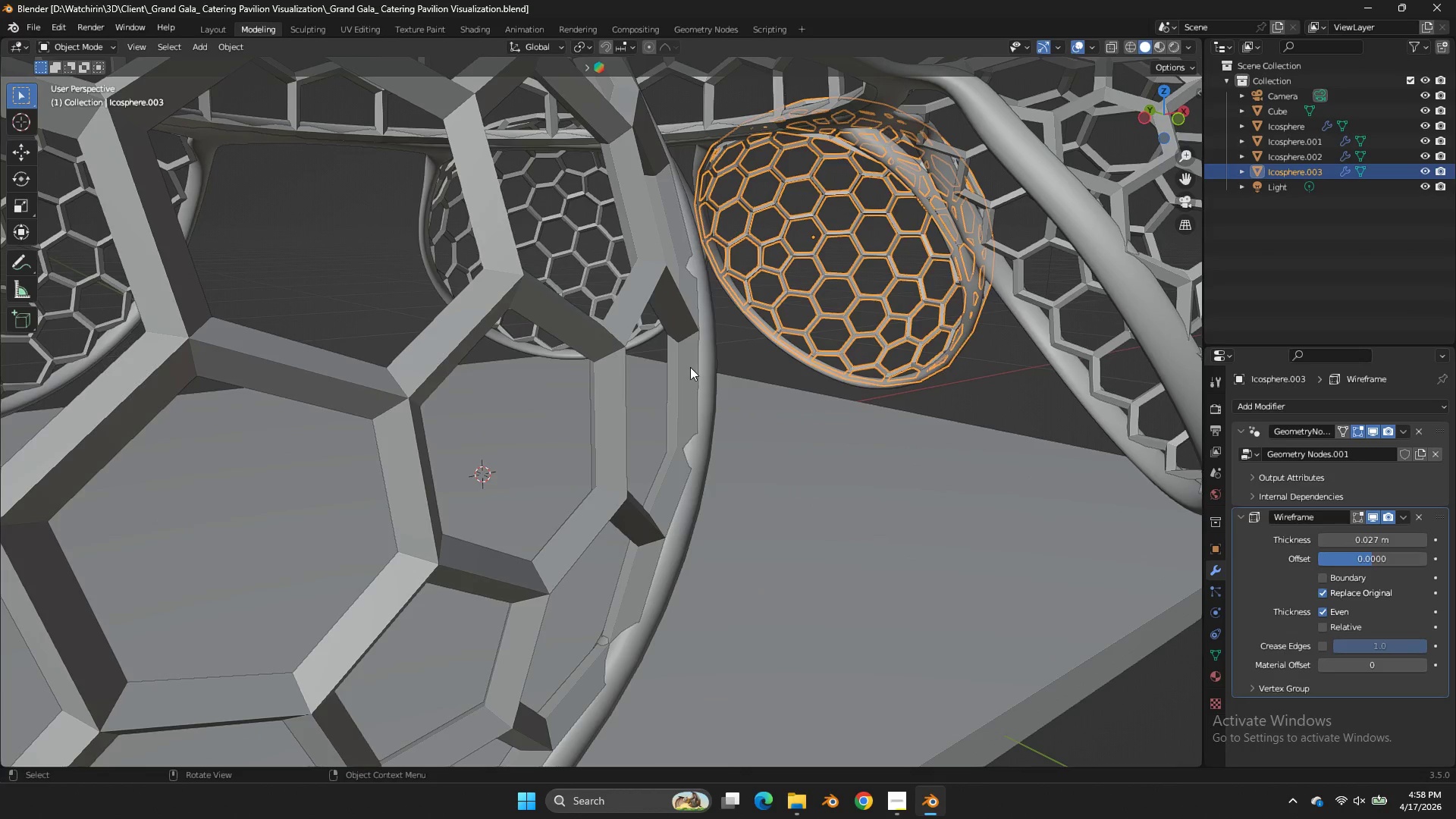 
scroll: coordinate [690, 367], scroll_direction: up, amount: 2.0
 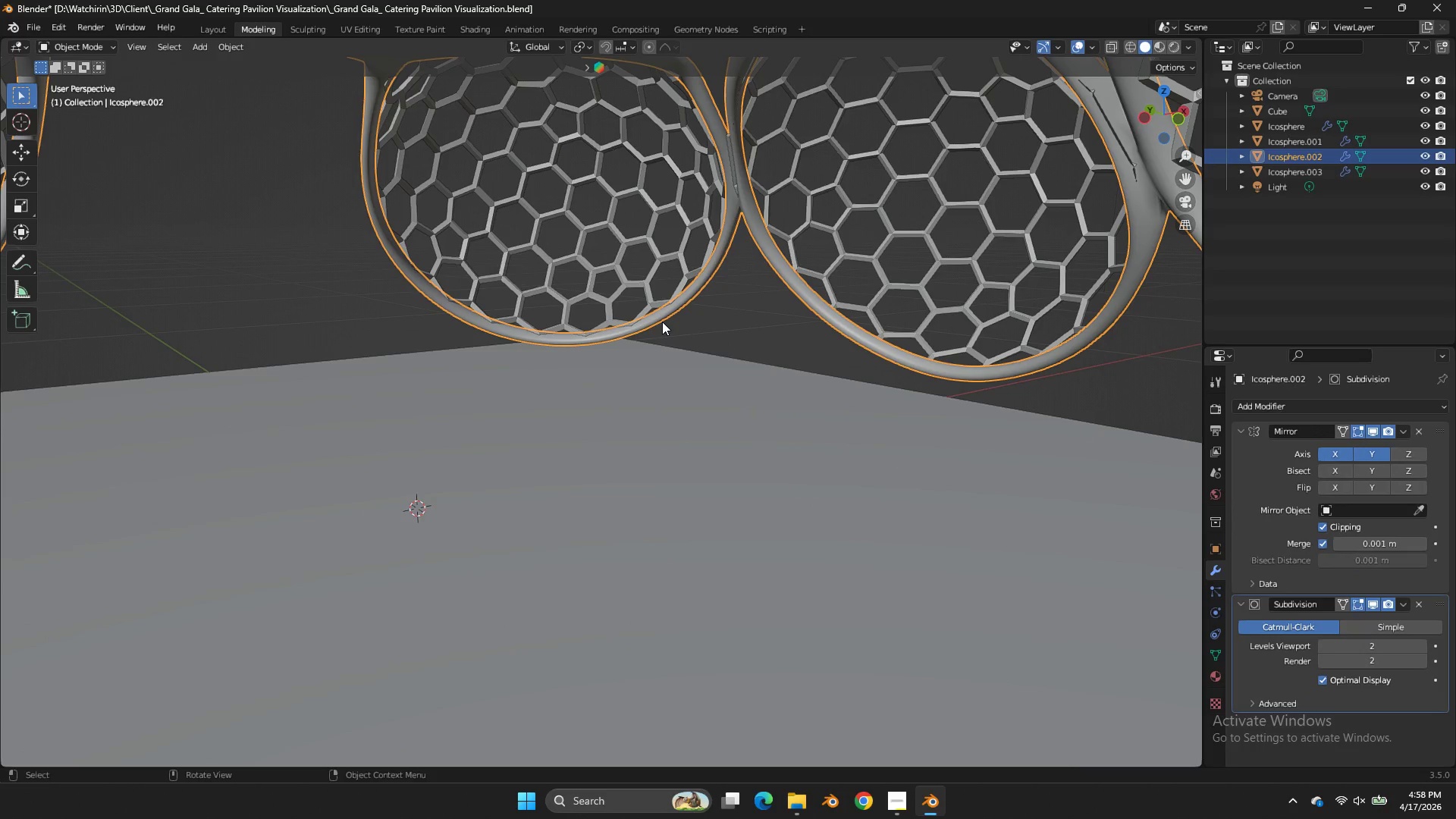 
key(CapsLock)
 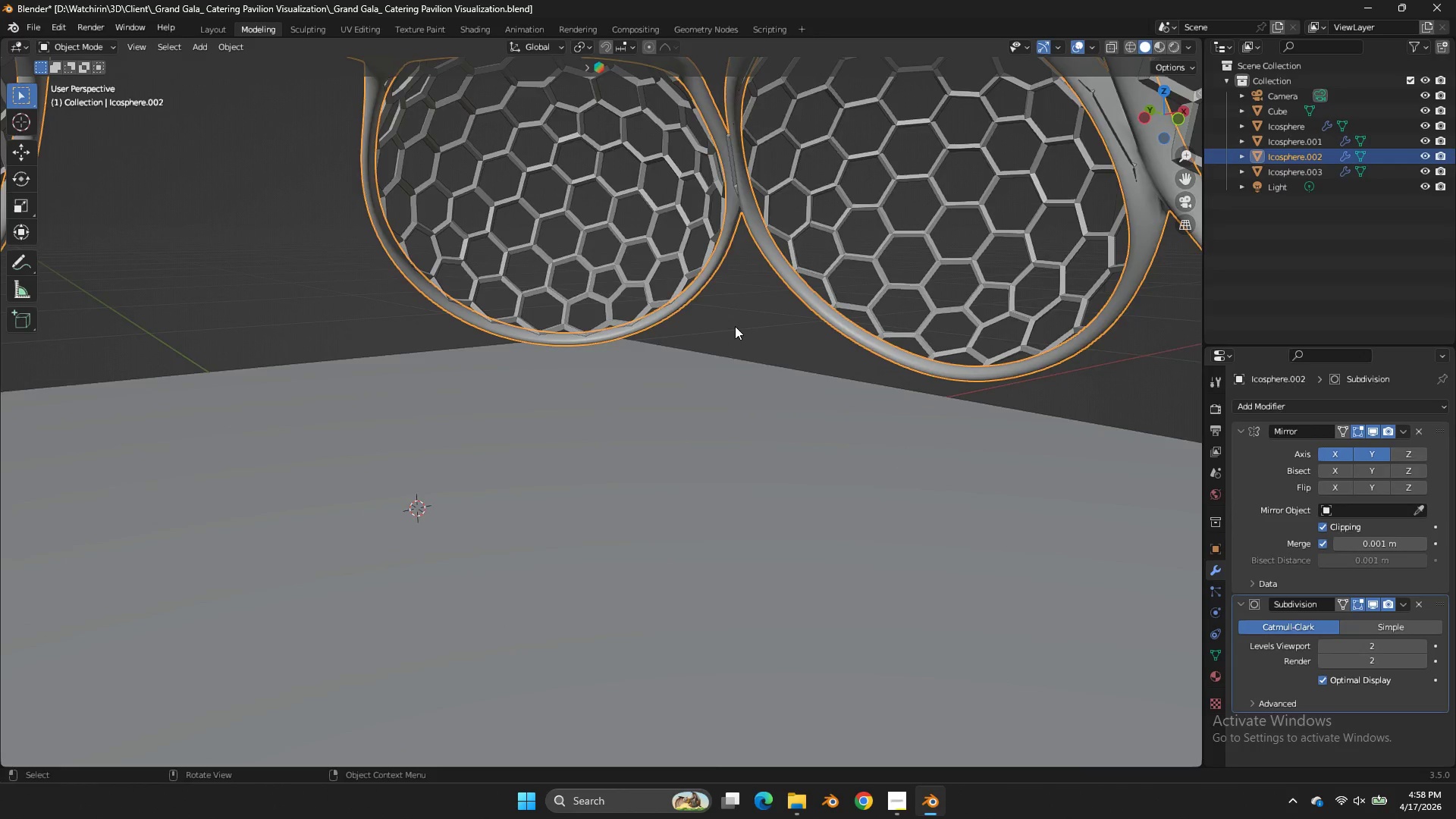 
key(CapsLock)
 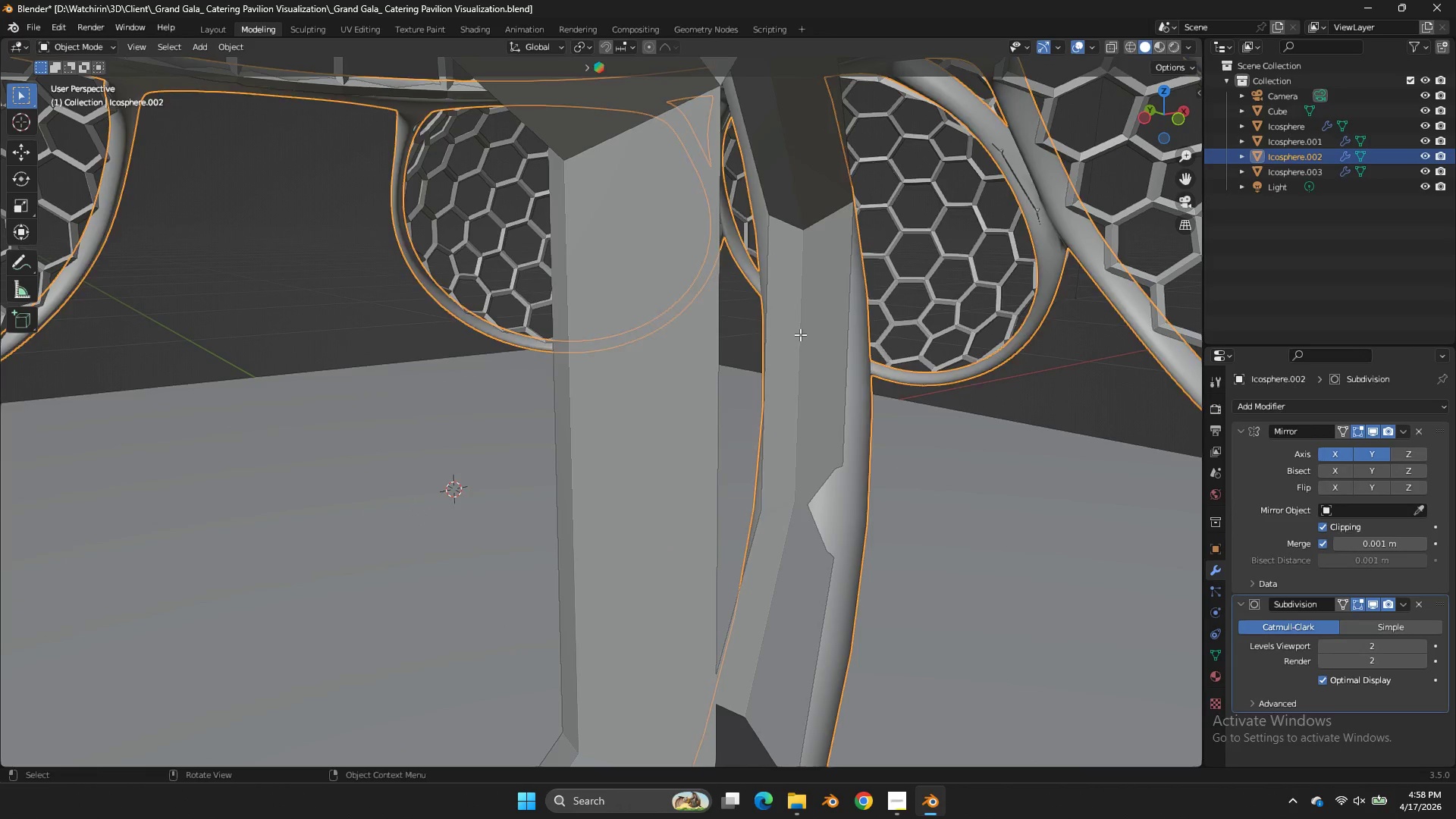 
key(Tab)
 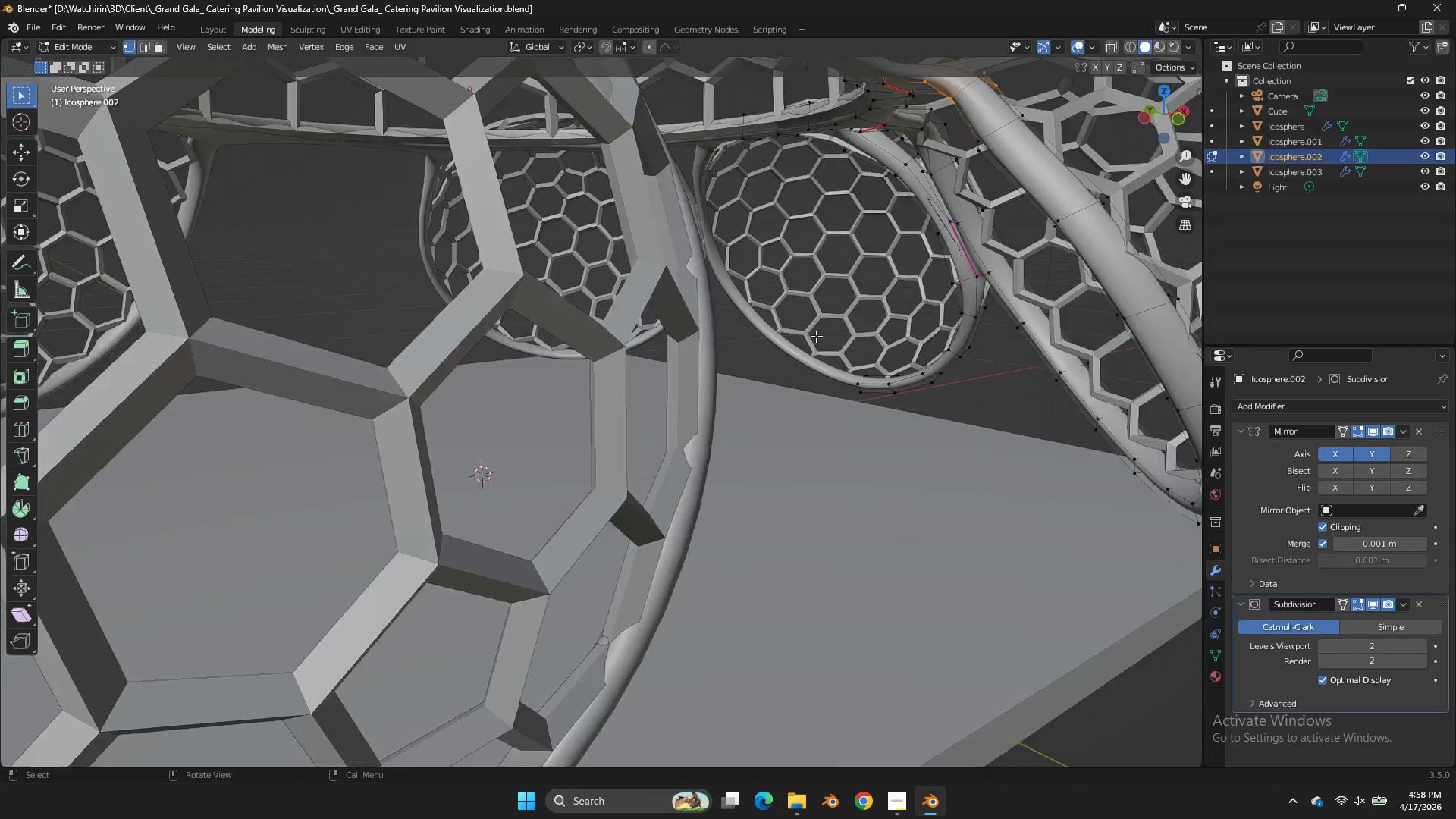 
scroll: coordinate [816, 336], scroll_direction: down, amount: 3.0
 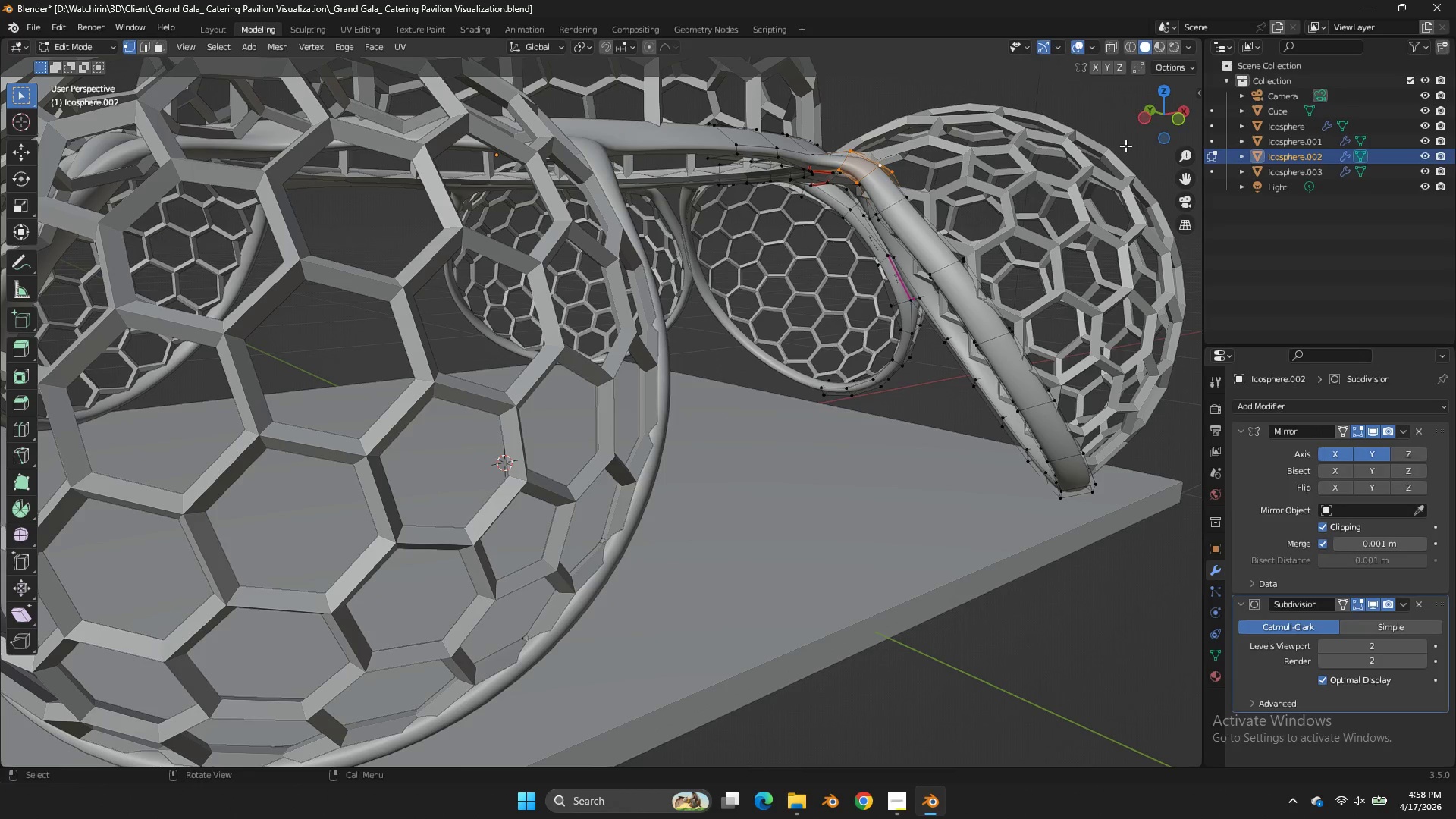 
left_click_drag(start_coordinate=[1141, 120], to_coordinate=[1147, 100])
 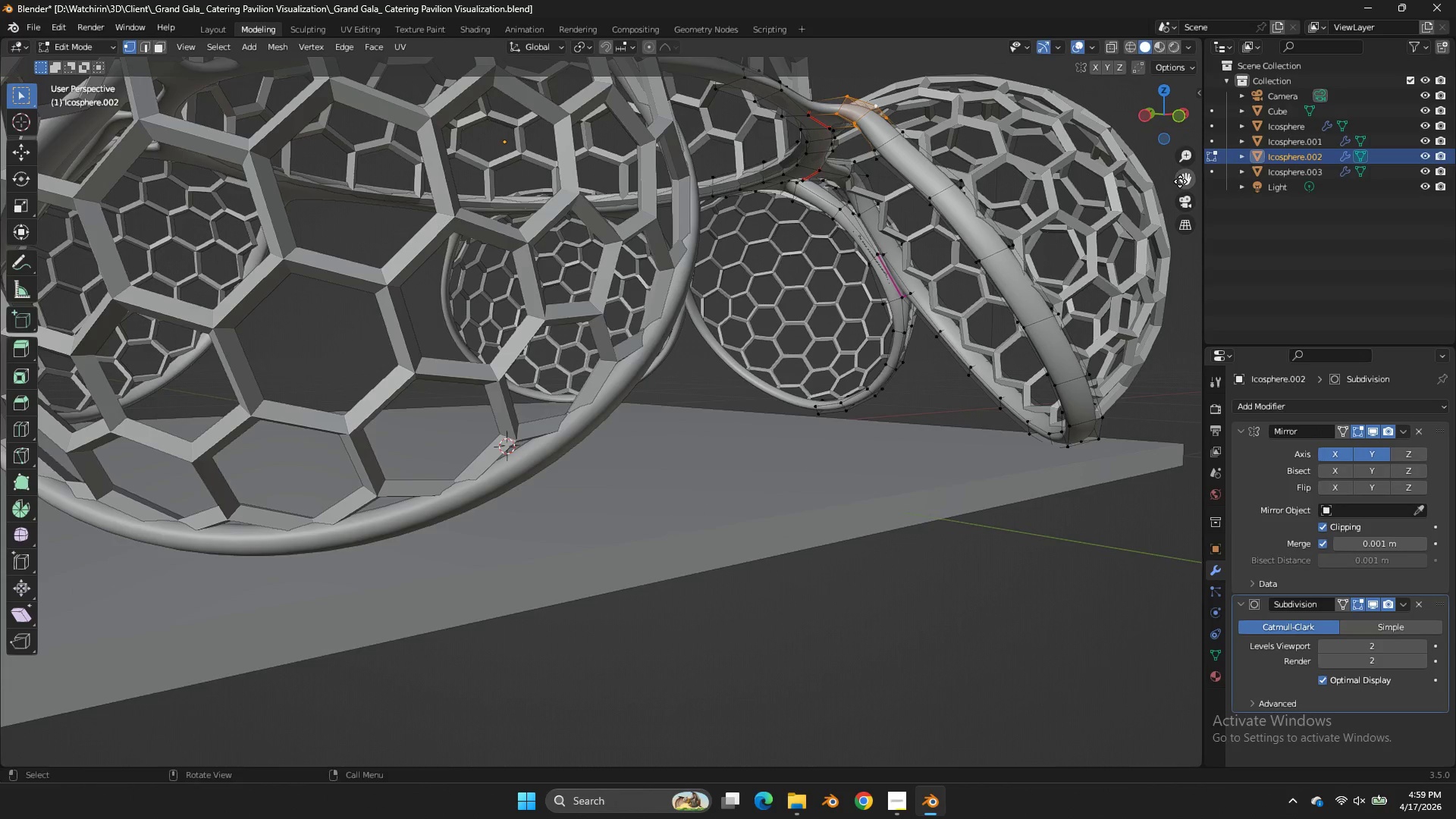 
left_click_drag(start_coordinate=[1180, 181], to_coordinate=[954, 236])
 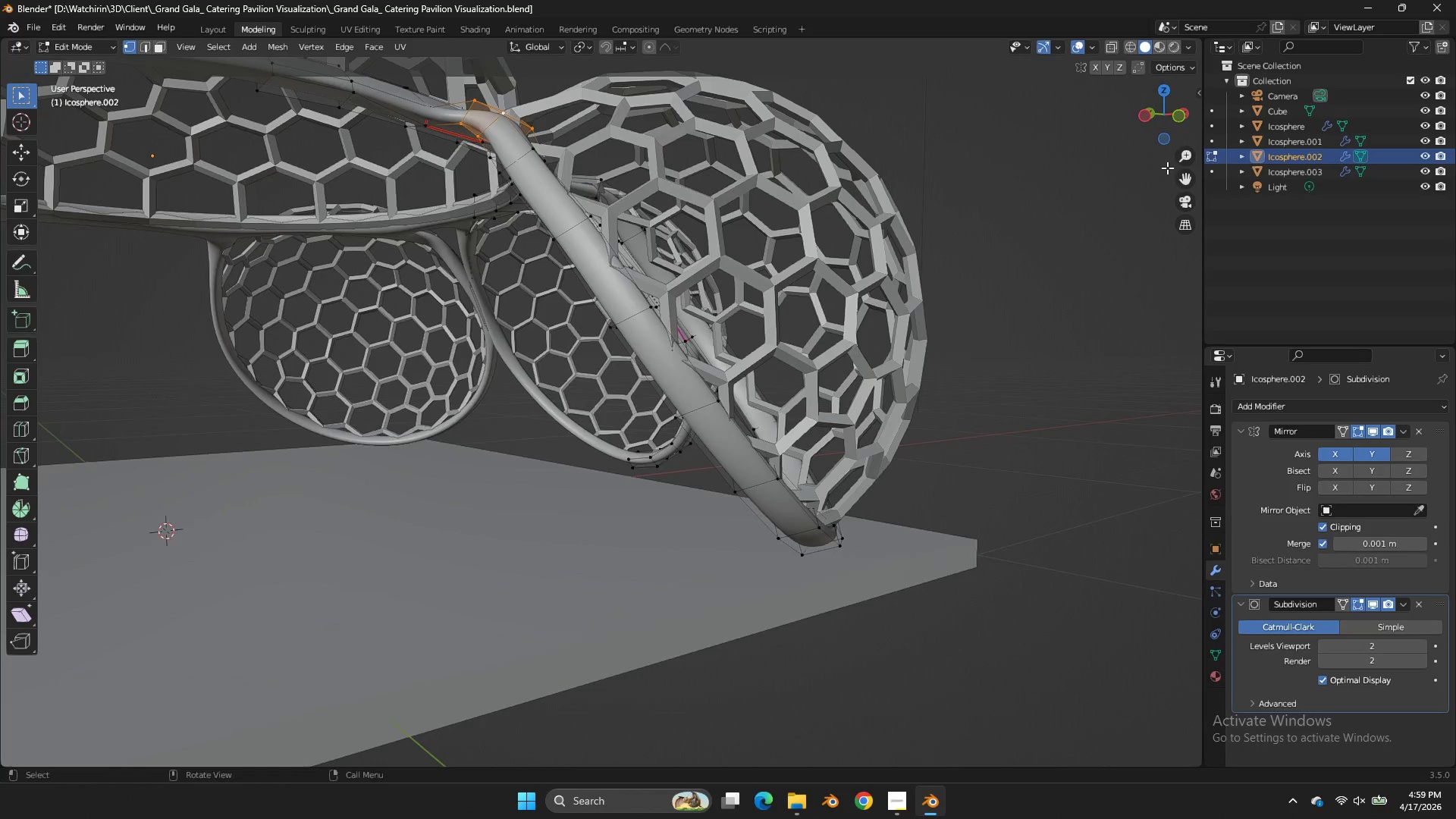 
left_click_drag(start_coordinate=[1176, 146], to_coordinate=[1196, 154])
 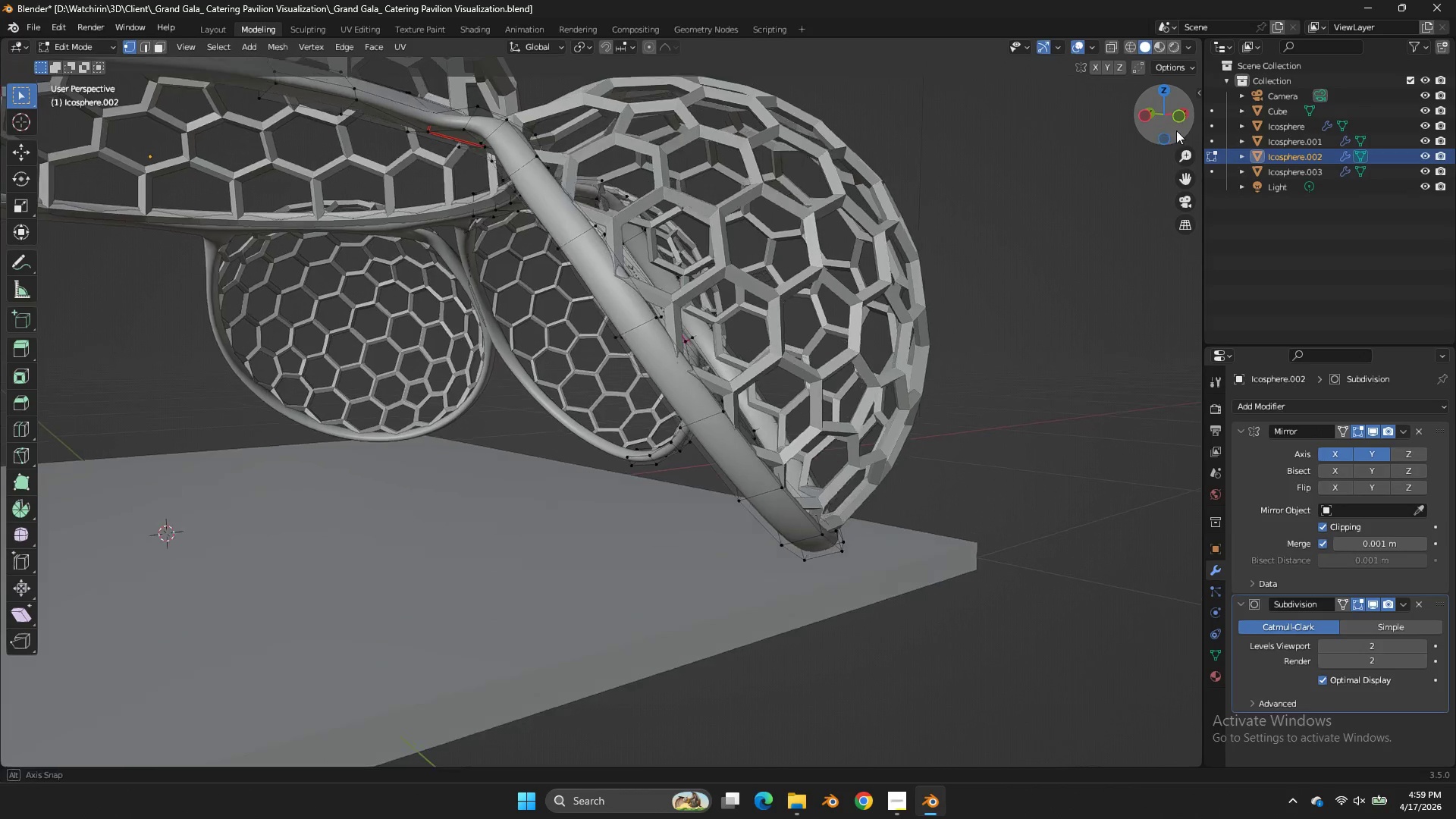 
scroll: coordinate [1169, 181], scroll_direction: up, amount: 1.0
 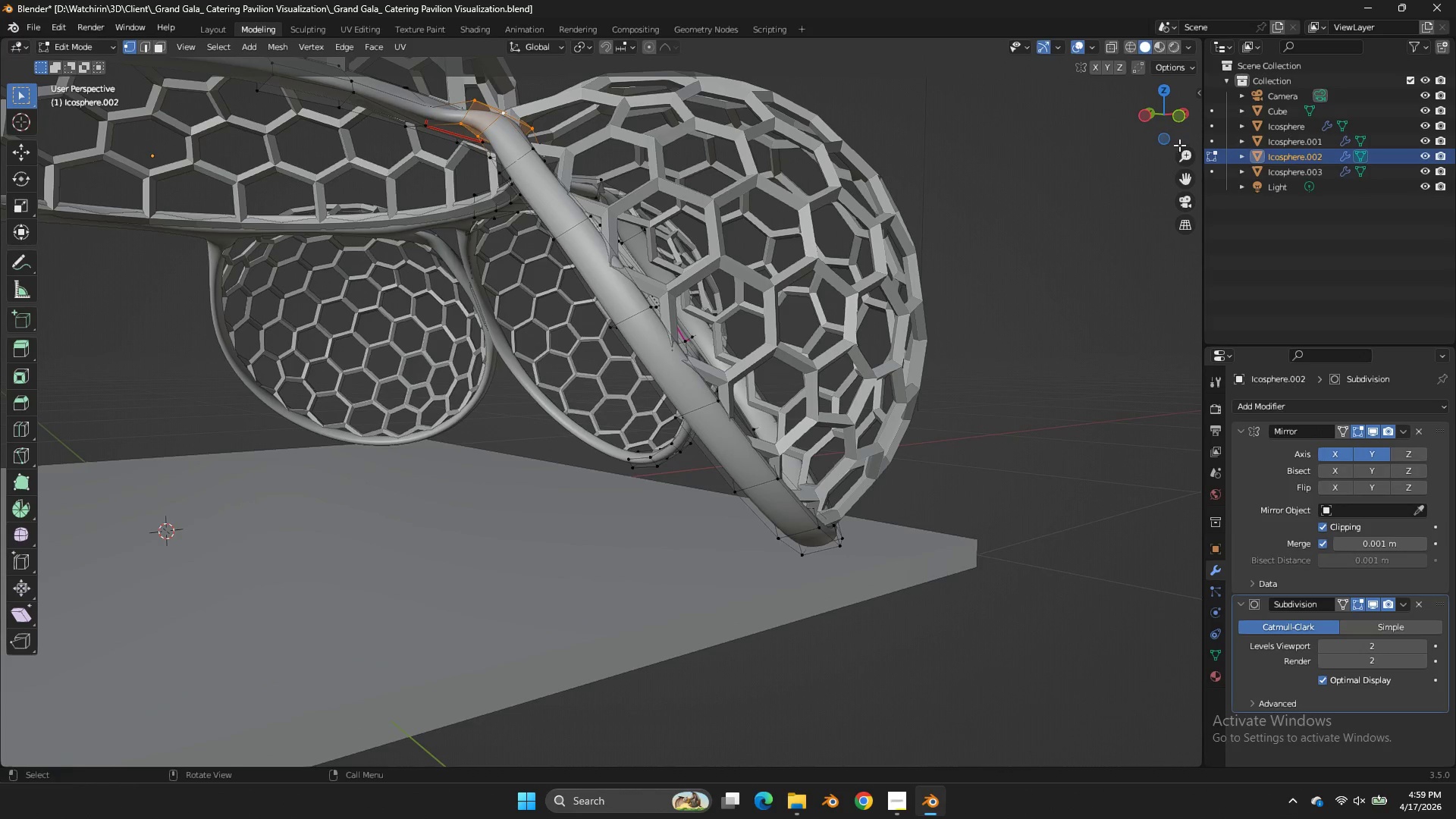 
left_click_drag(start_coordinate=[1166, 126], to_coordinate=[1191, 140])
 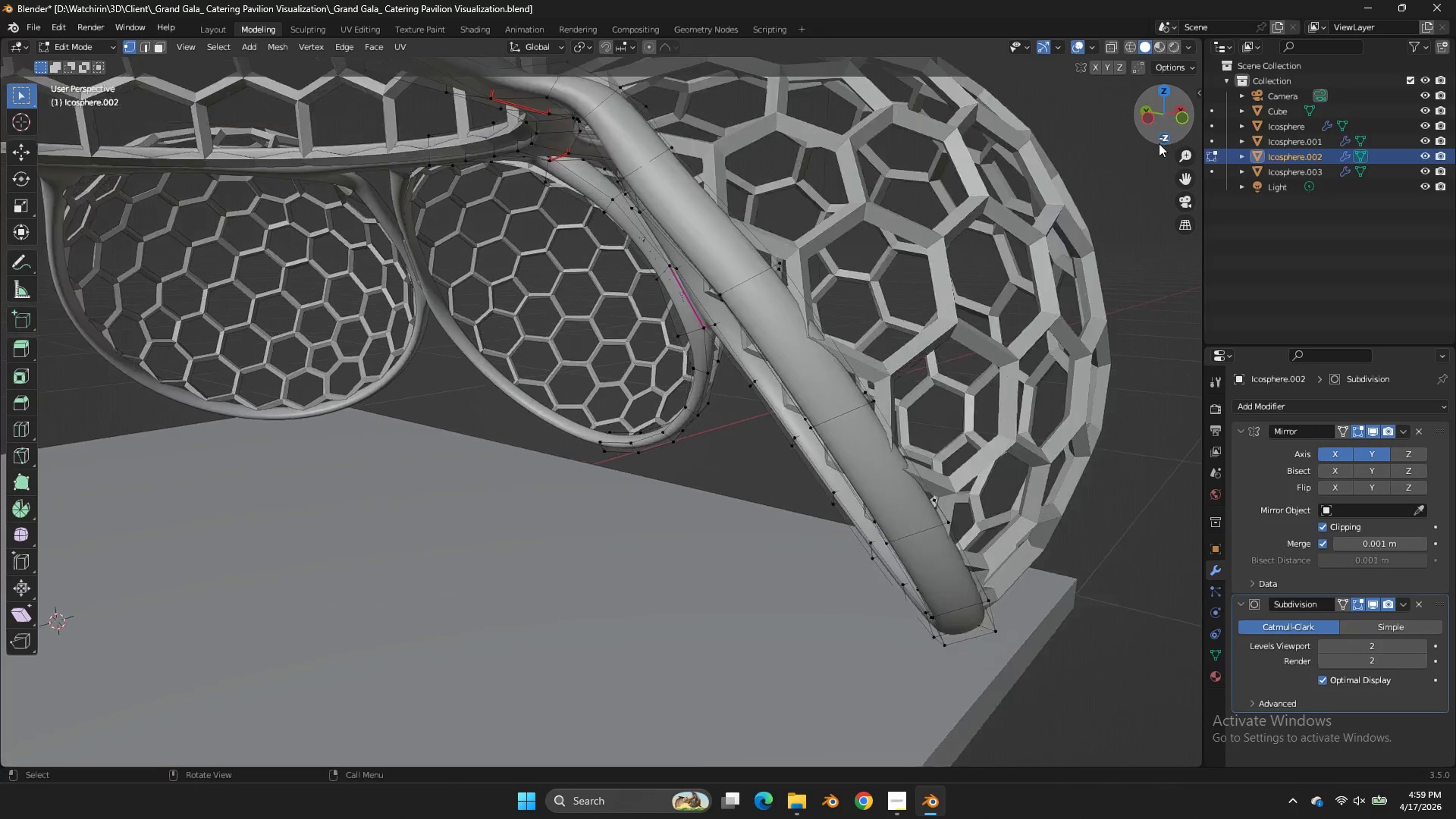 
scroll: coordinate [1158, 143], scroll_direction: up, amount: 2.0
 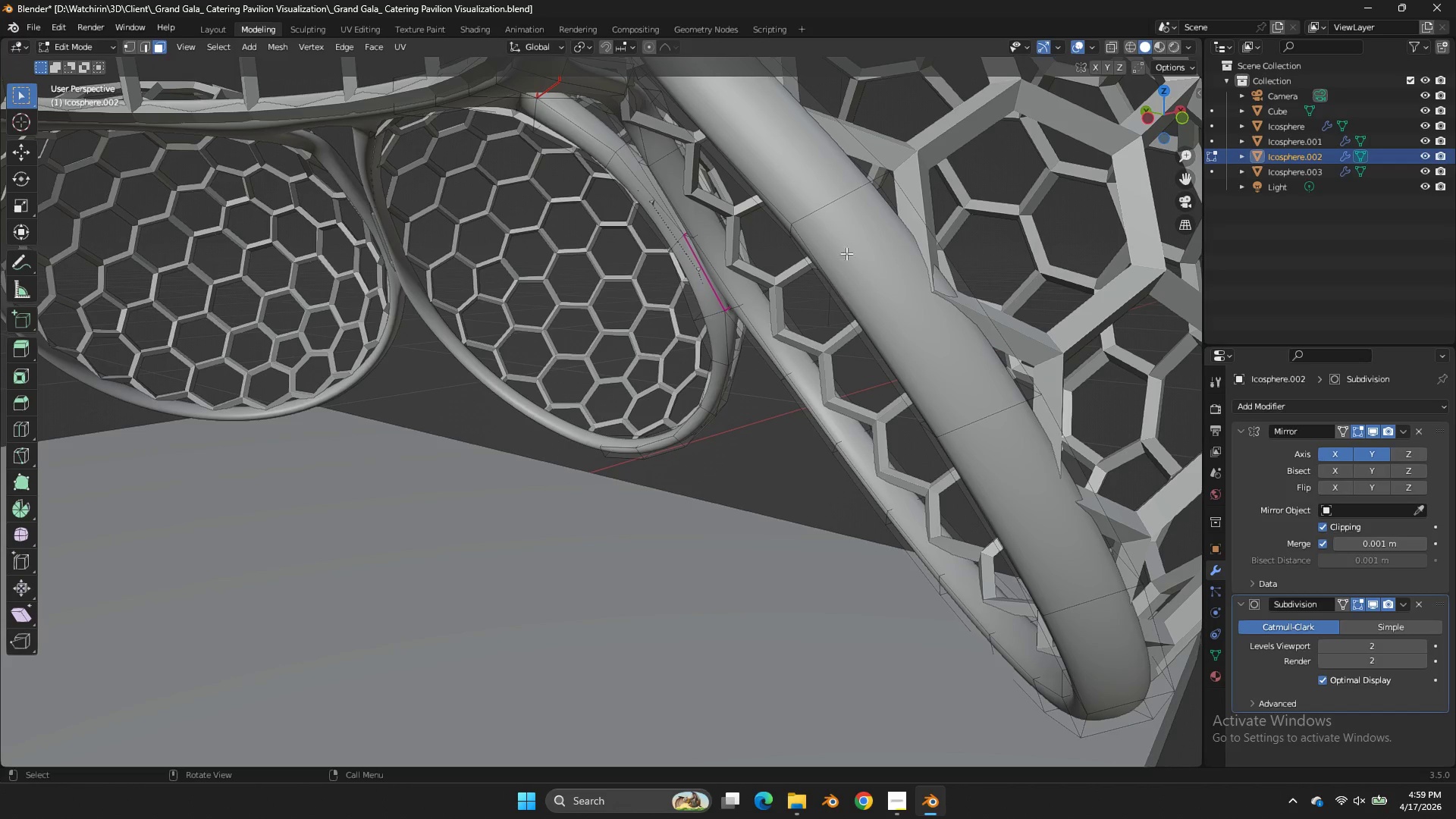 
double_click([824, 272])
 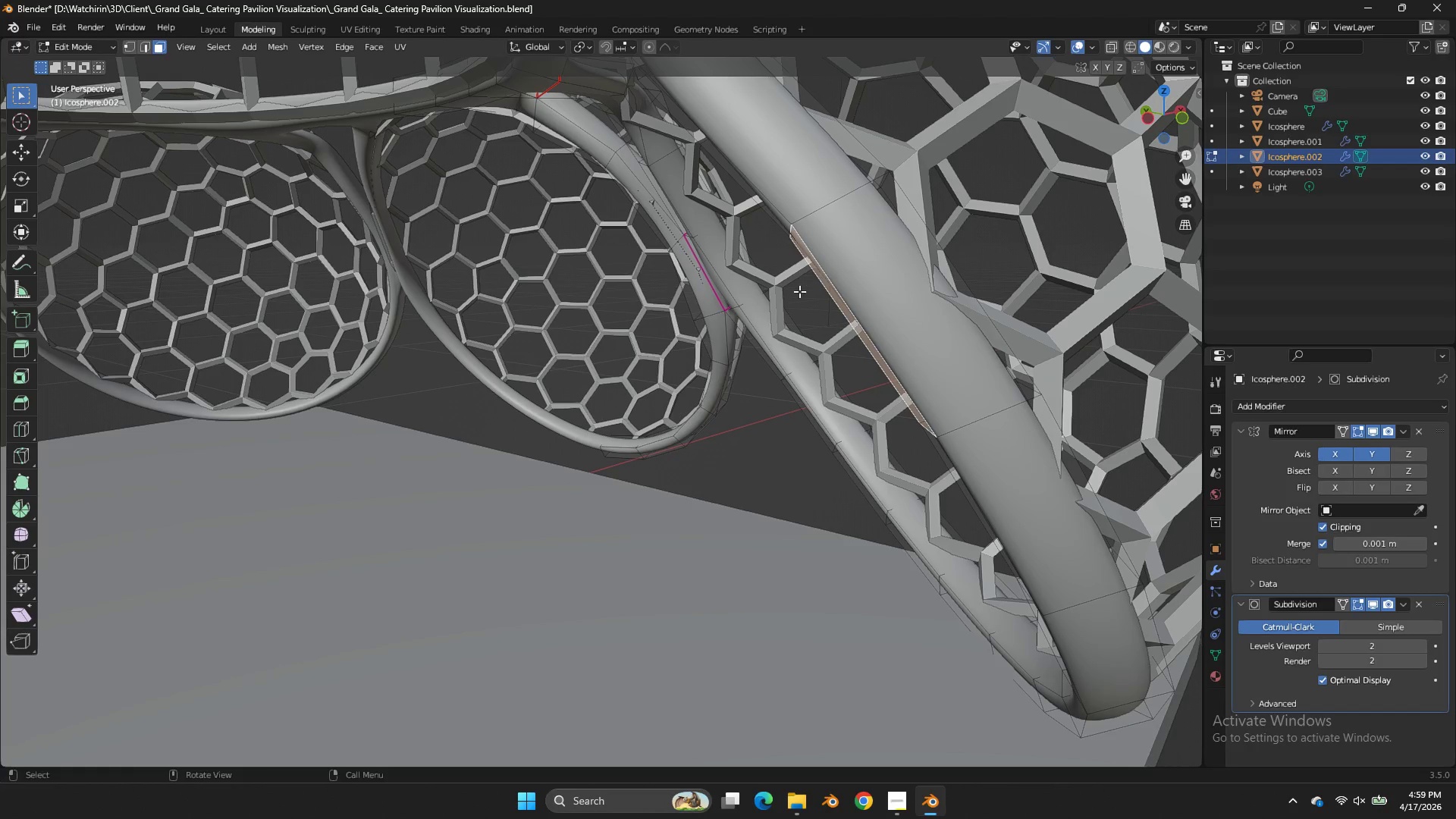 
hold_key(key=ShiftLeft, duration=0.95)
left_click([802, 399])
 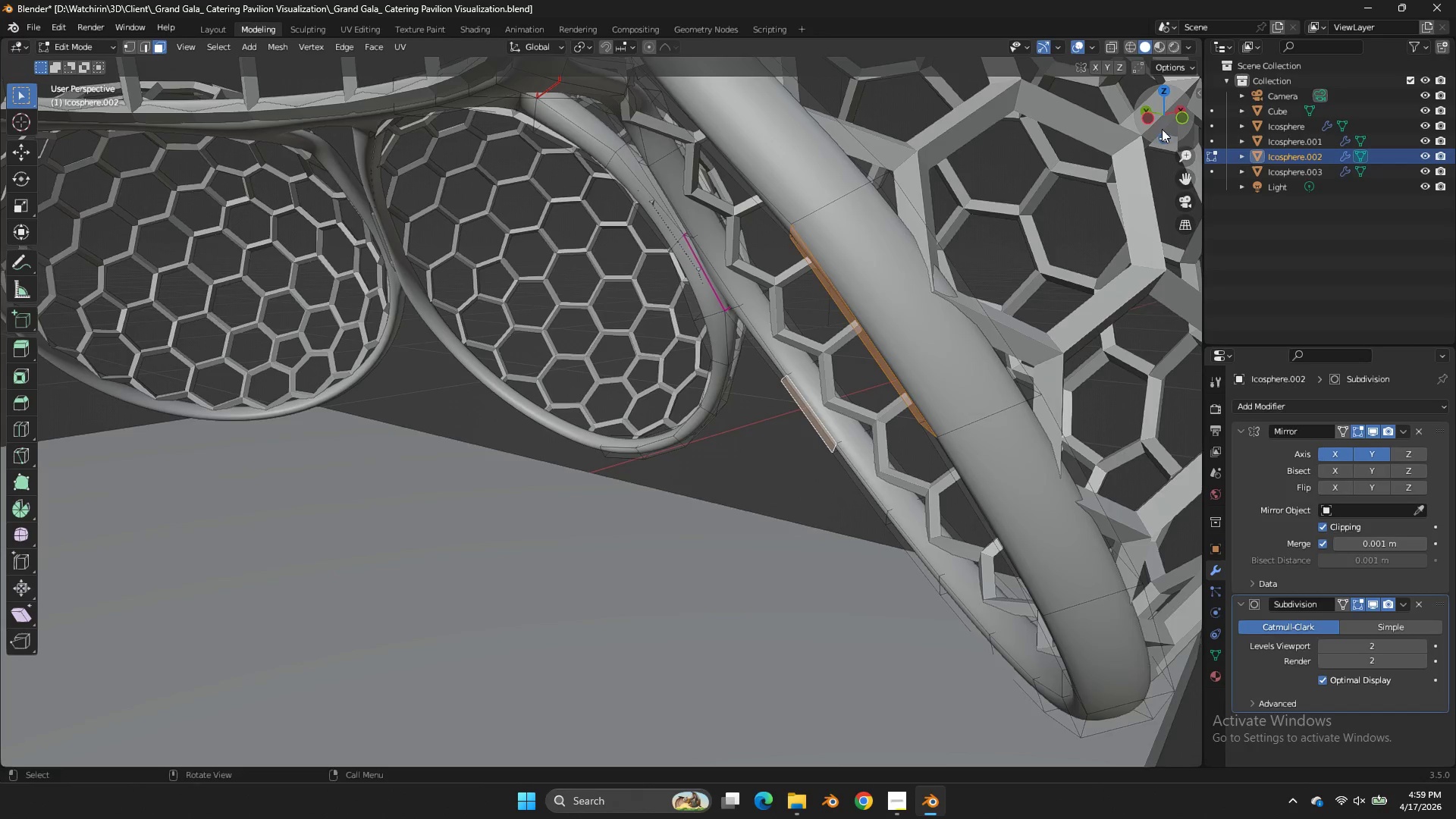 
left_click_drag(start_coordinate=[1162, 128], to_coordinate=[1183, 130])
 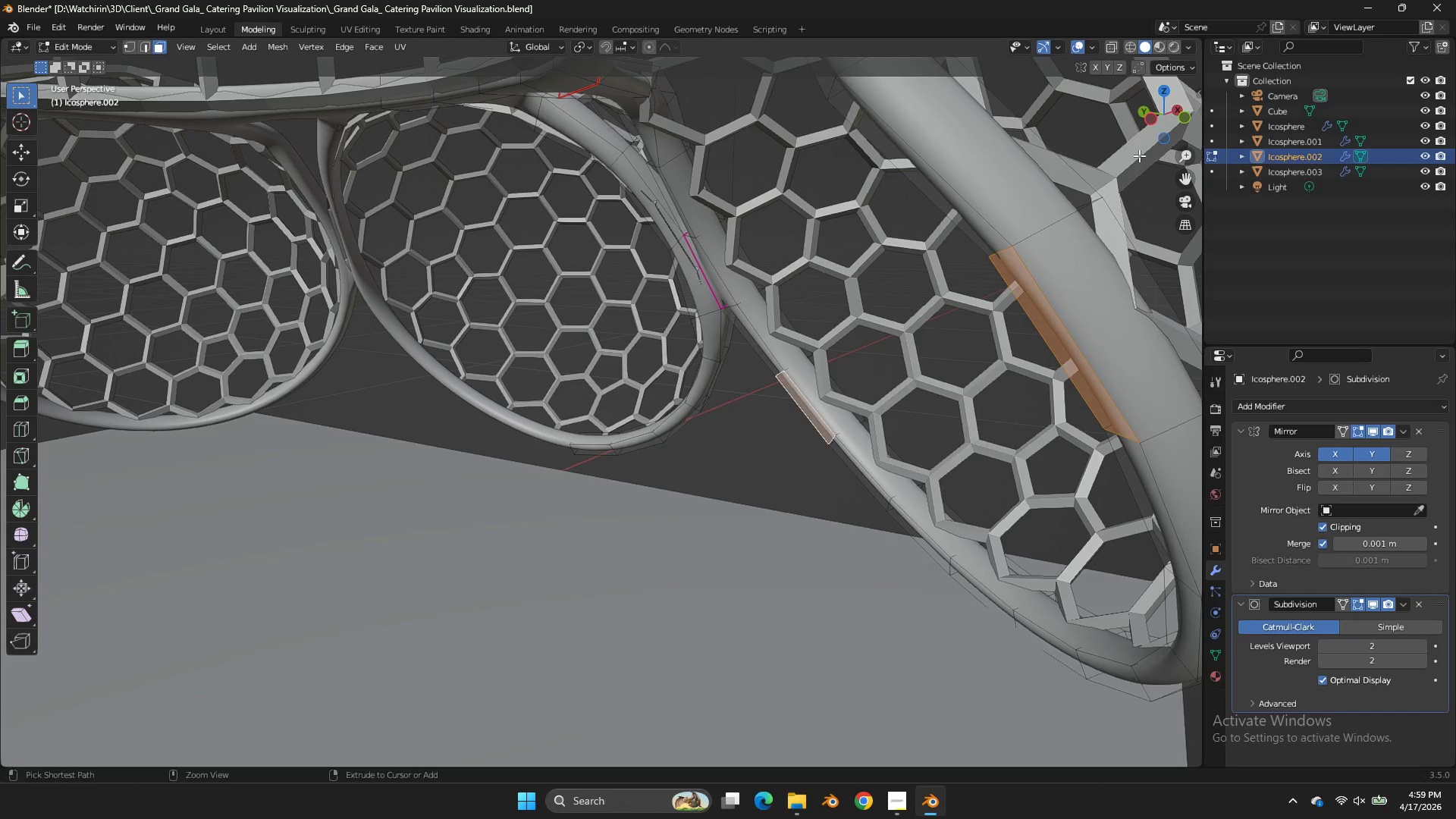 
key(Control+ControlLeft)
 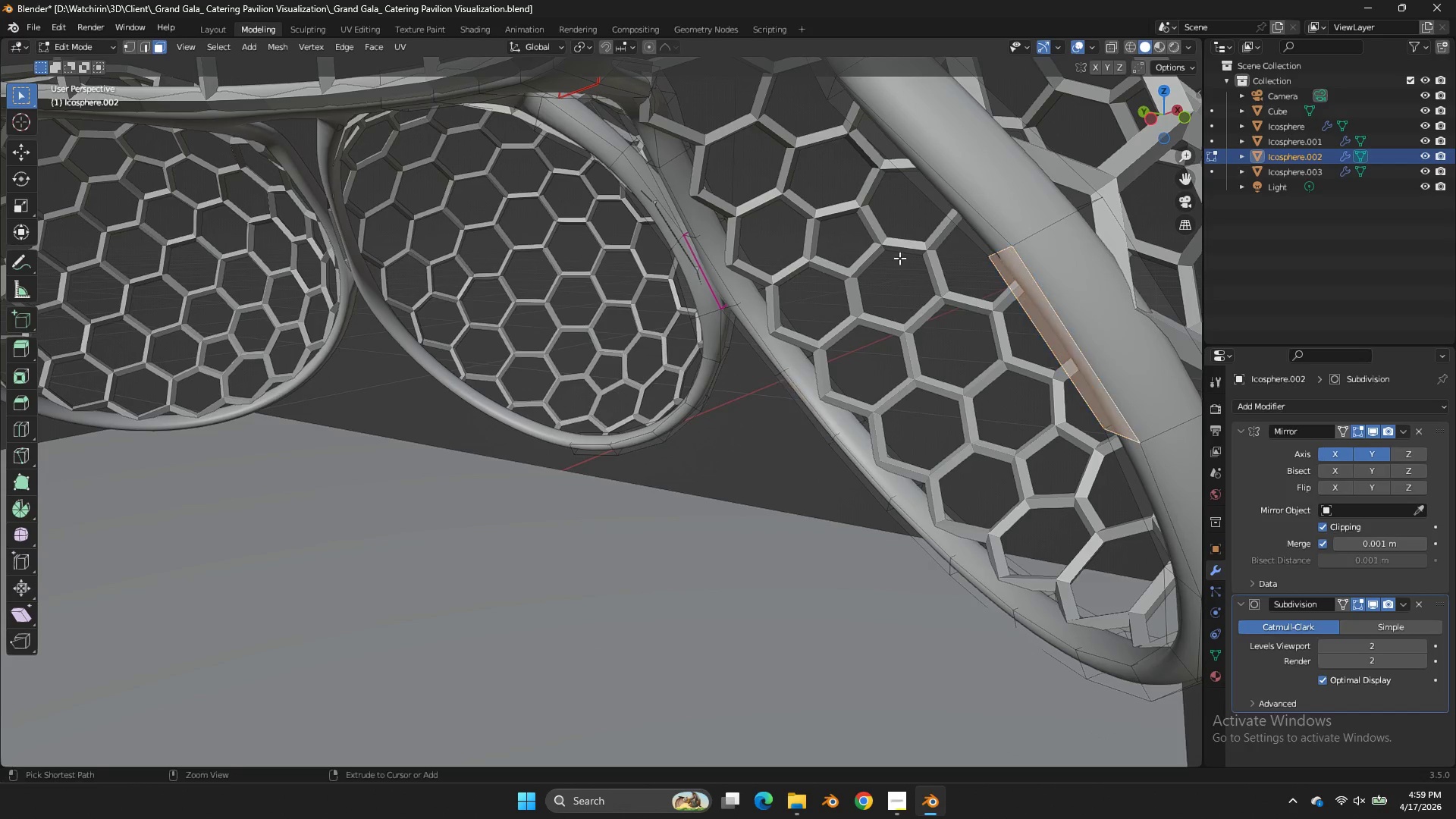 
key(Control+Z)
 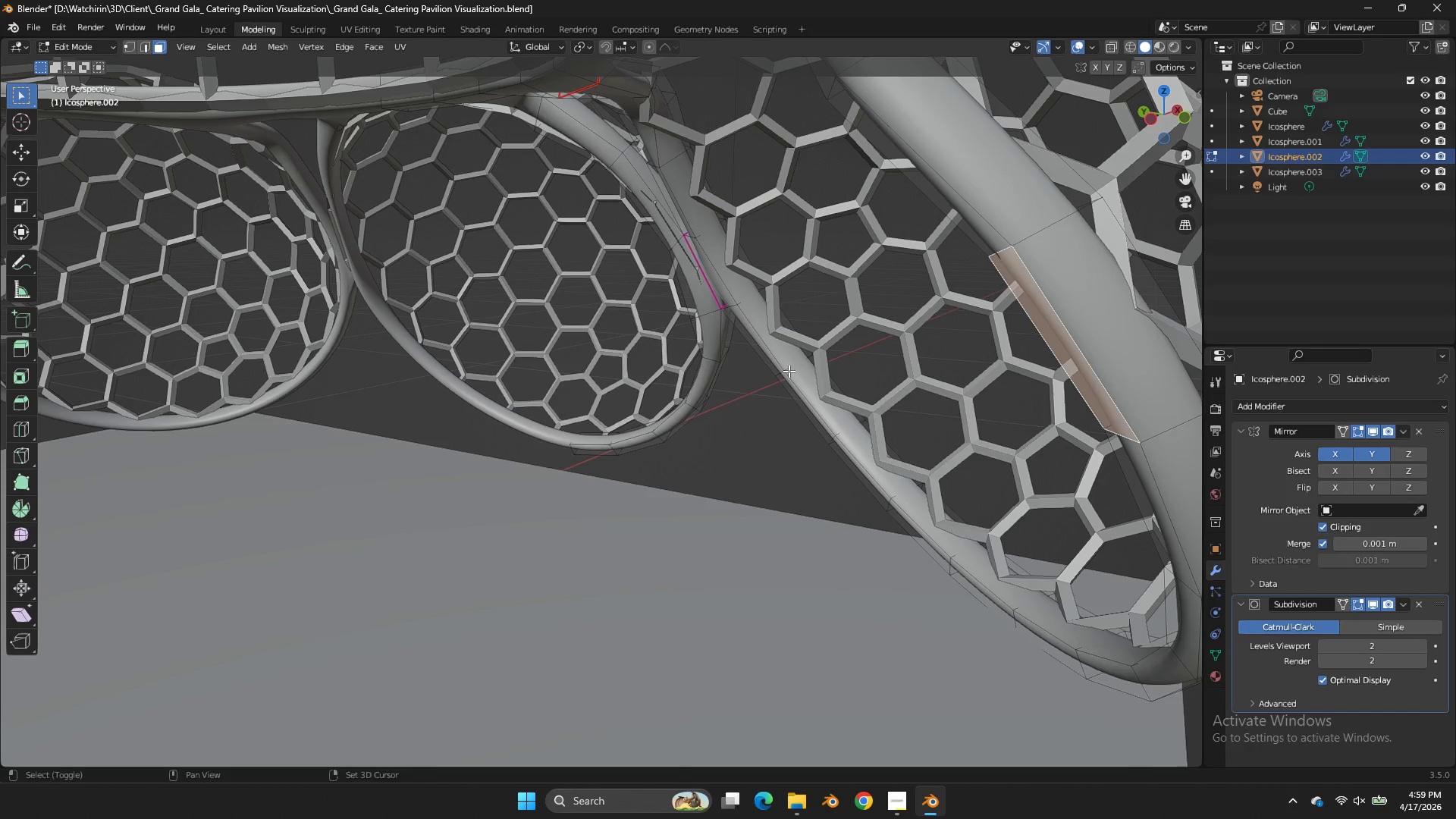 
hold_key(key=ShiftLeft, duration=1.97)
left_click([758, 347])
 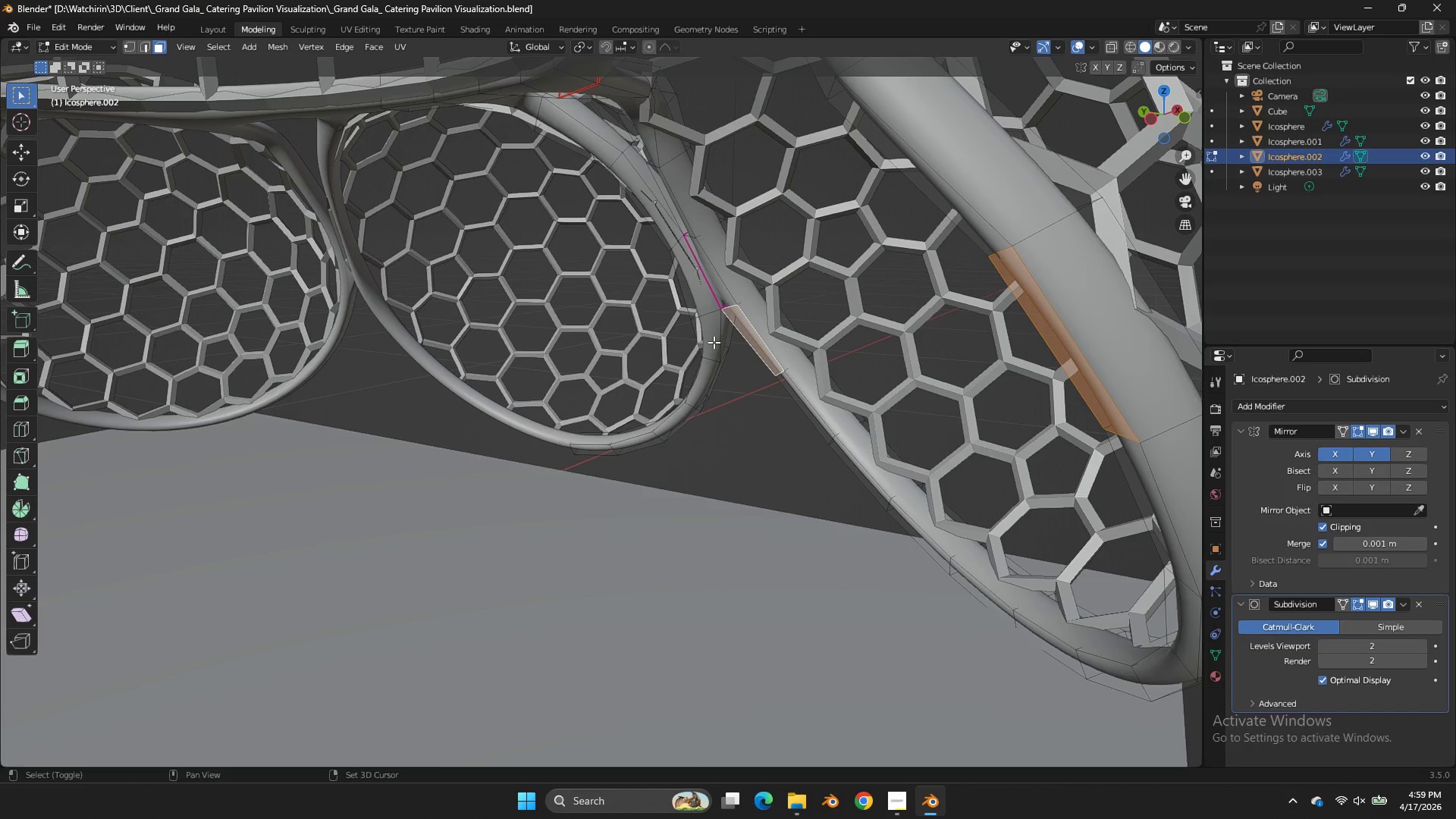 
left_click([713, 341])
 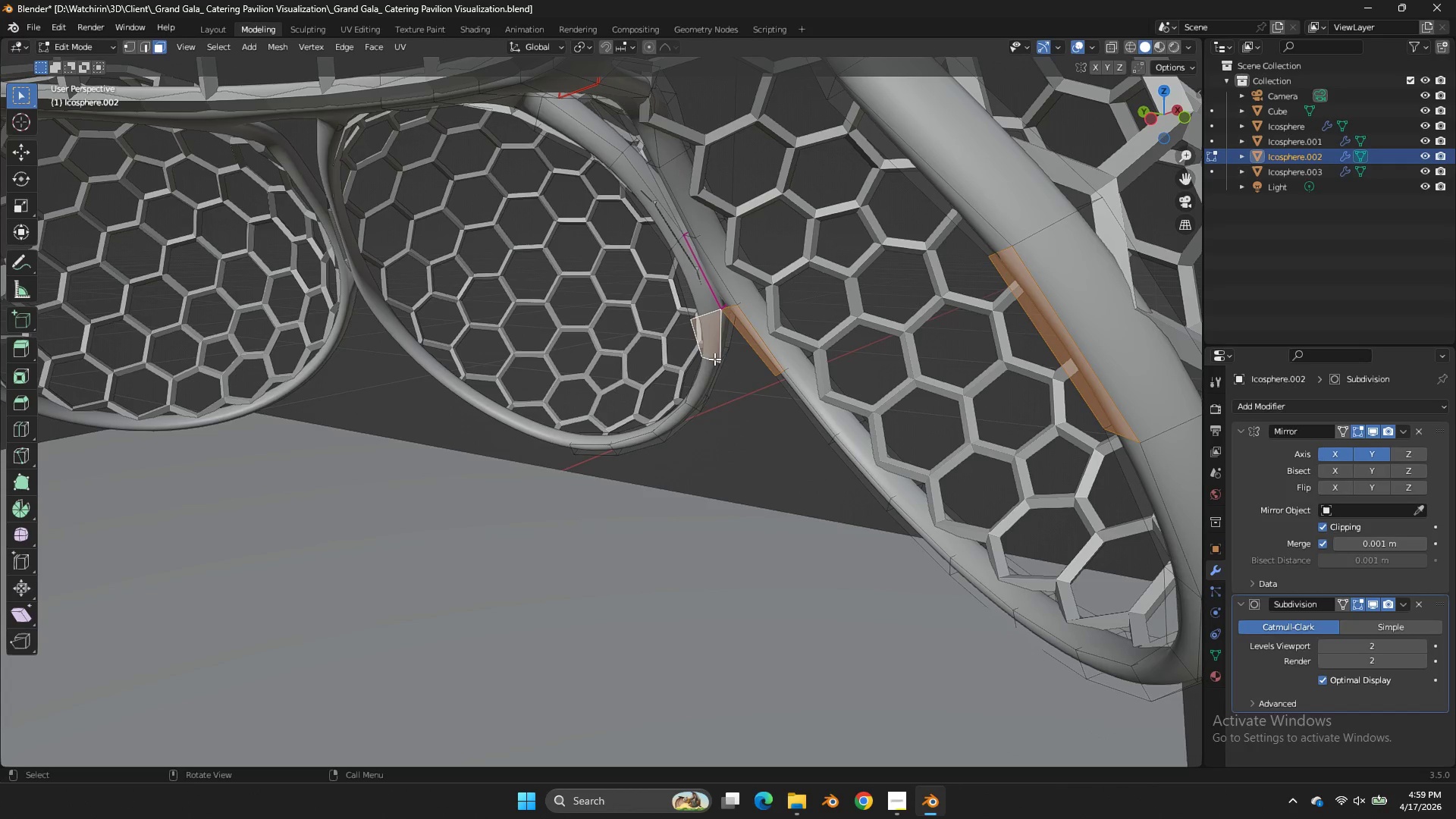 
key(Control+Z)
 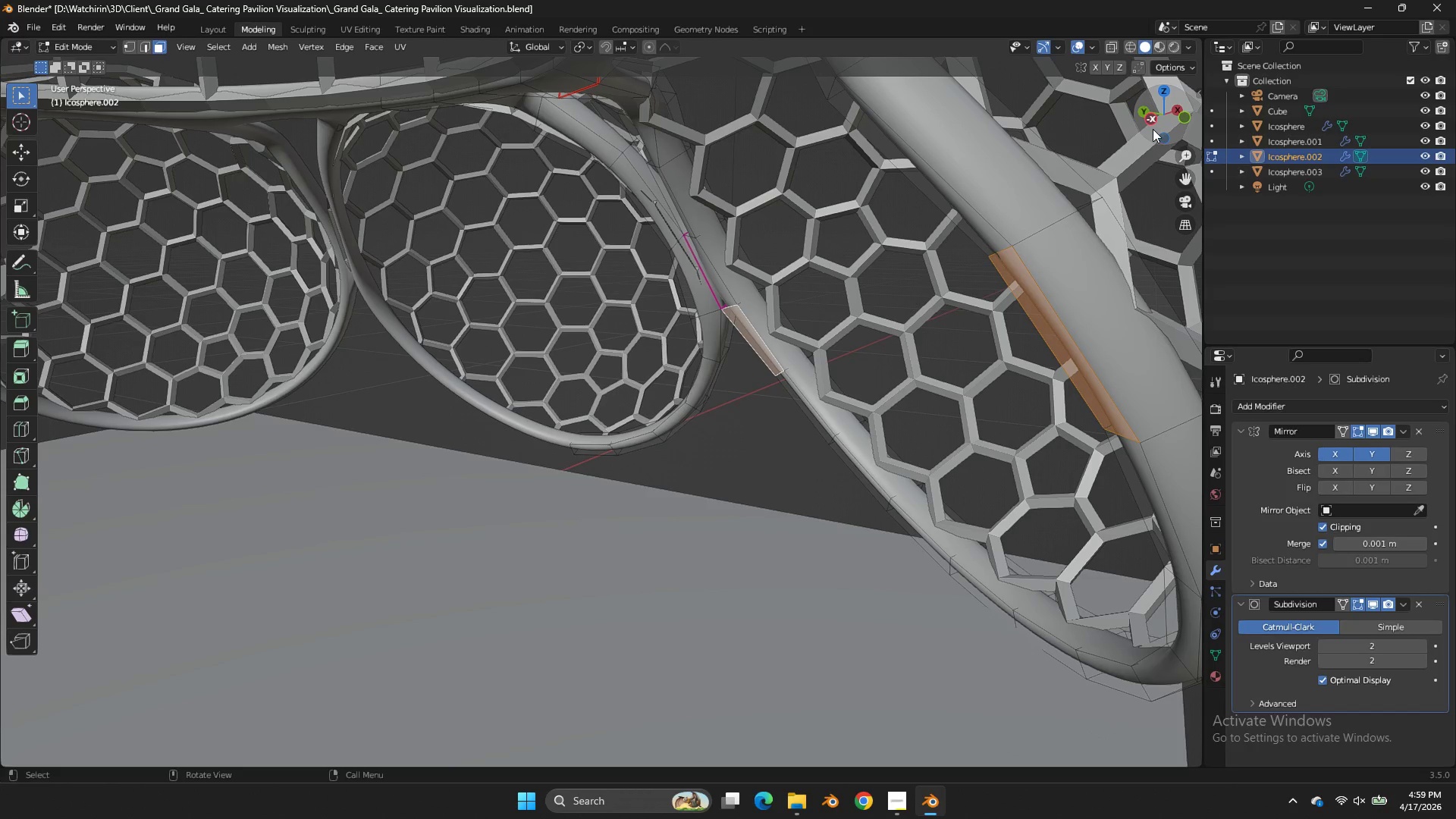 
left_click([1153, 129])
 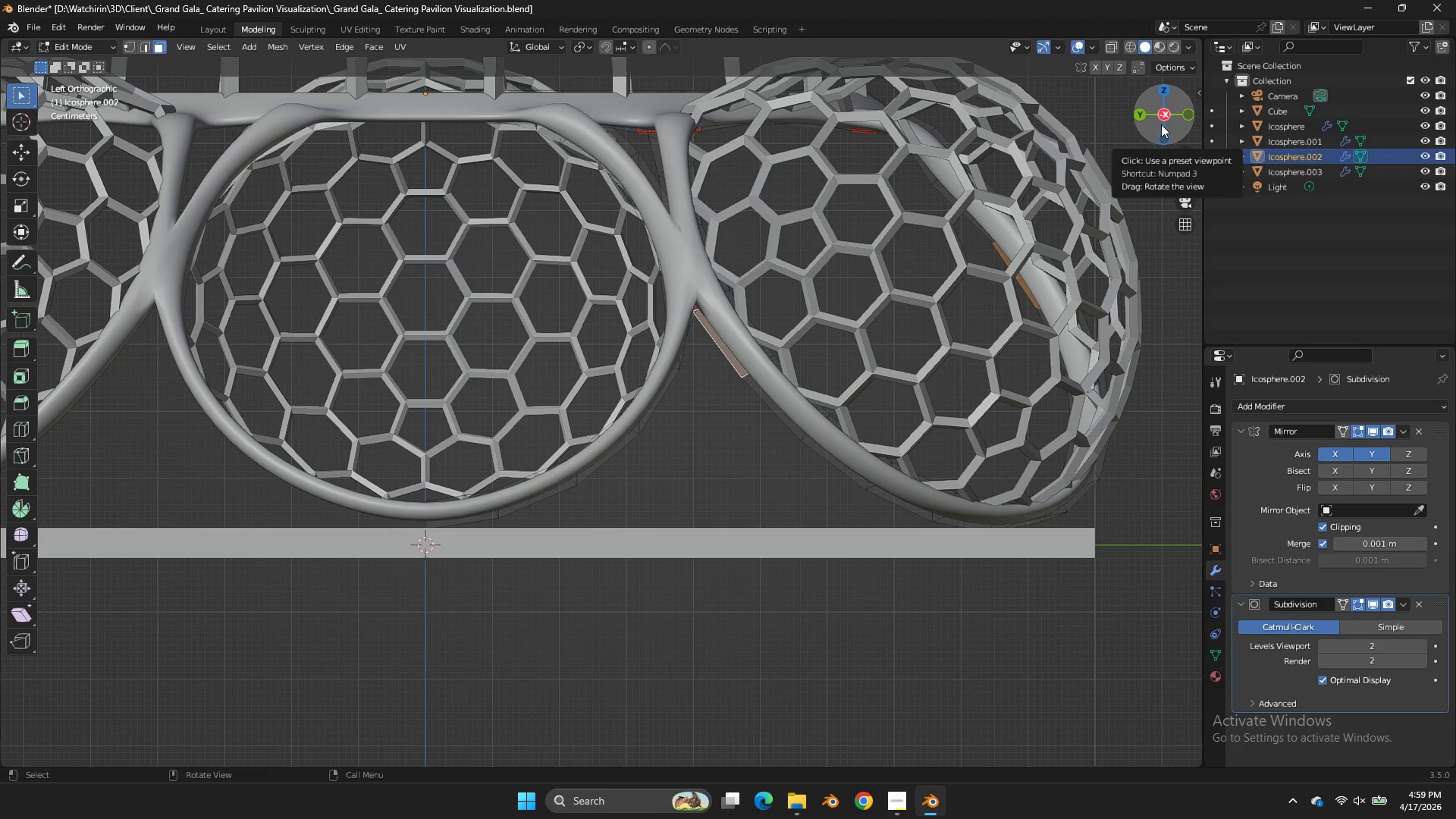 
left_click_drag(start_coordinate=[1162, 123], to_coordinate=[1189, 136])
 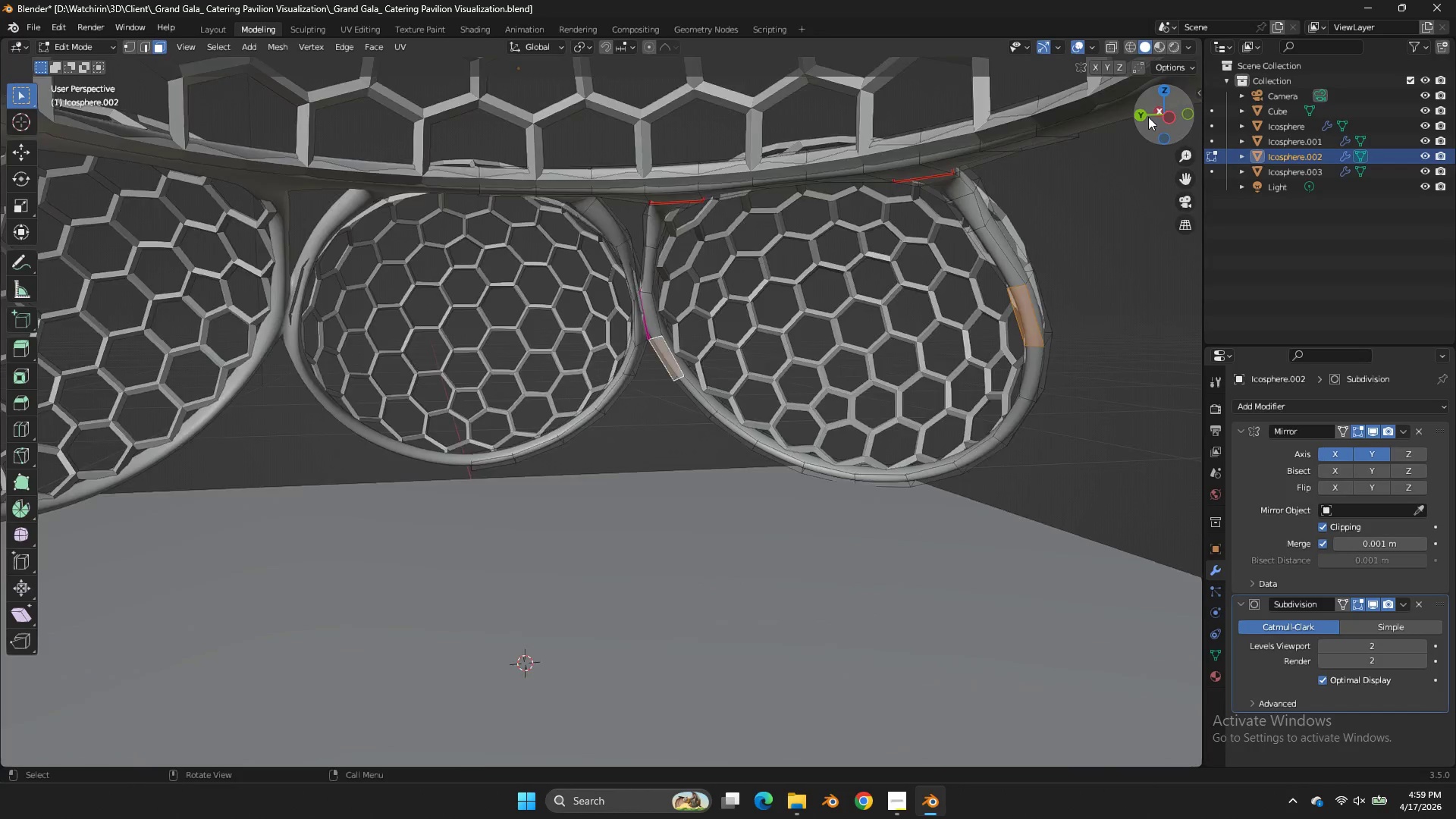 
scroll: coordinate [1061, 201], scroll_direction: down, amount: 4.0
 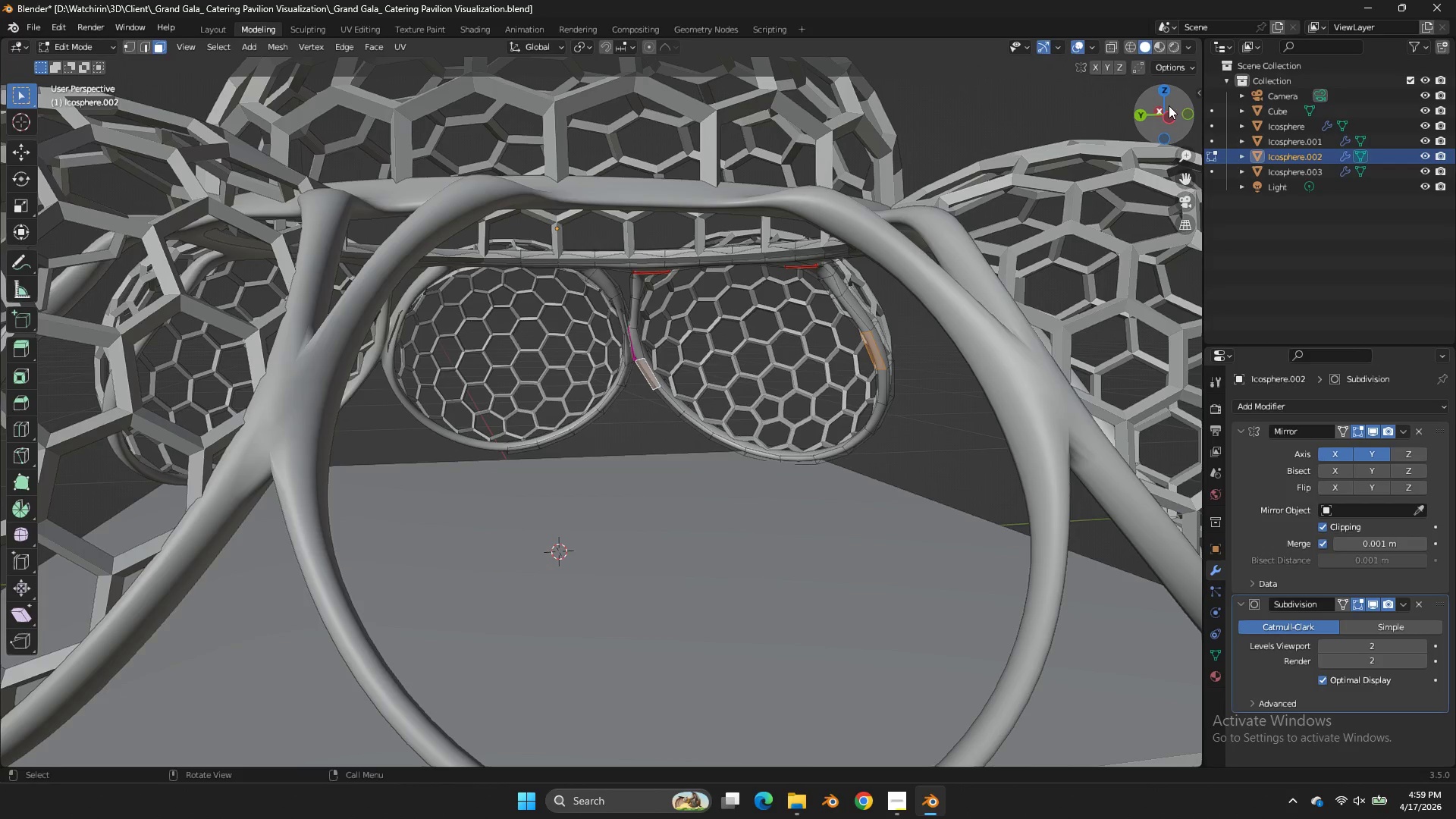 
left_click_drag(start_coordinate=[1169, 105], to_coordinate=[1061, 110])
 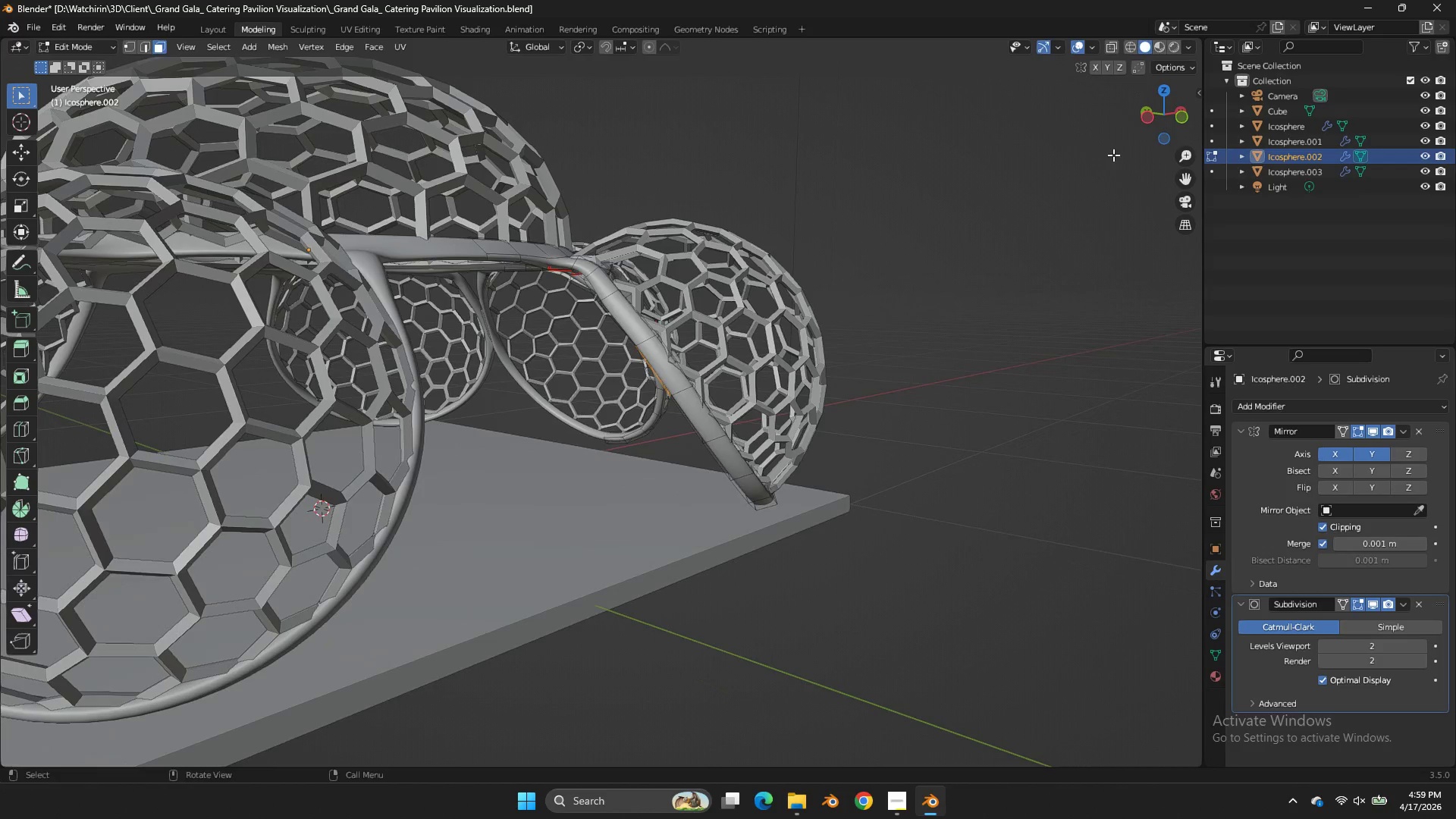 
key(E)
 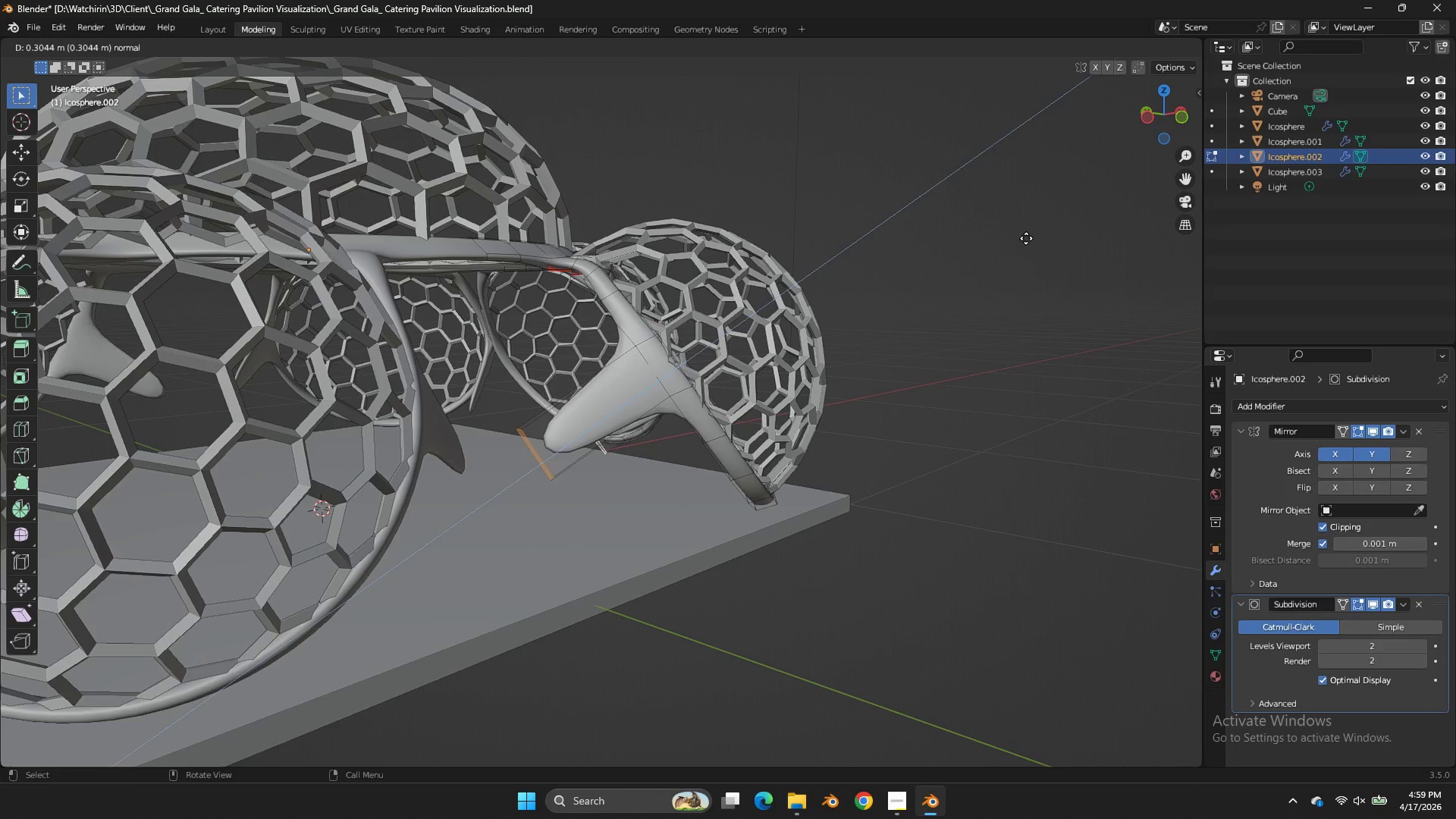 
left_click([1026, 239])
 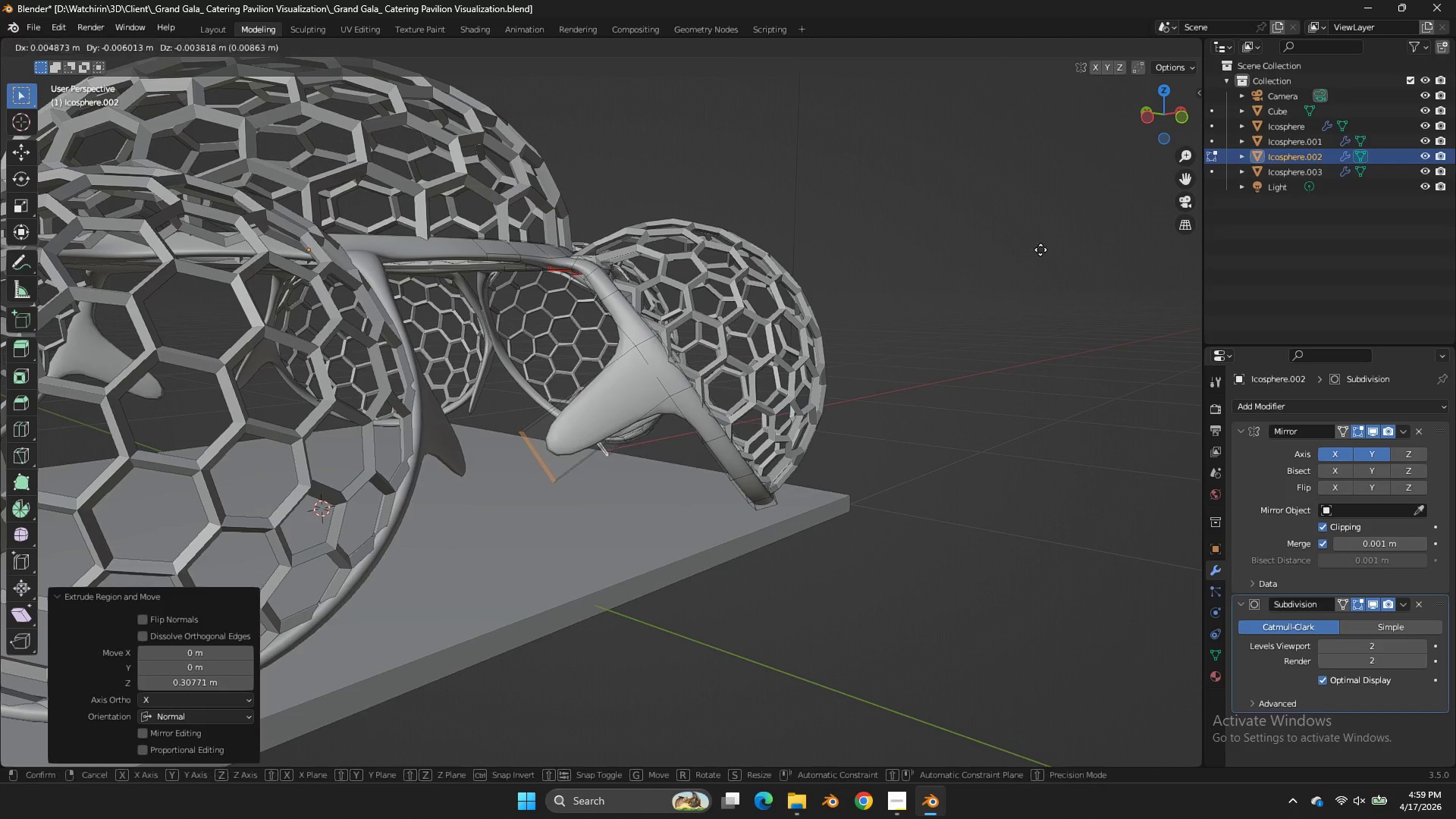 
key(G)
 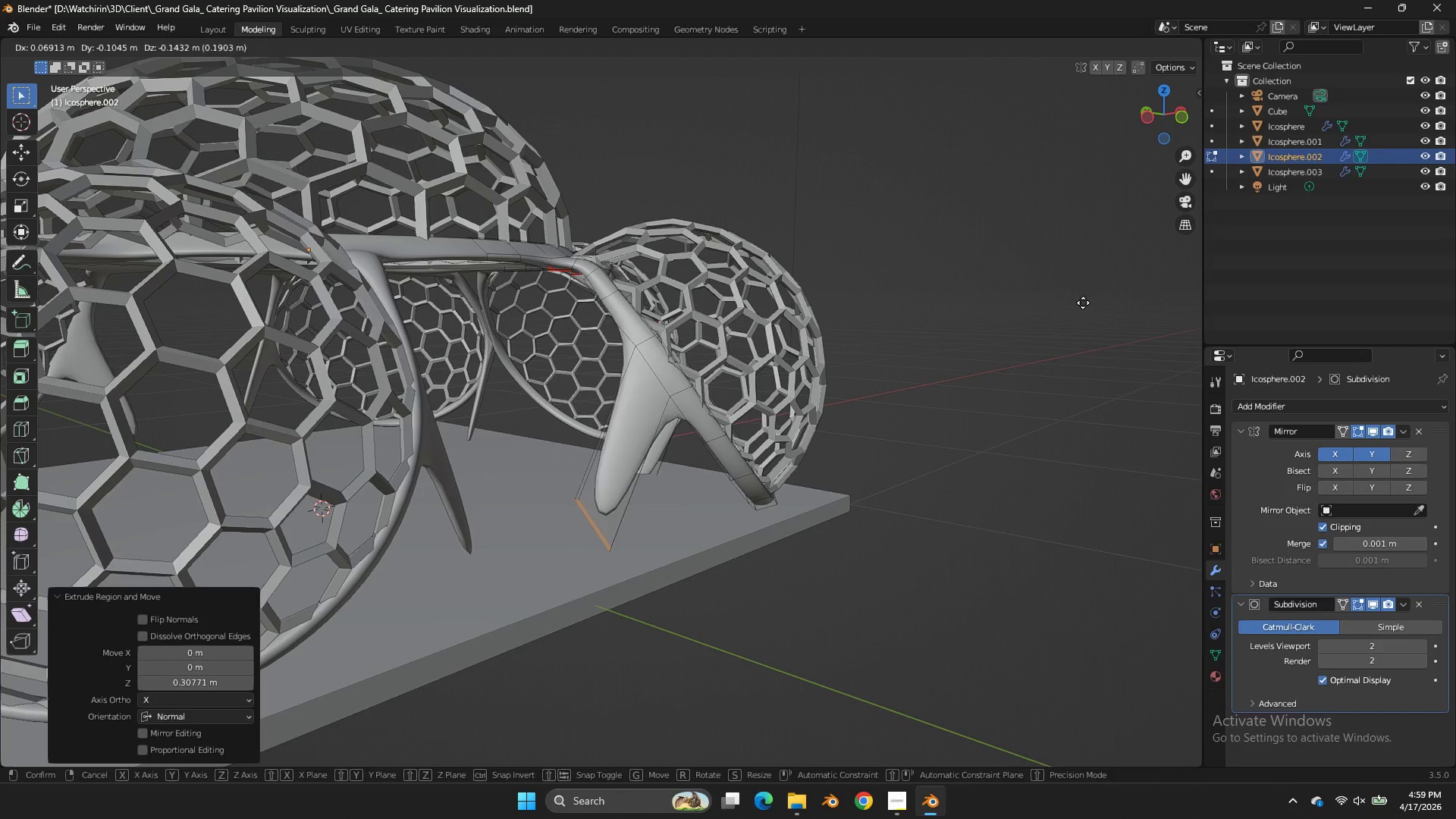 
left_click([1092, 307])
 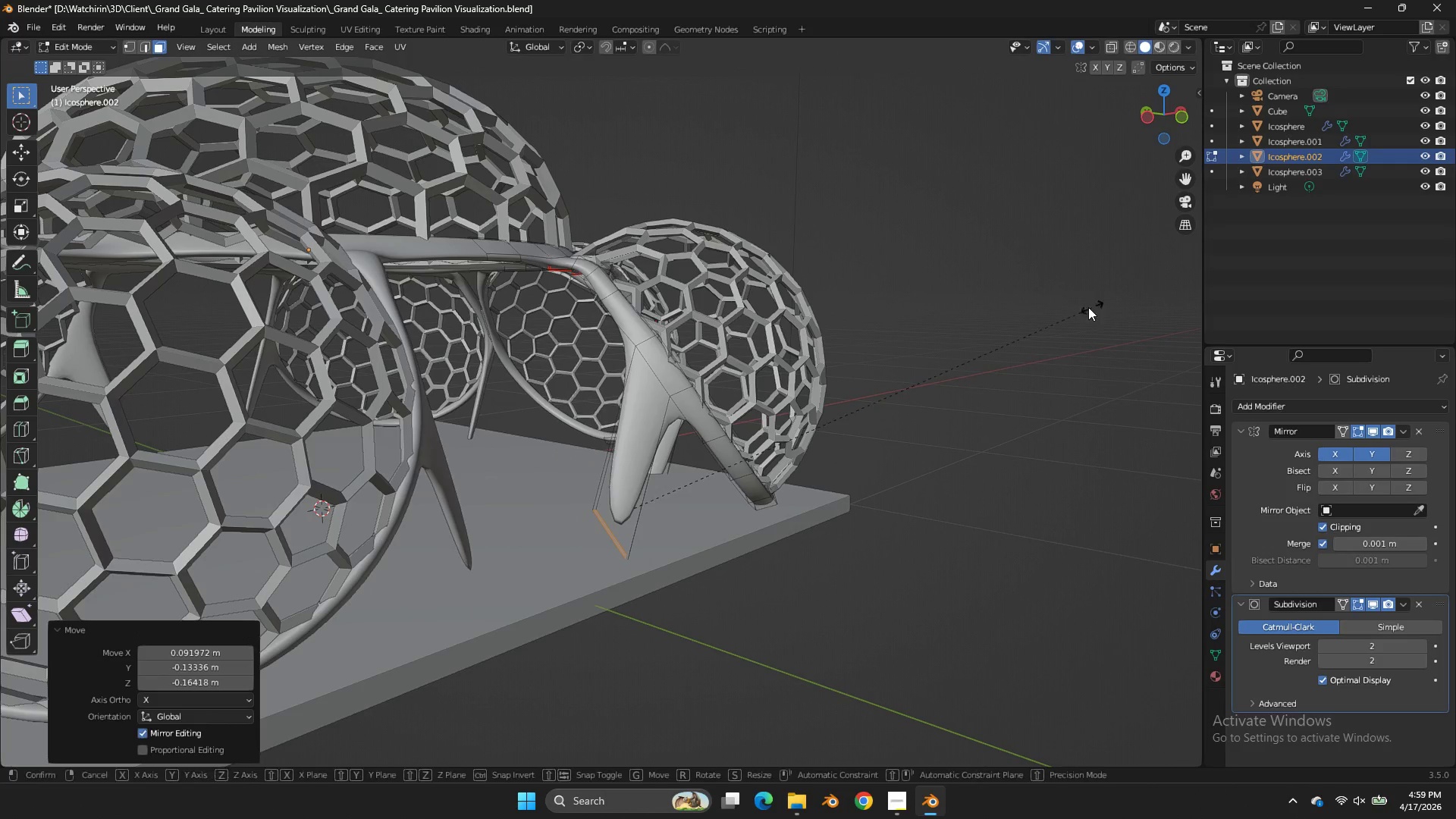 
key(S)
 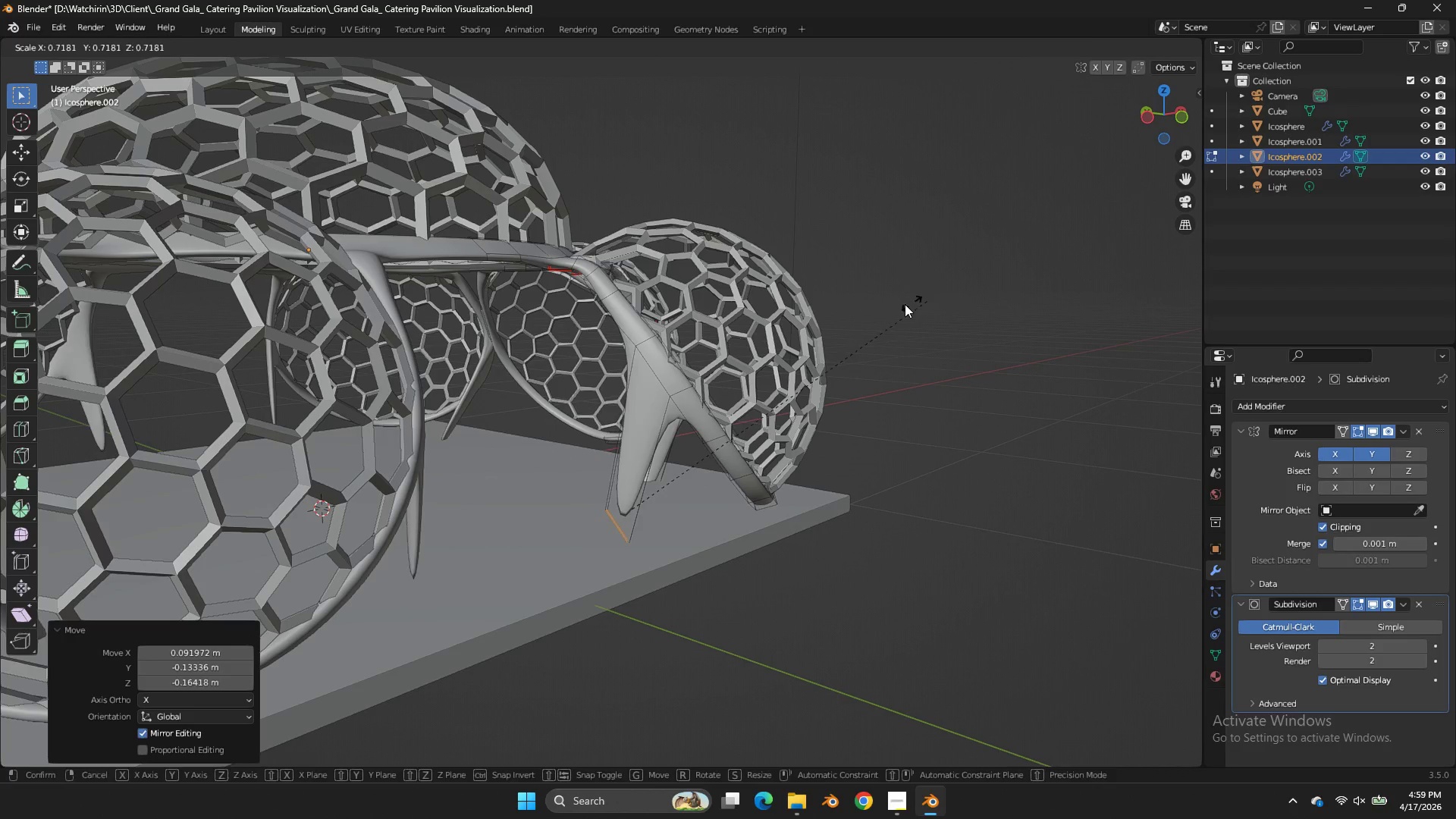 
left_click([893, 306])
 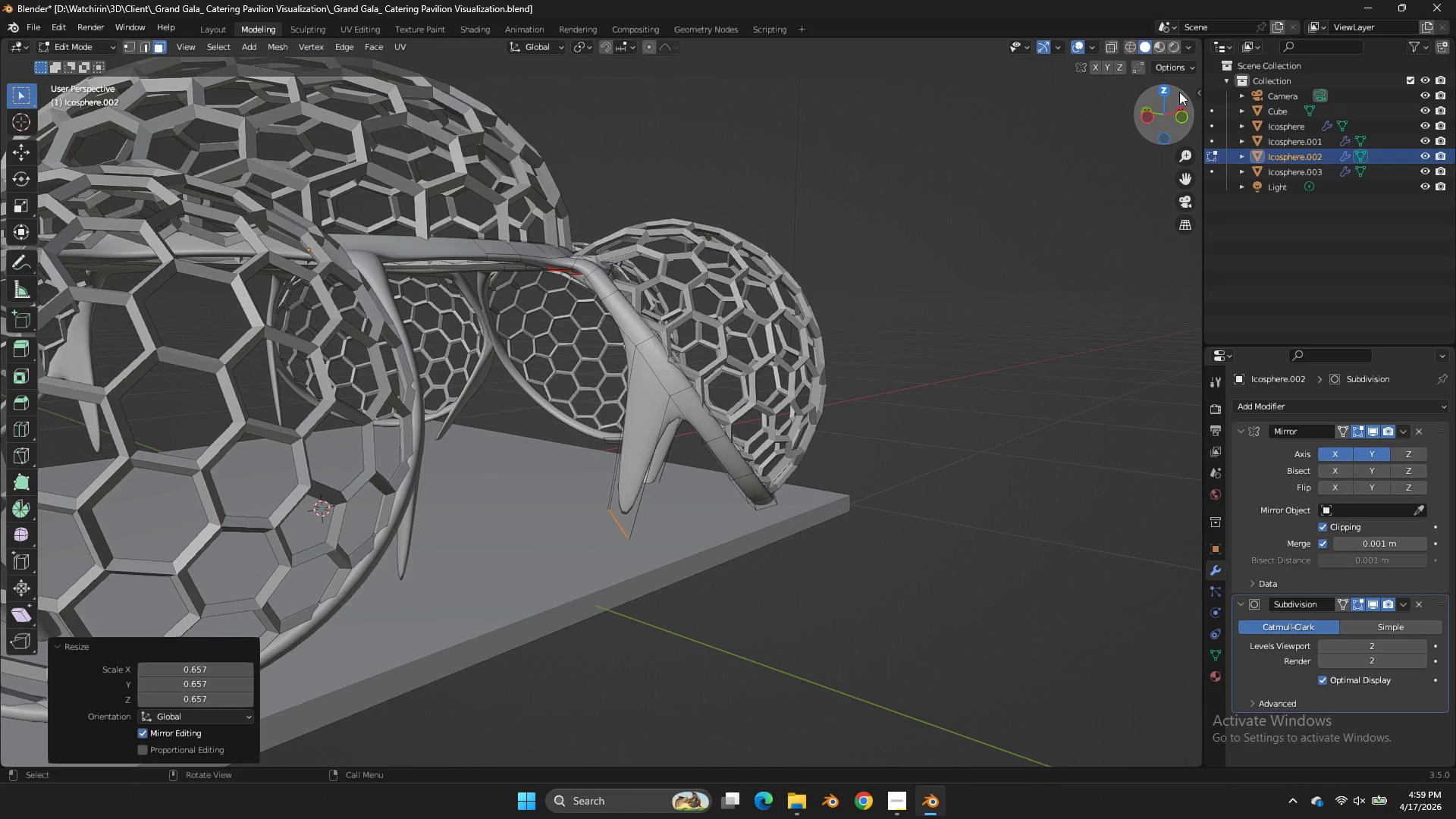 
key(Control+Z)
 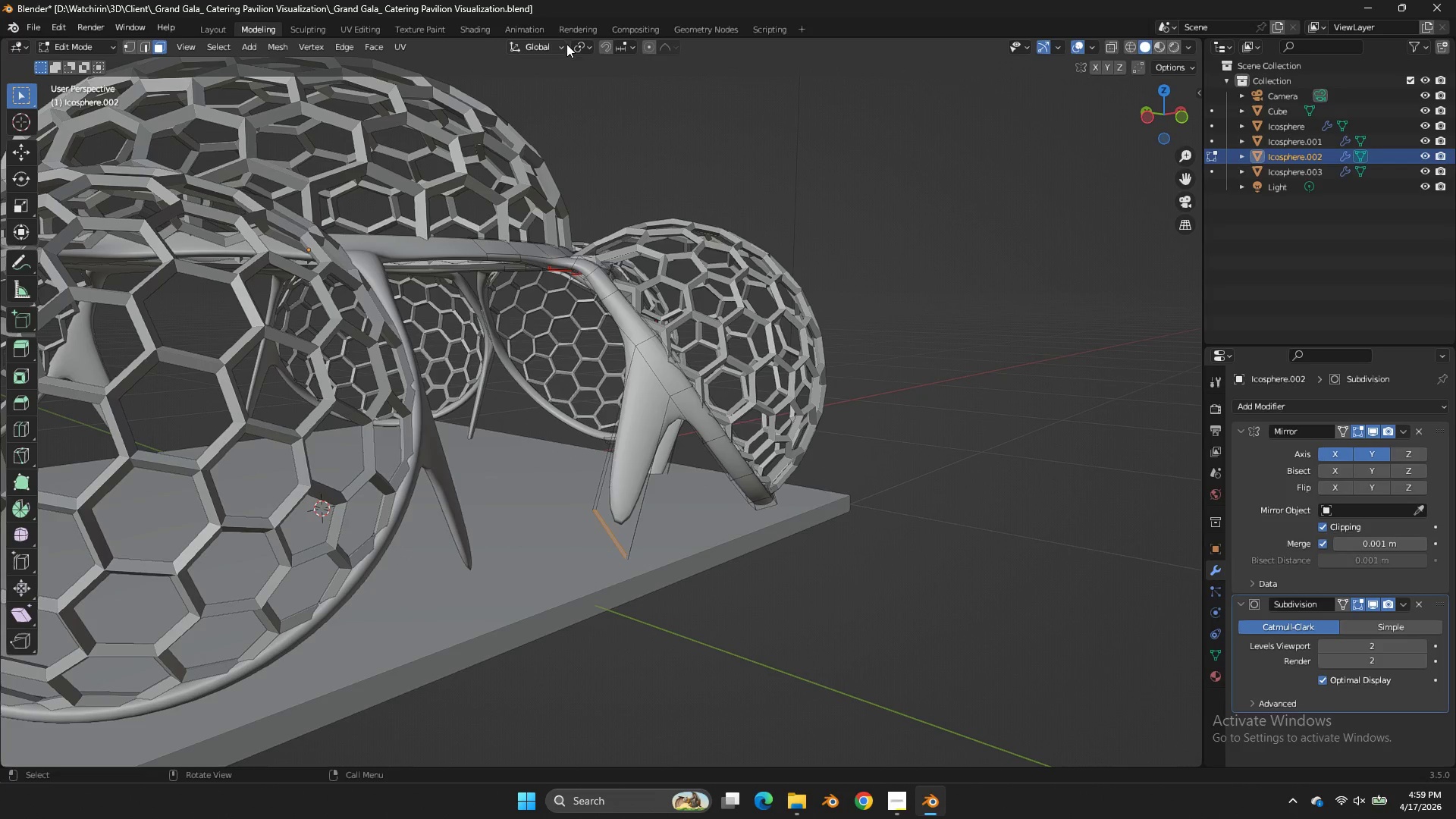 
left_click([582, 43])
 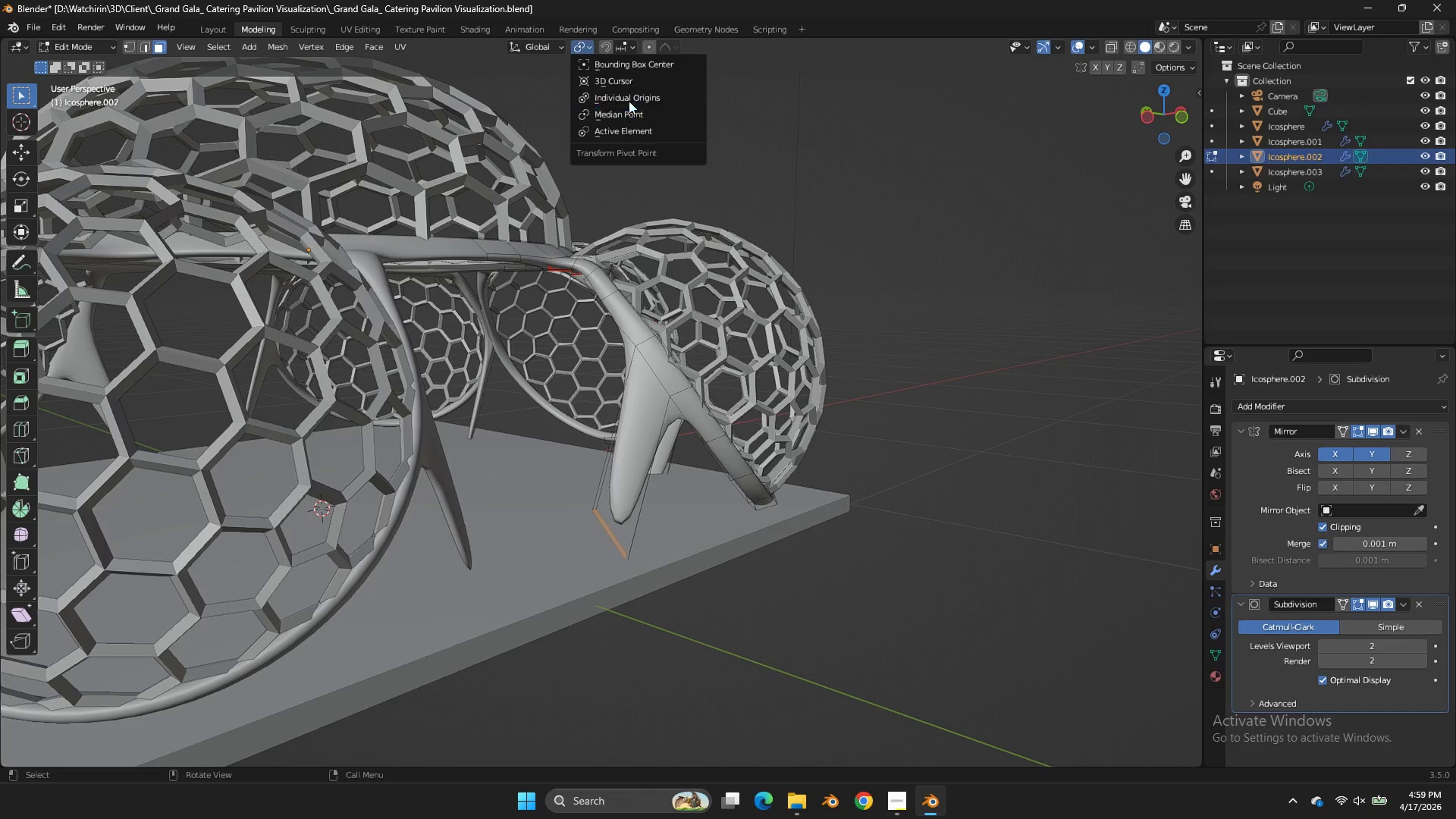 
left_click([626, 96])
 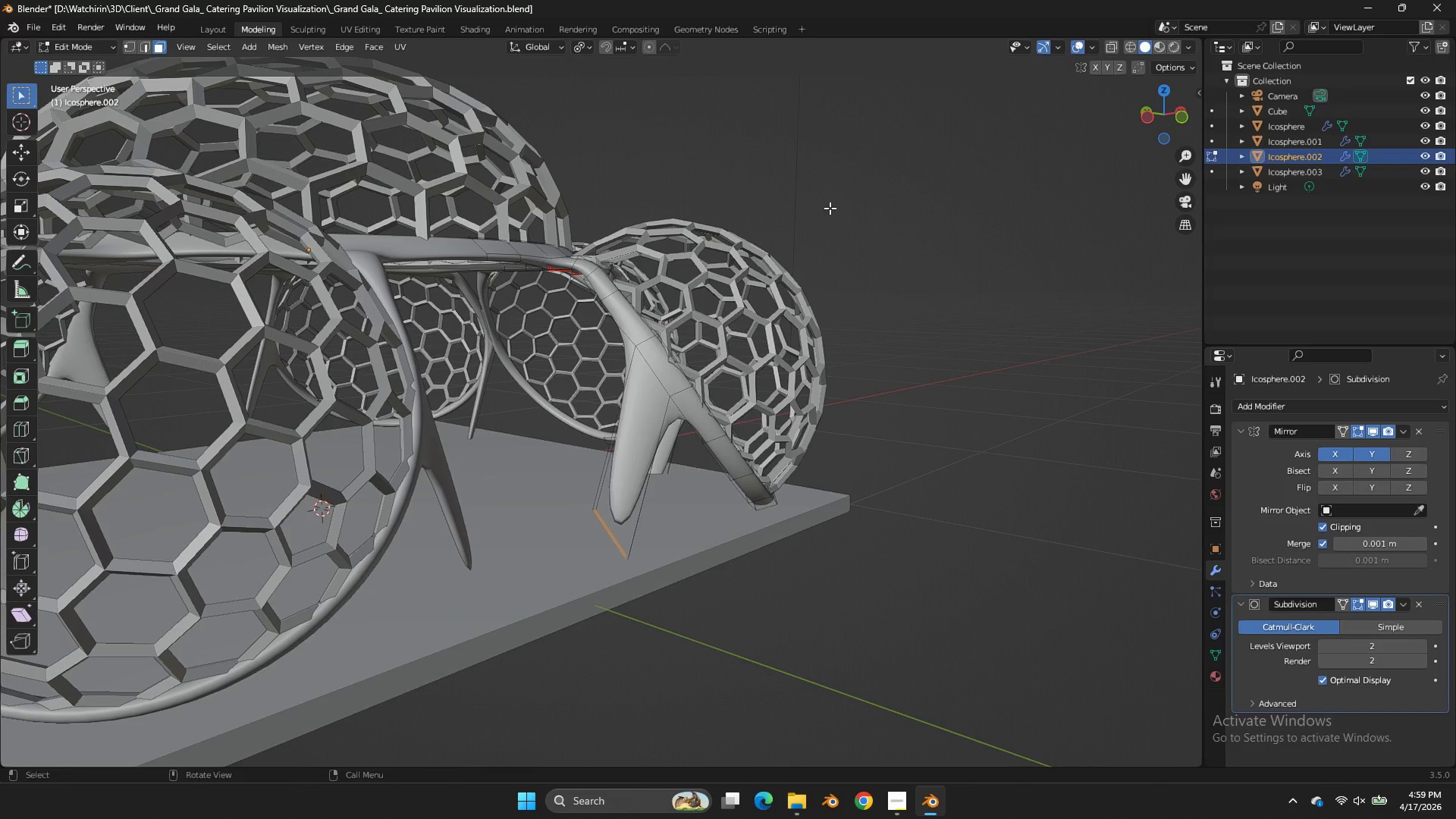 
type(srxx)
 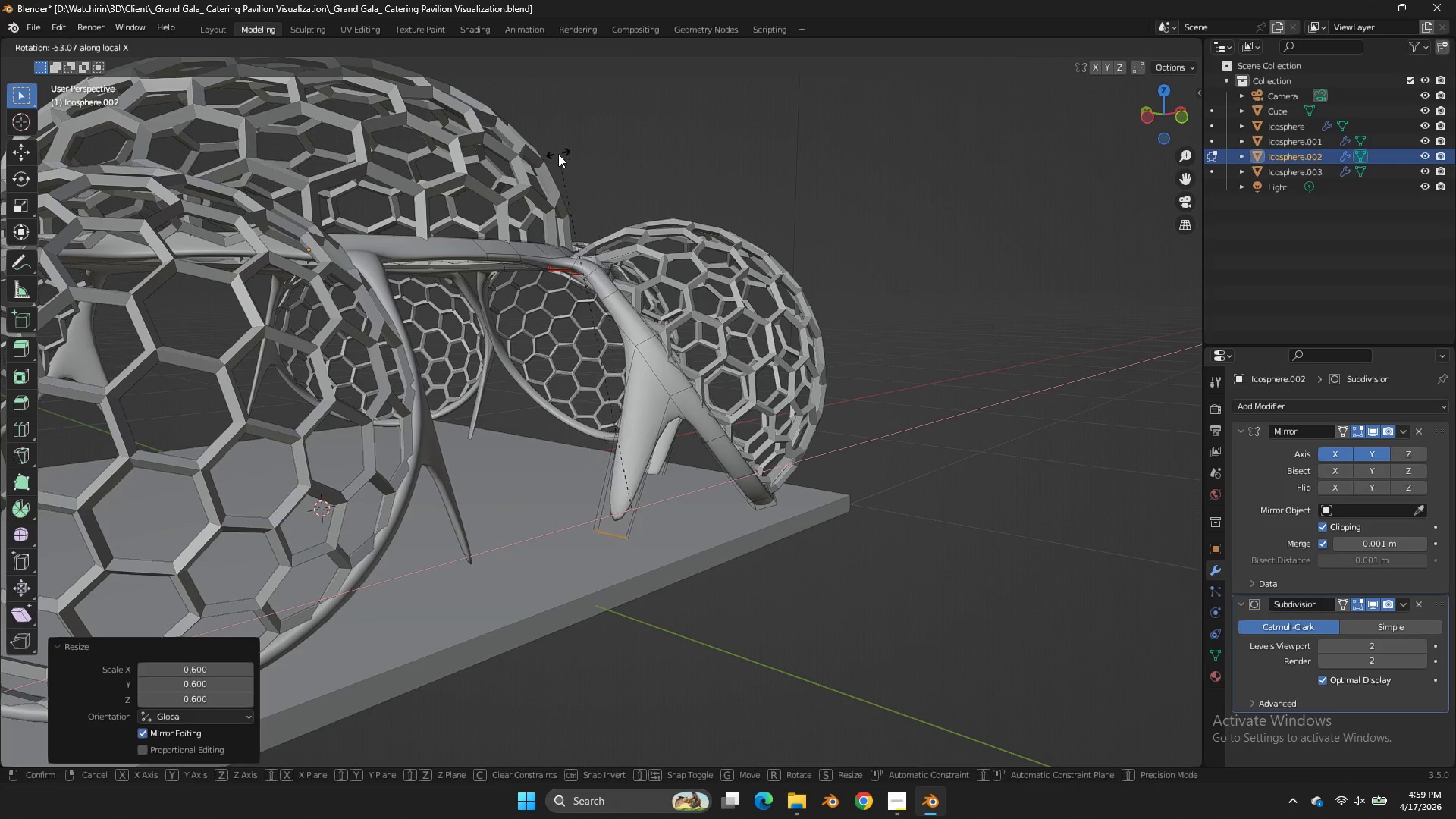 
left_click_drag(start_coordinate=[589, 297], to_coordinate=[592, 303])
 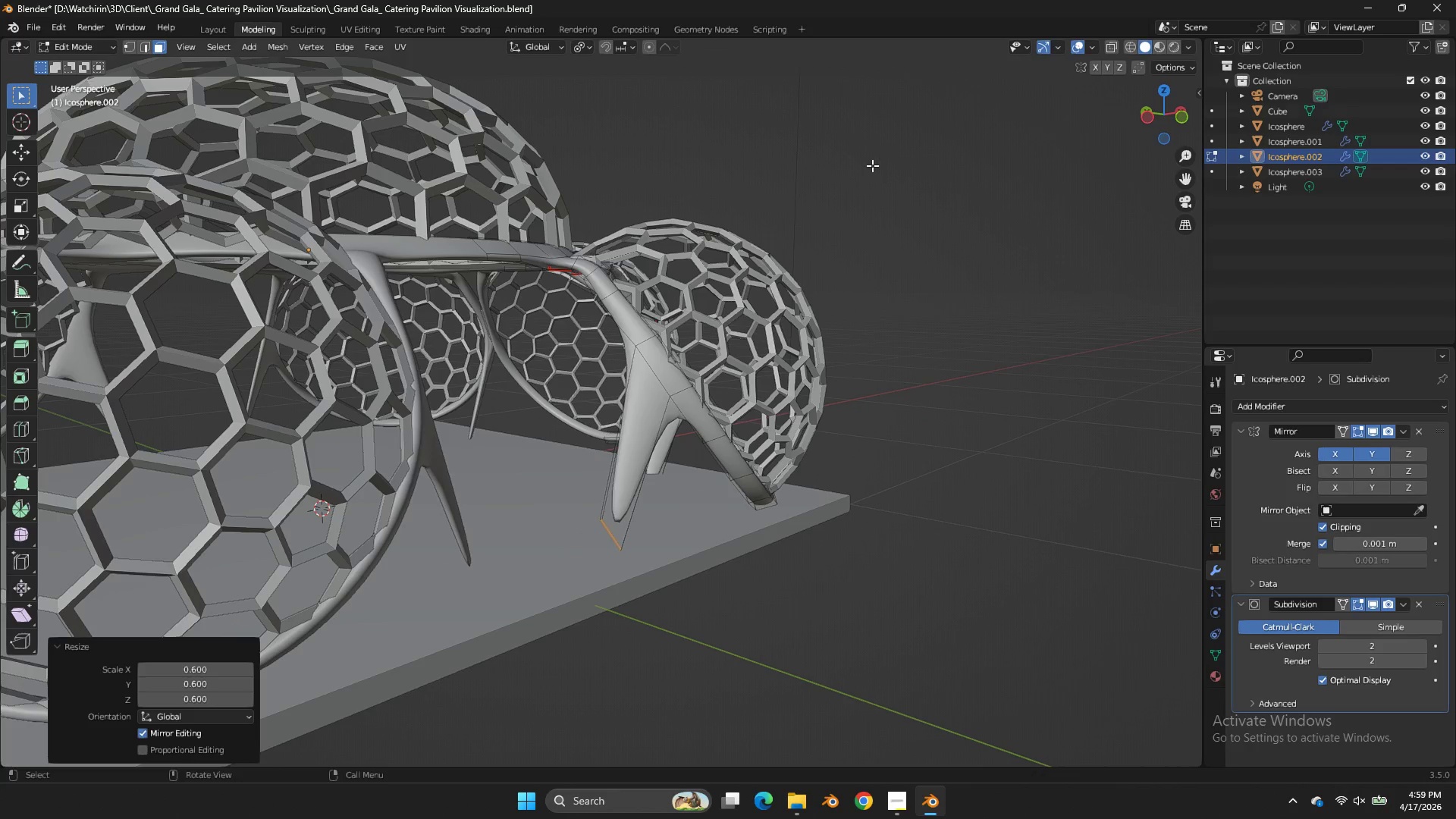 
left_click([1172, 89])
 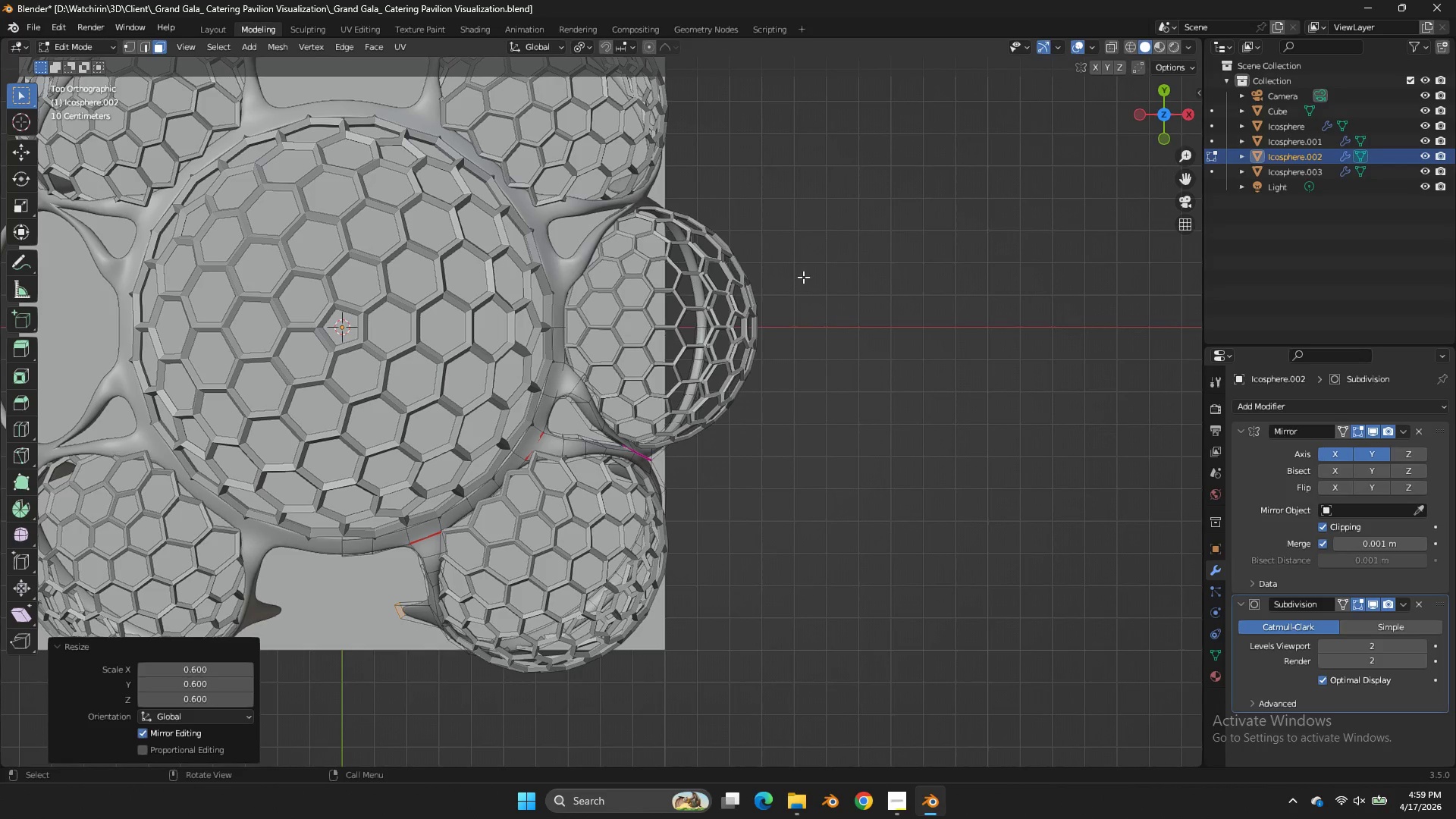 
type(gzg)
 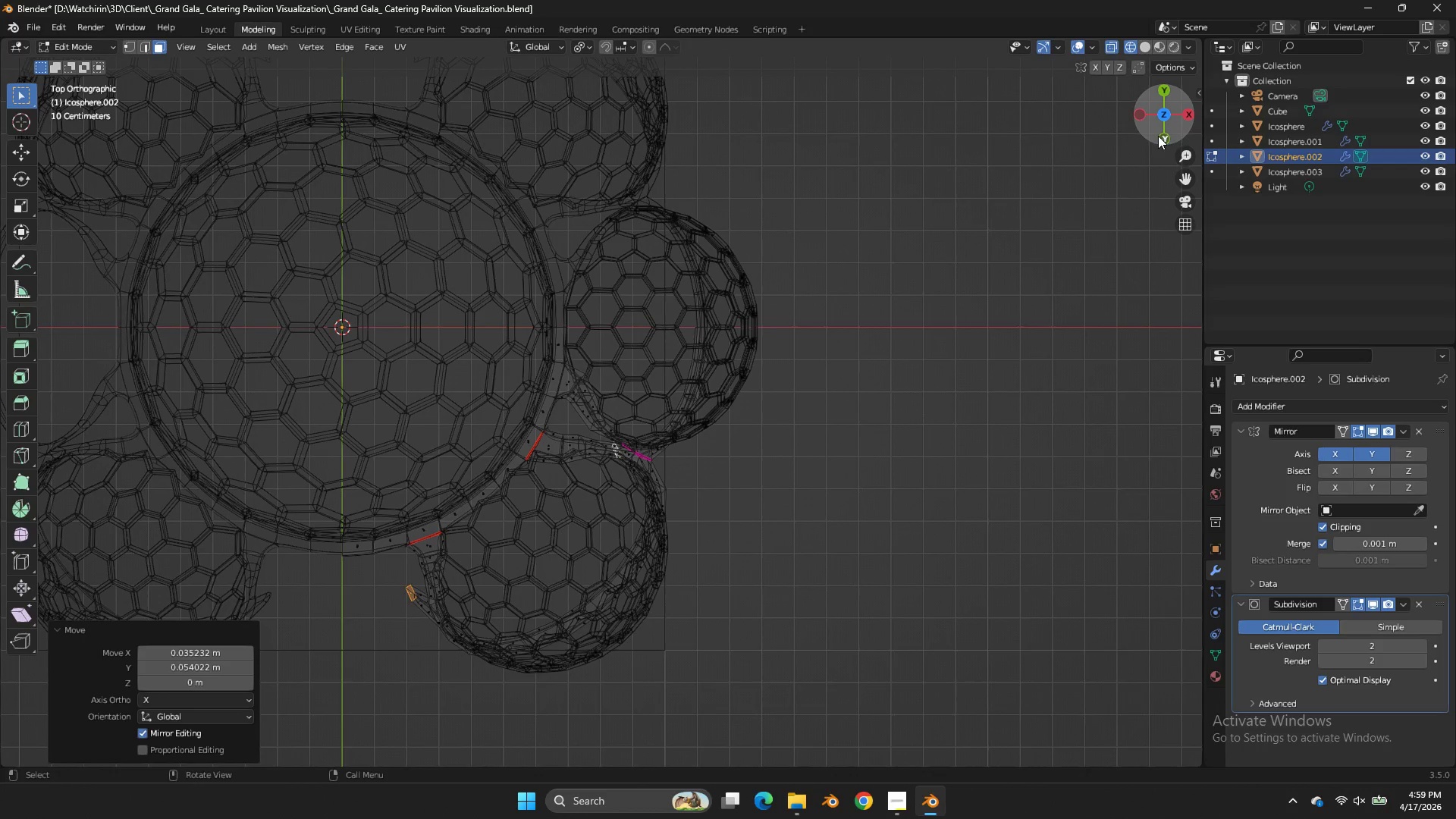 
left_click([1166, 138])
 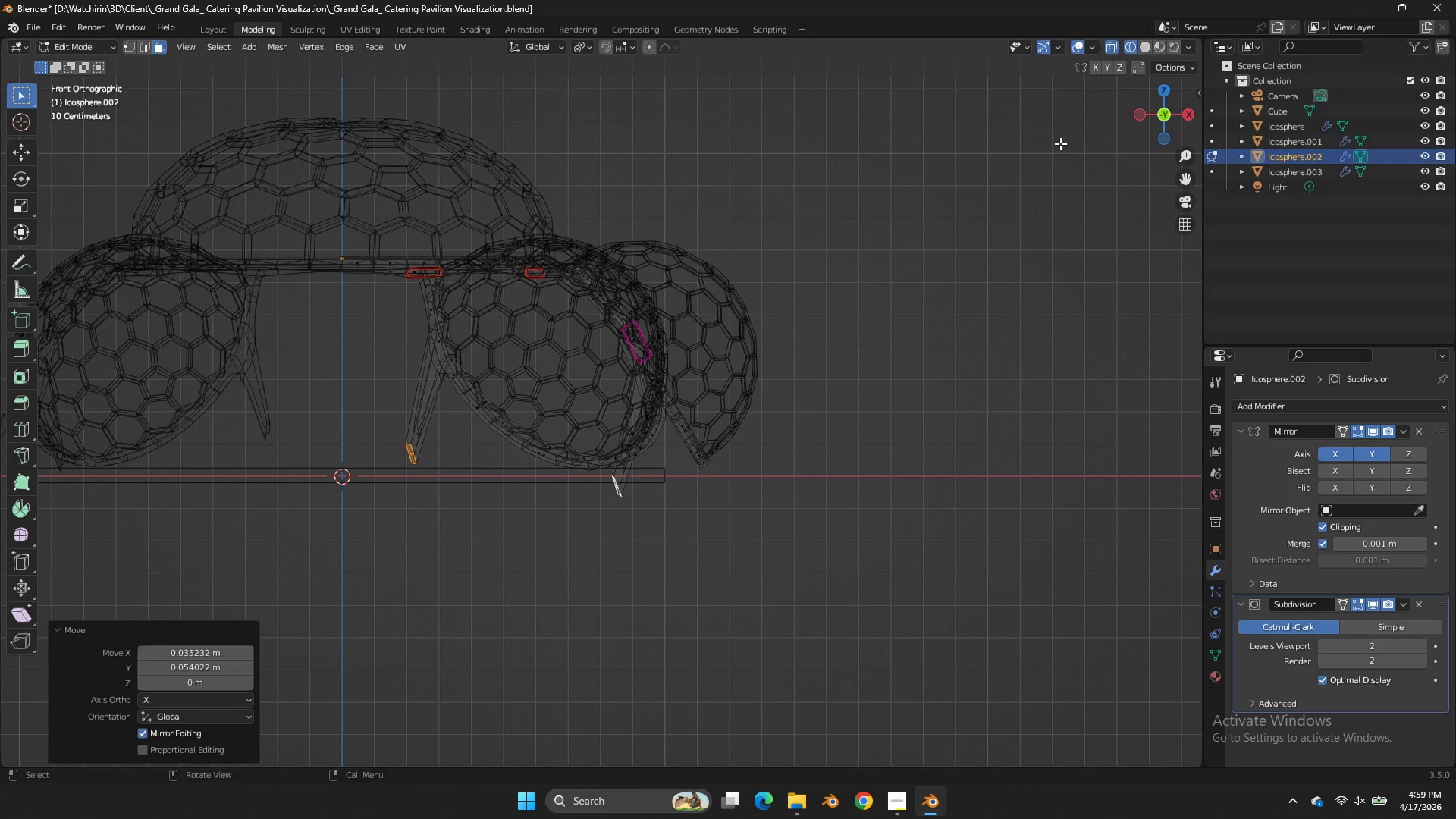 
type(gz)
 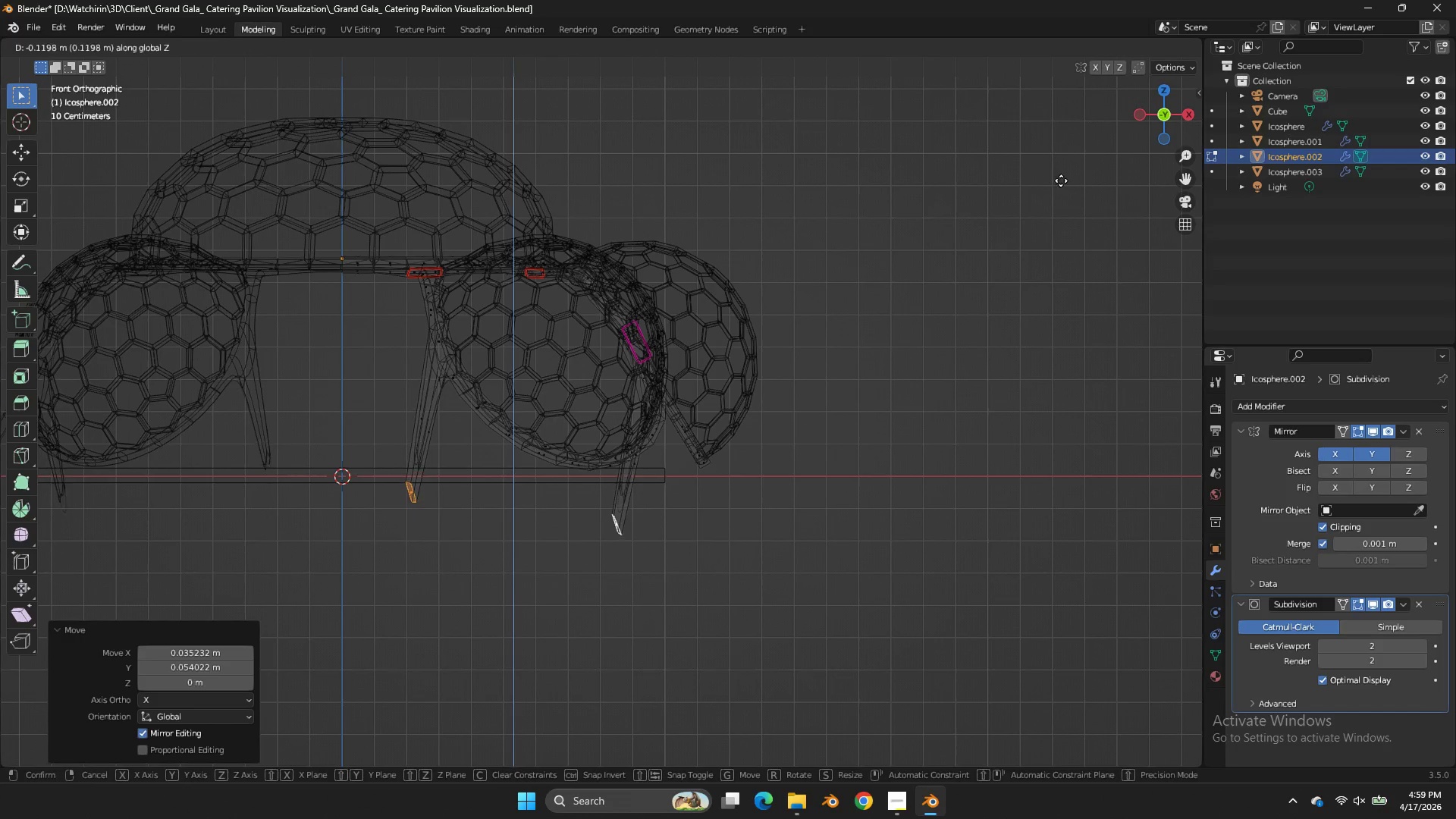 
left_click([1061, 180])
 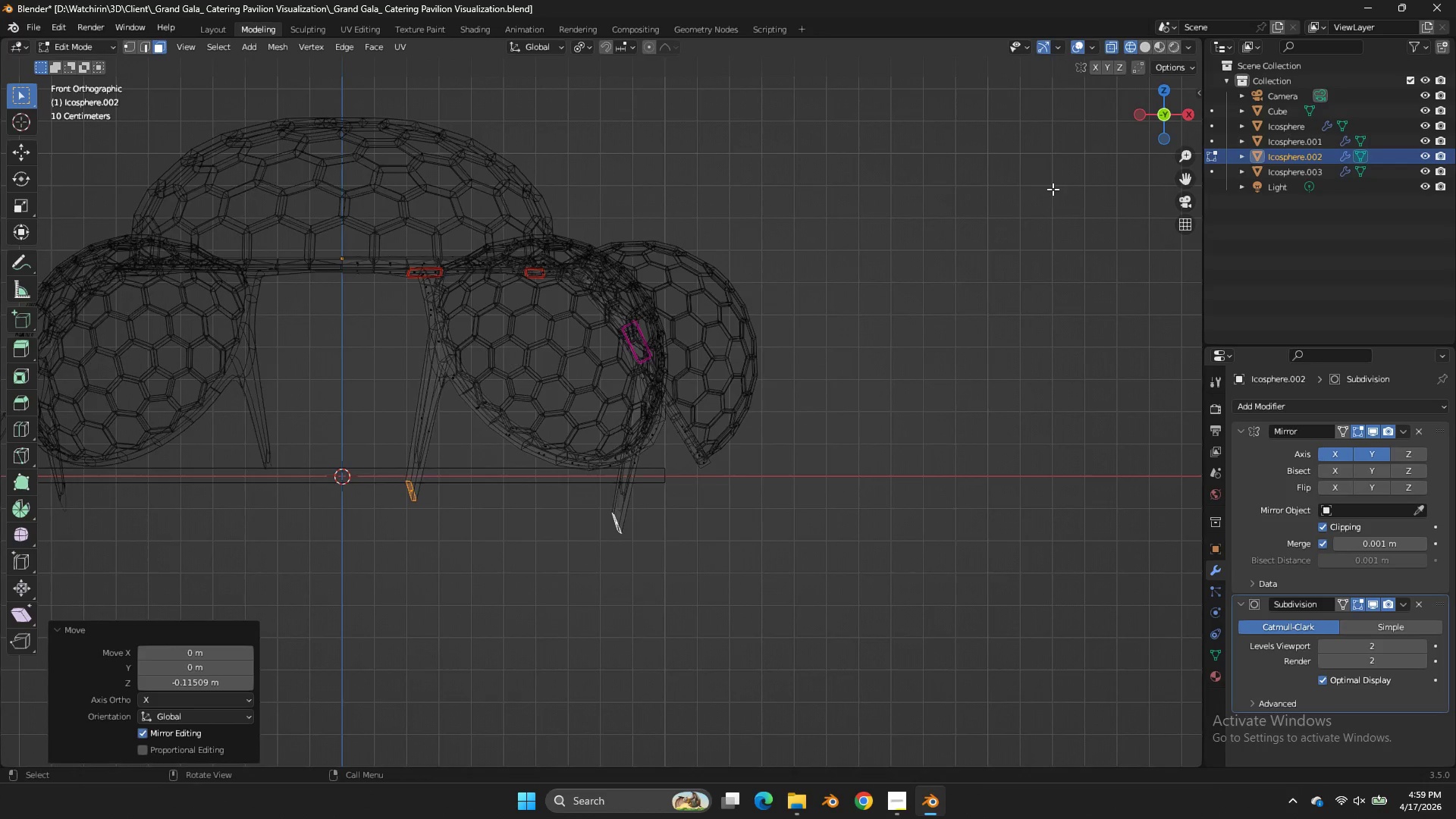 
left_click_drag(start_coordinate=[1171, 100], to_coordinate=[58, 96])
 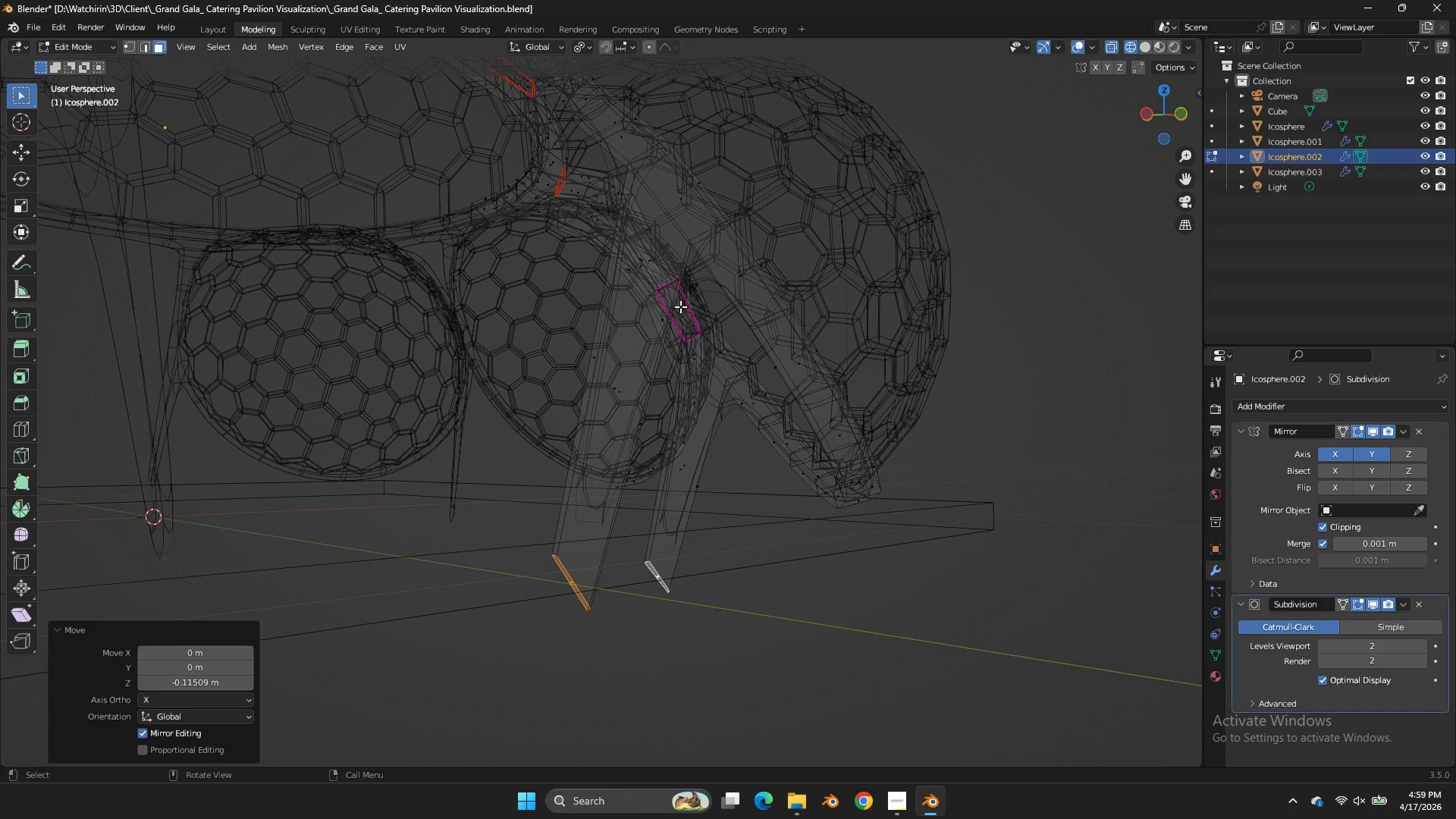 
scroll: coordinate [1072, 173], scroll_direction: up, amount: 2.0
 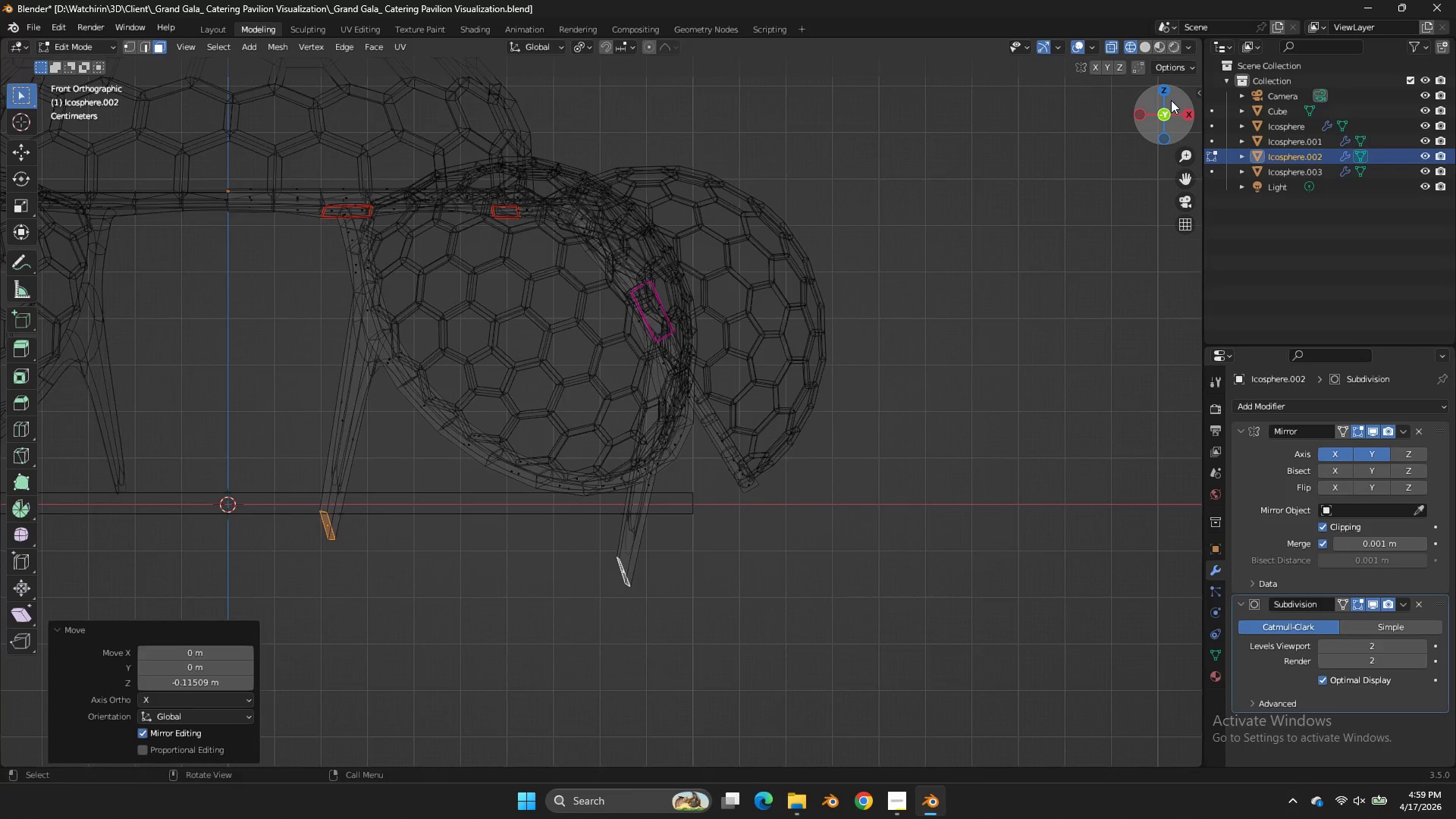 
type(Ez)
 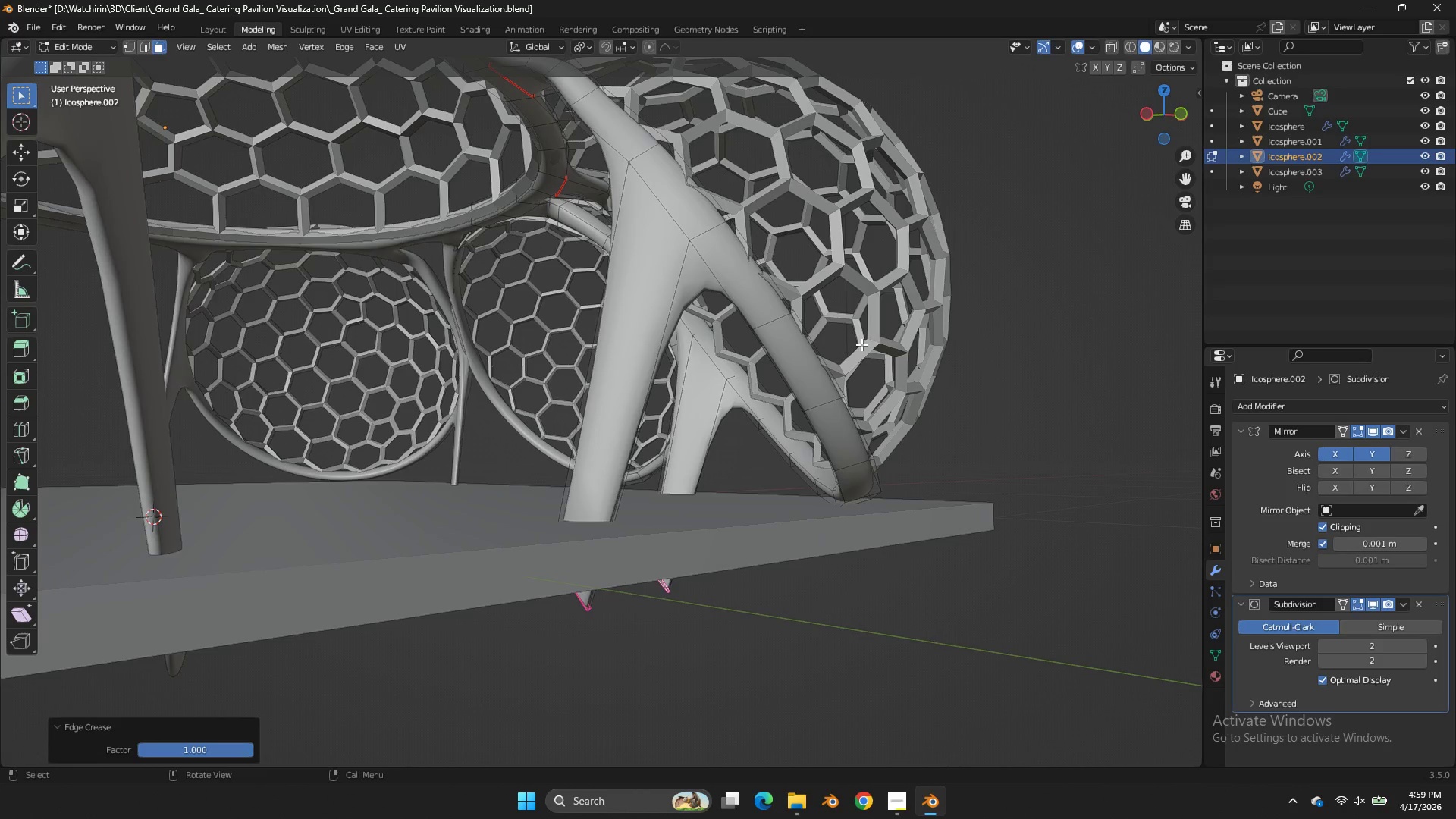 
left_click_drag(start_coordinate=[251, 258], to_coordinate=[257, 258])
 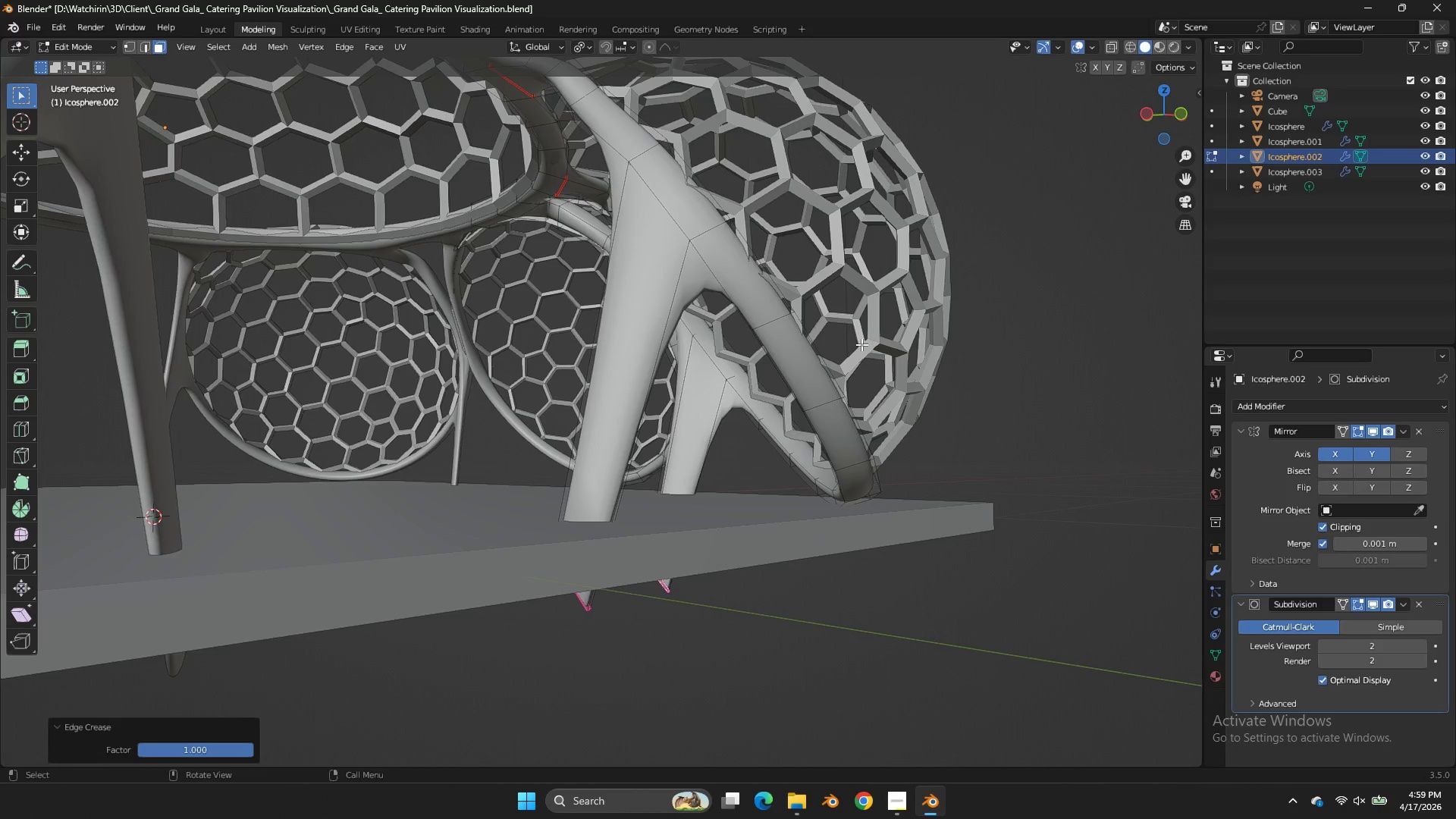 
scroll: coordinate [861, 344], scroll_direction: up, amount: 1.0
 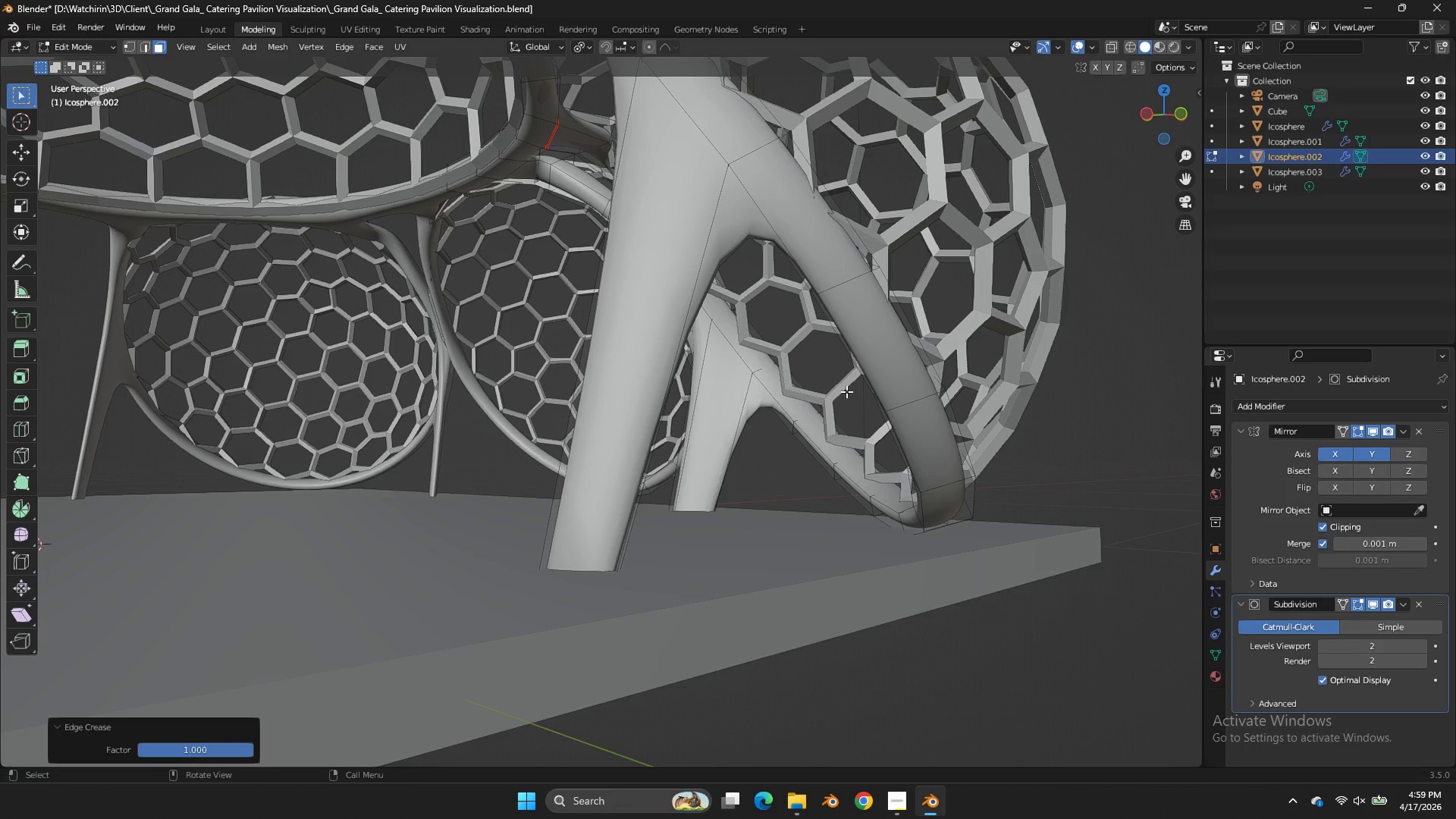 
type(zsz0)
 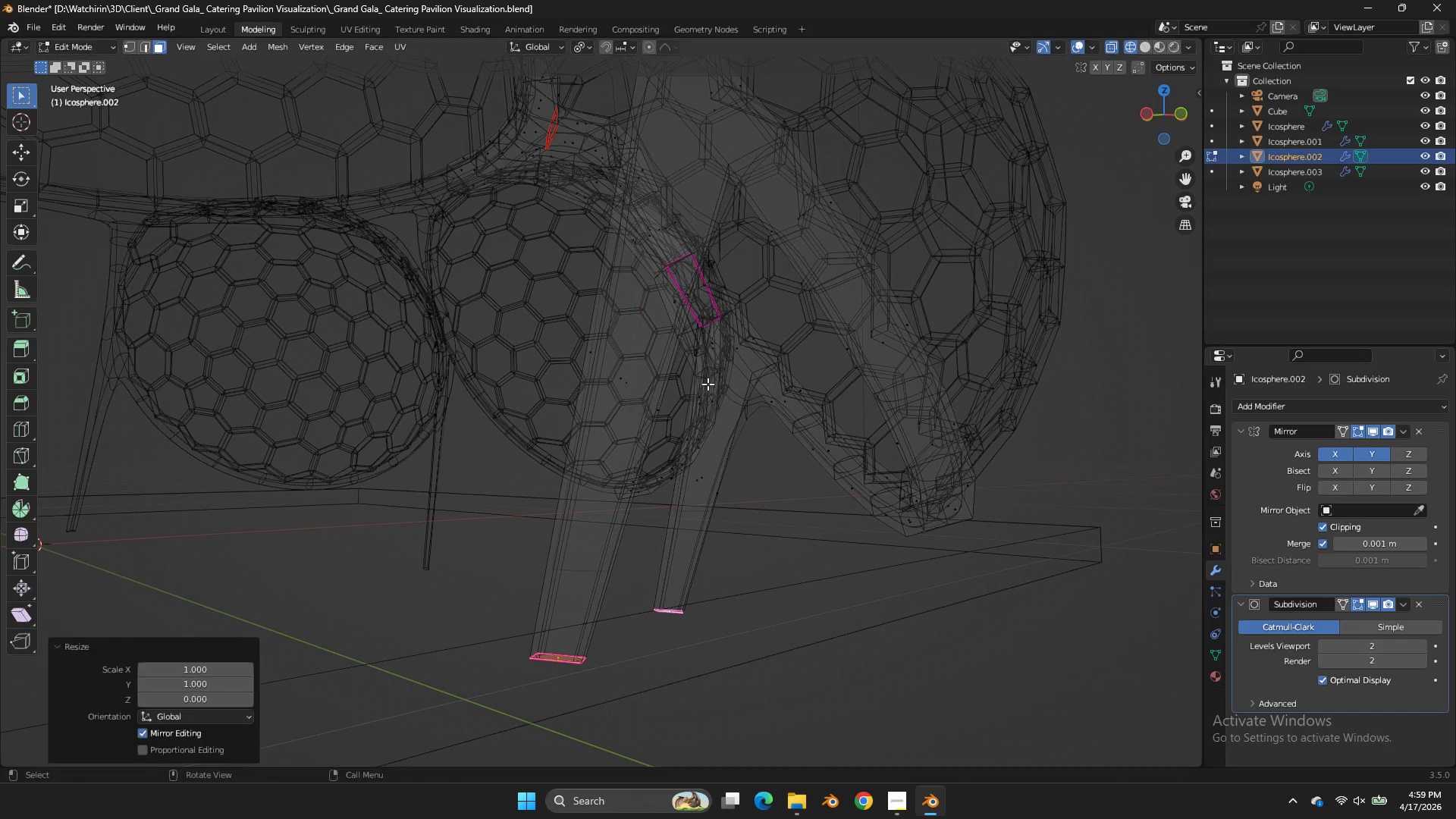 
key(Enter)
 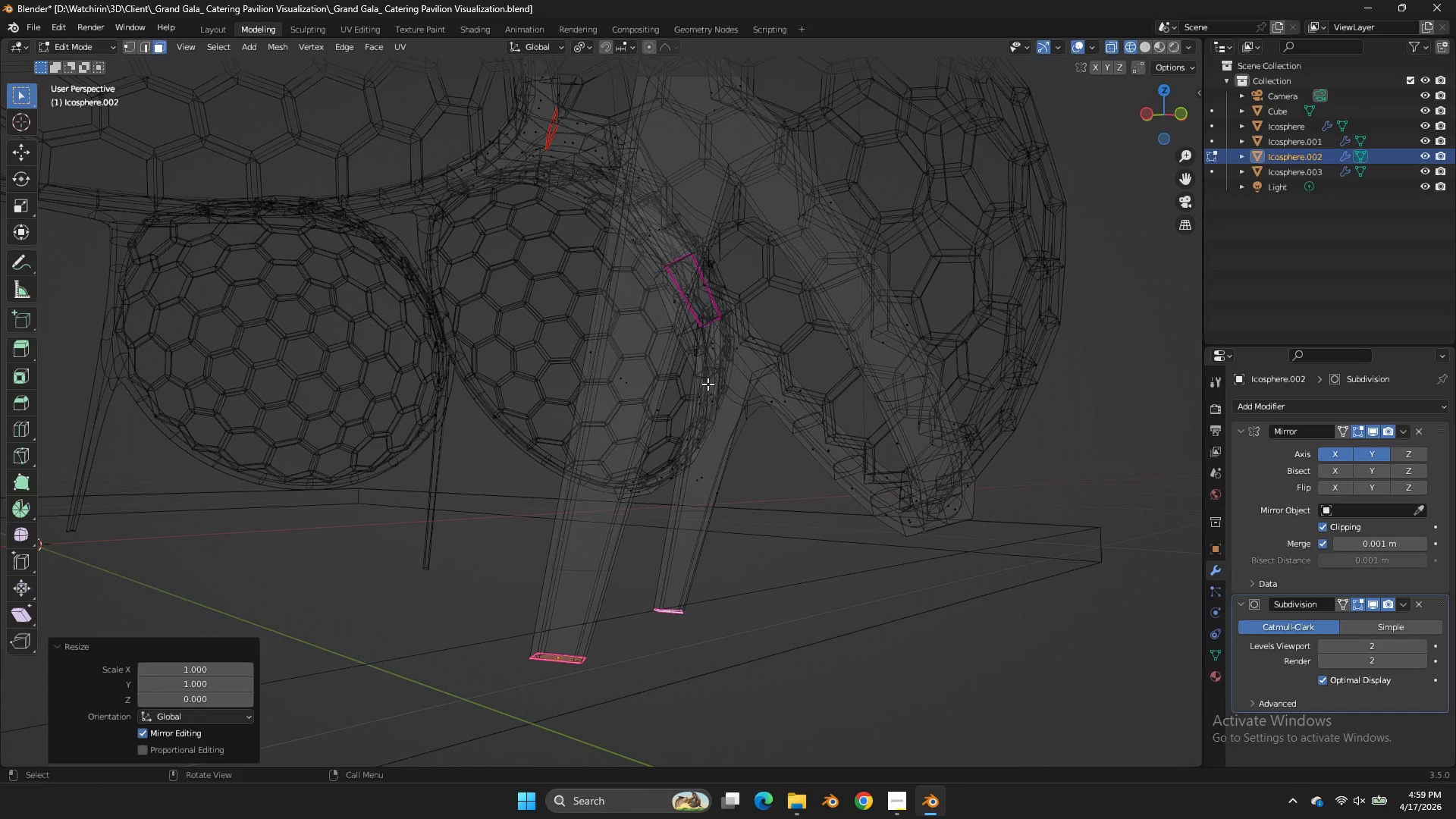 
key(Z)
 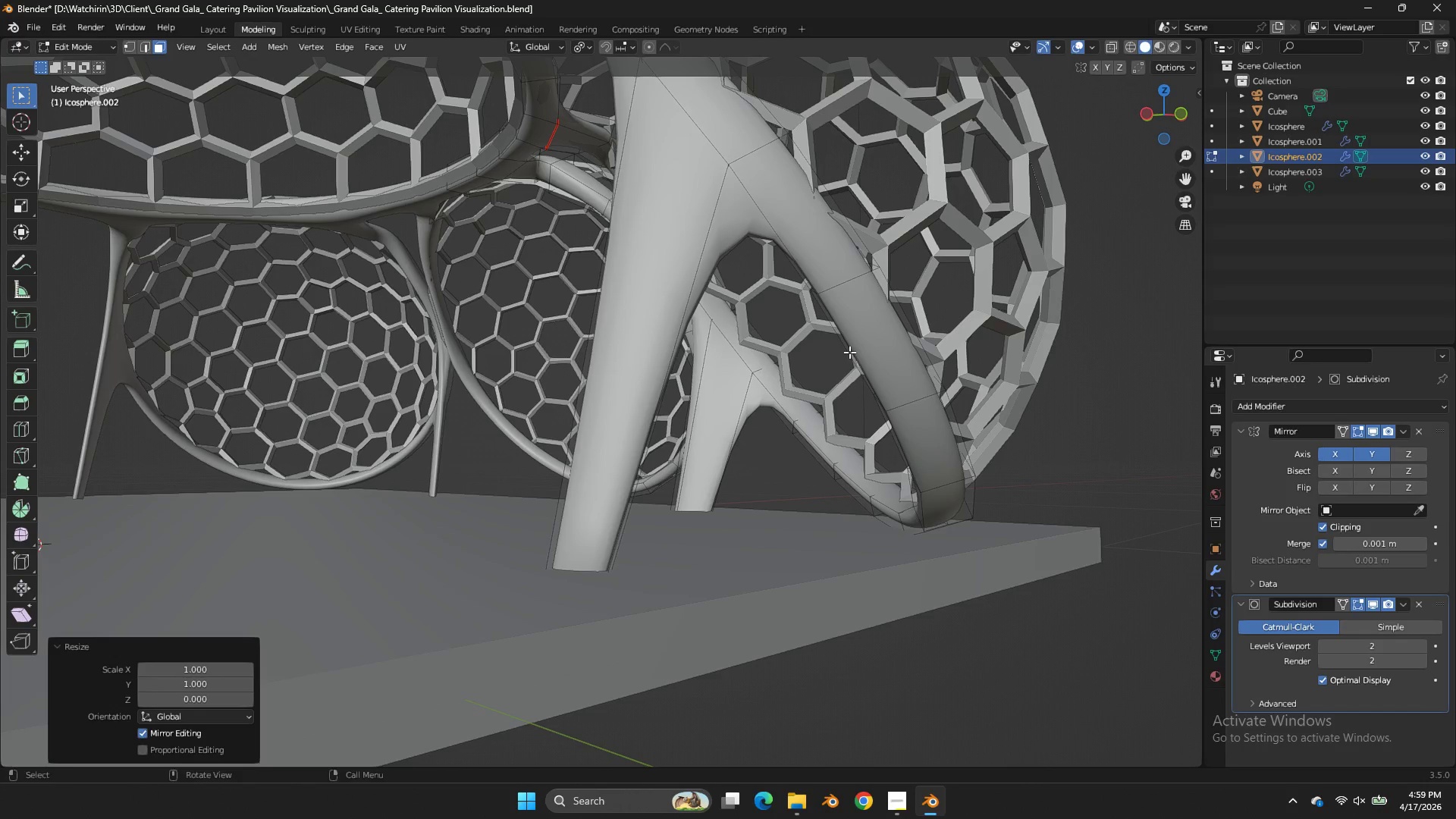 
key(G)
 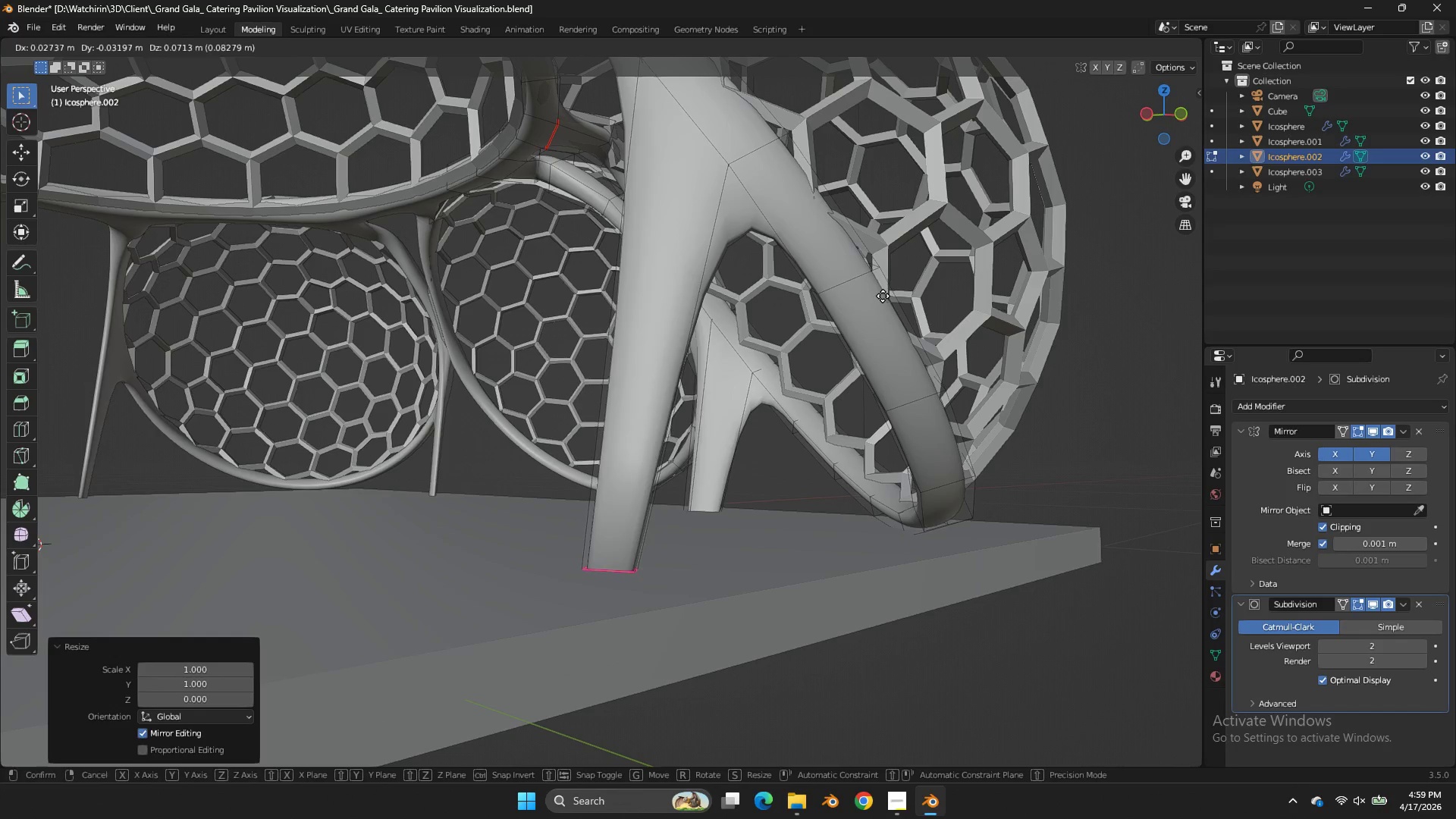 
left_click([885, 309])
 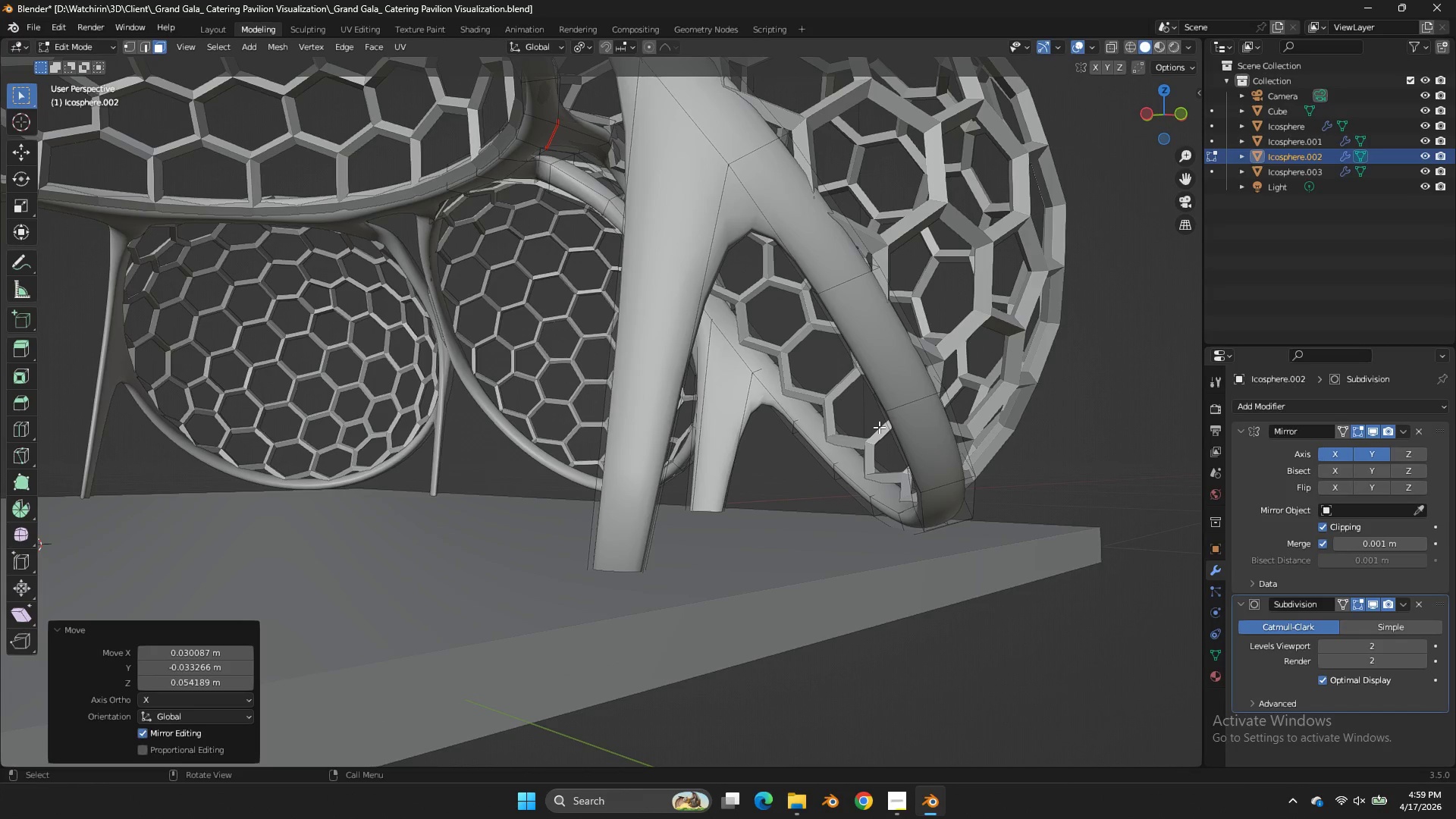 
type(zgz)
 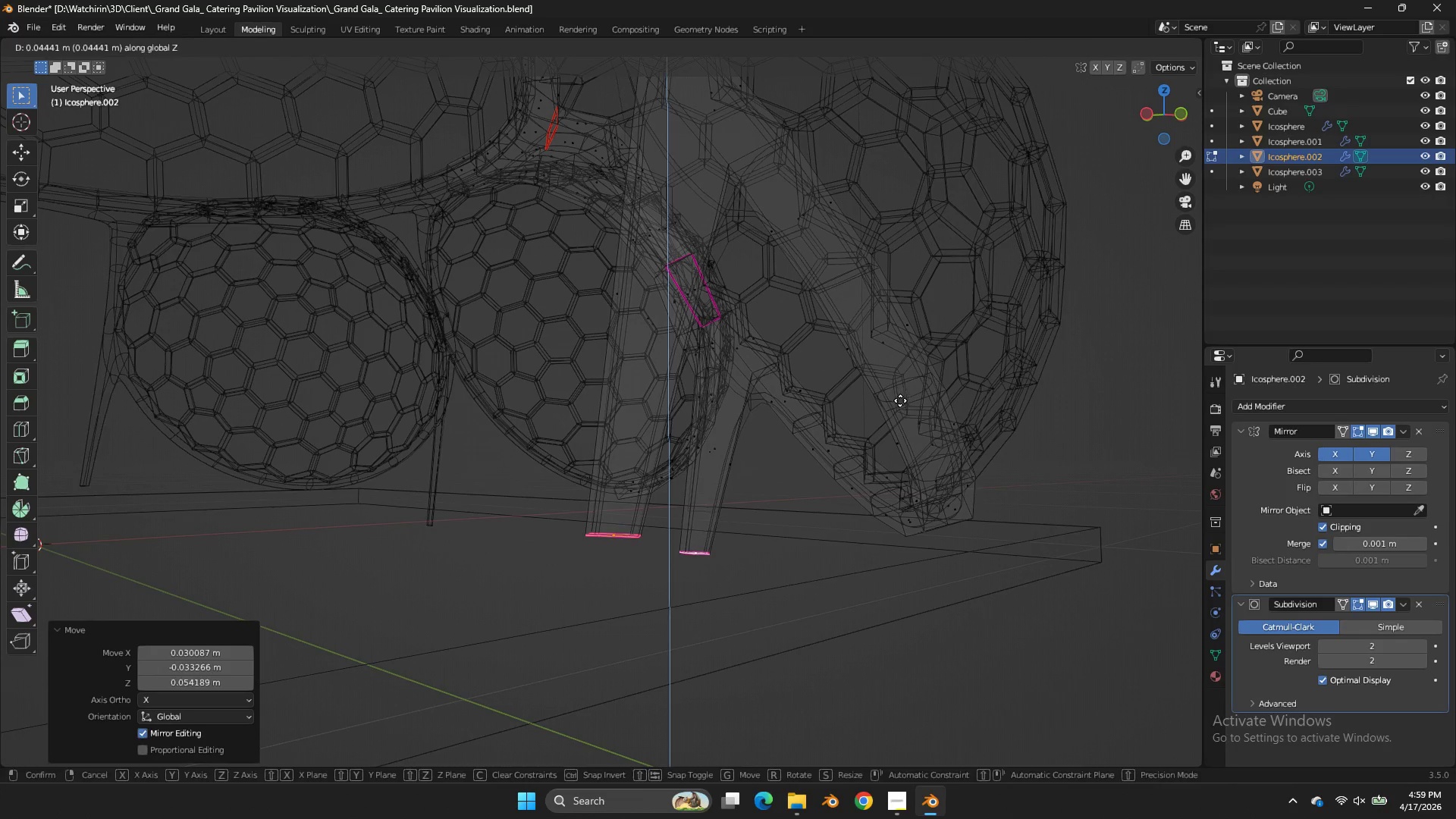 
left_click([900, 400])
 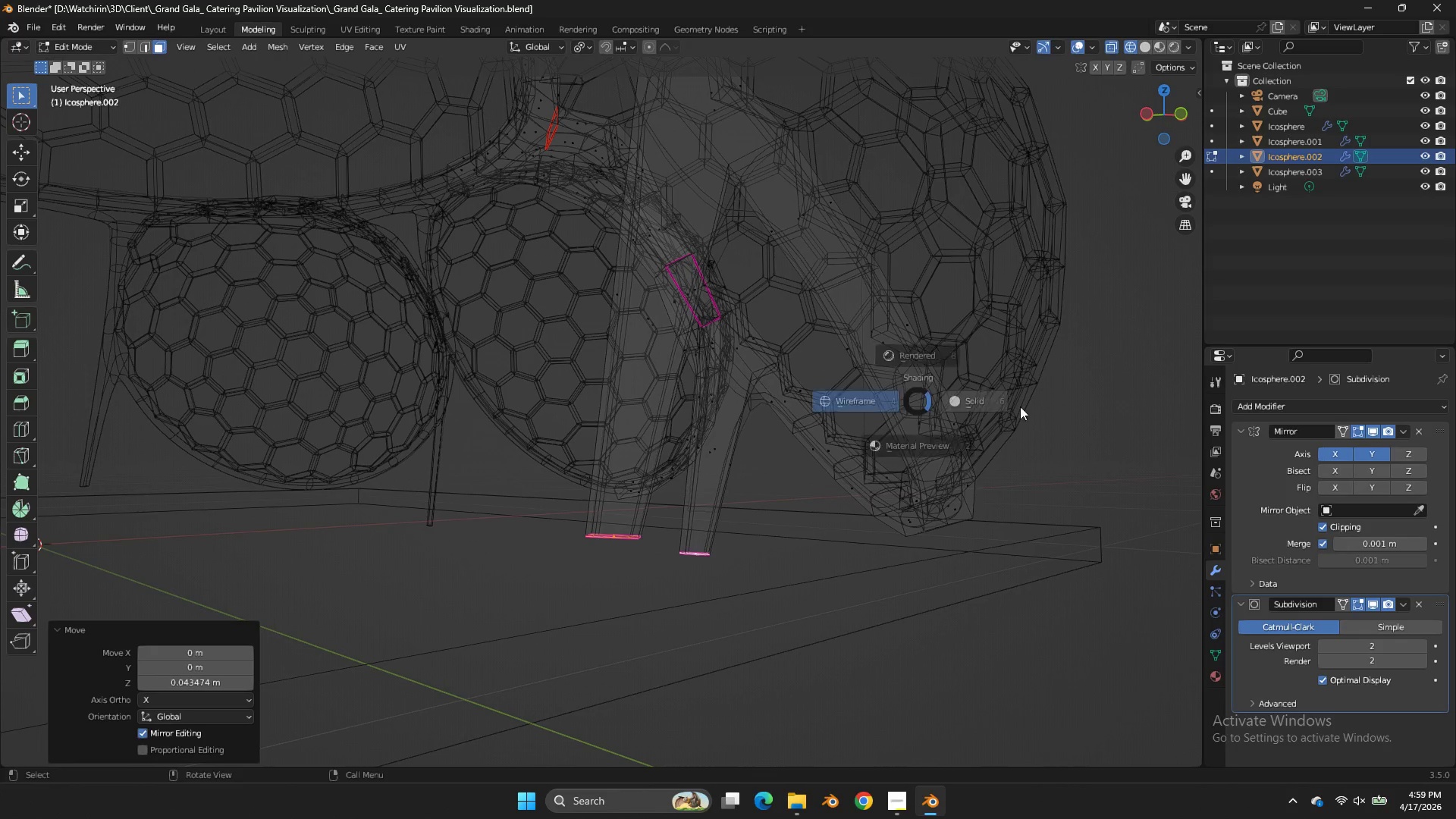 
type(zgz)
 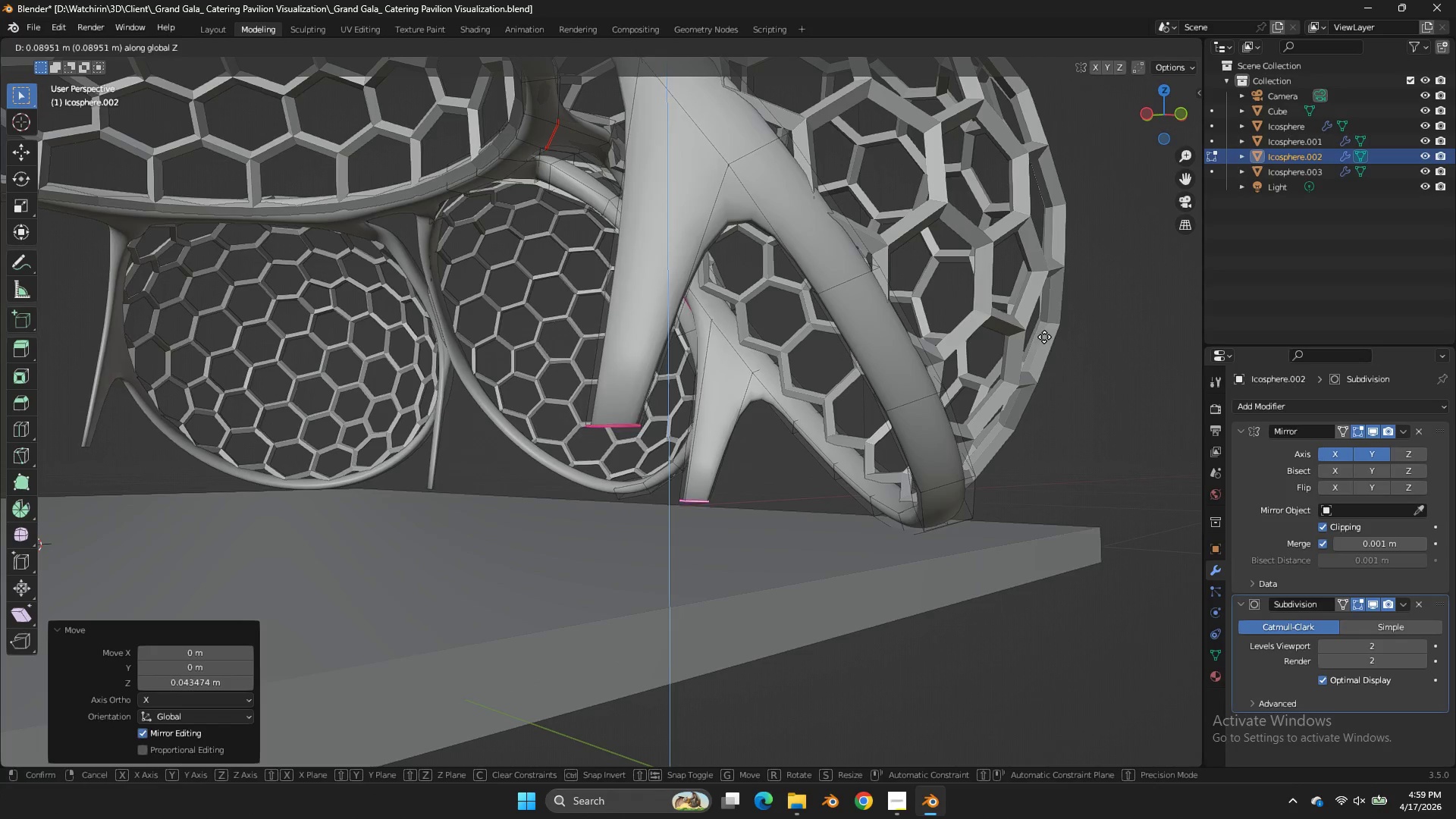 
left_click([1044, 341])
 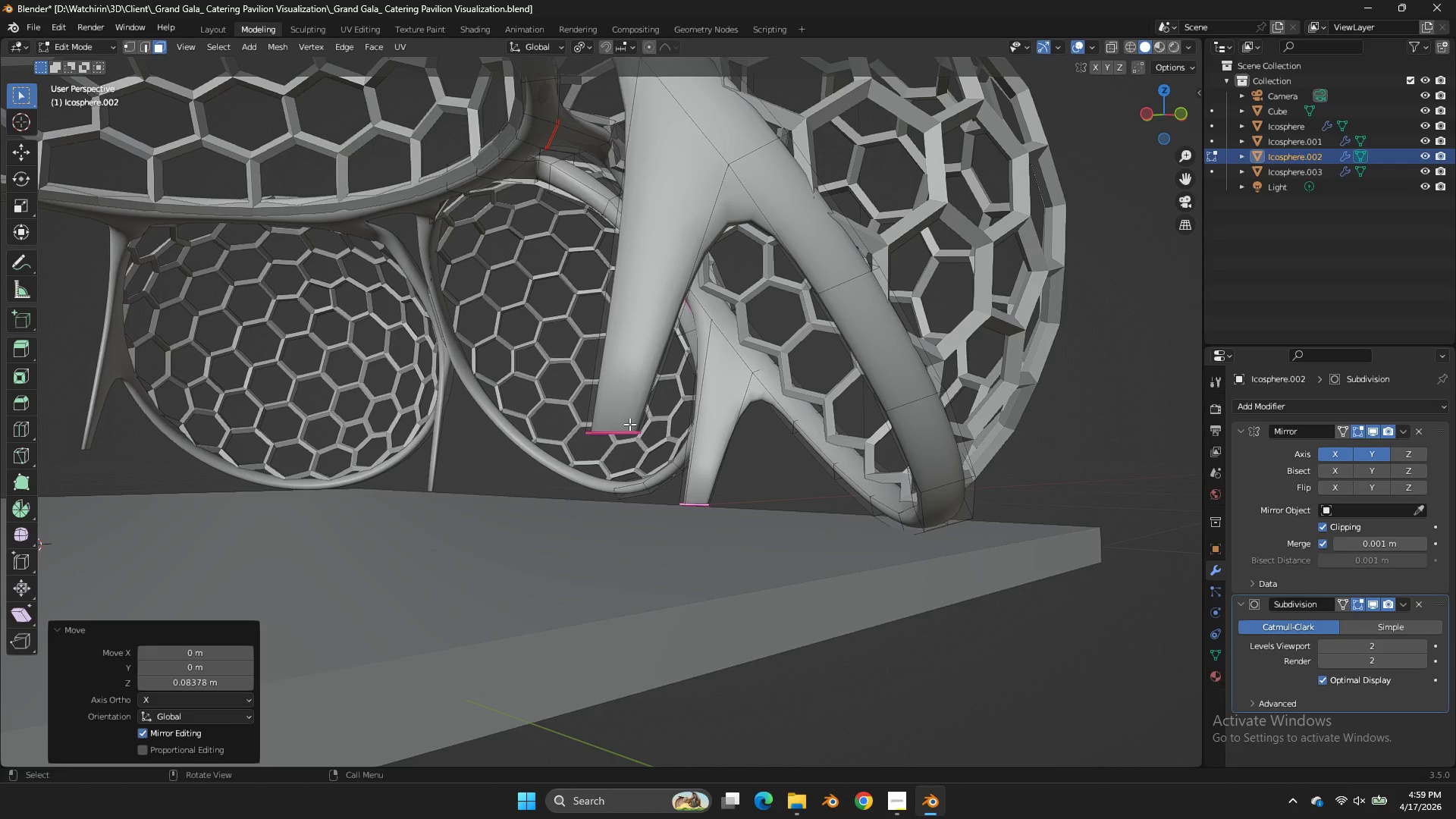 
key(Z)
 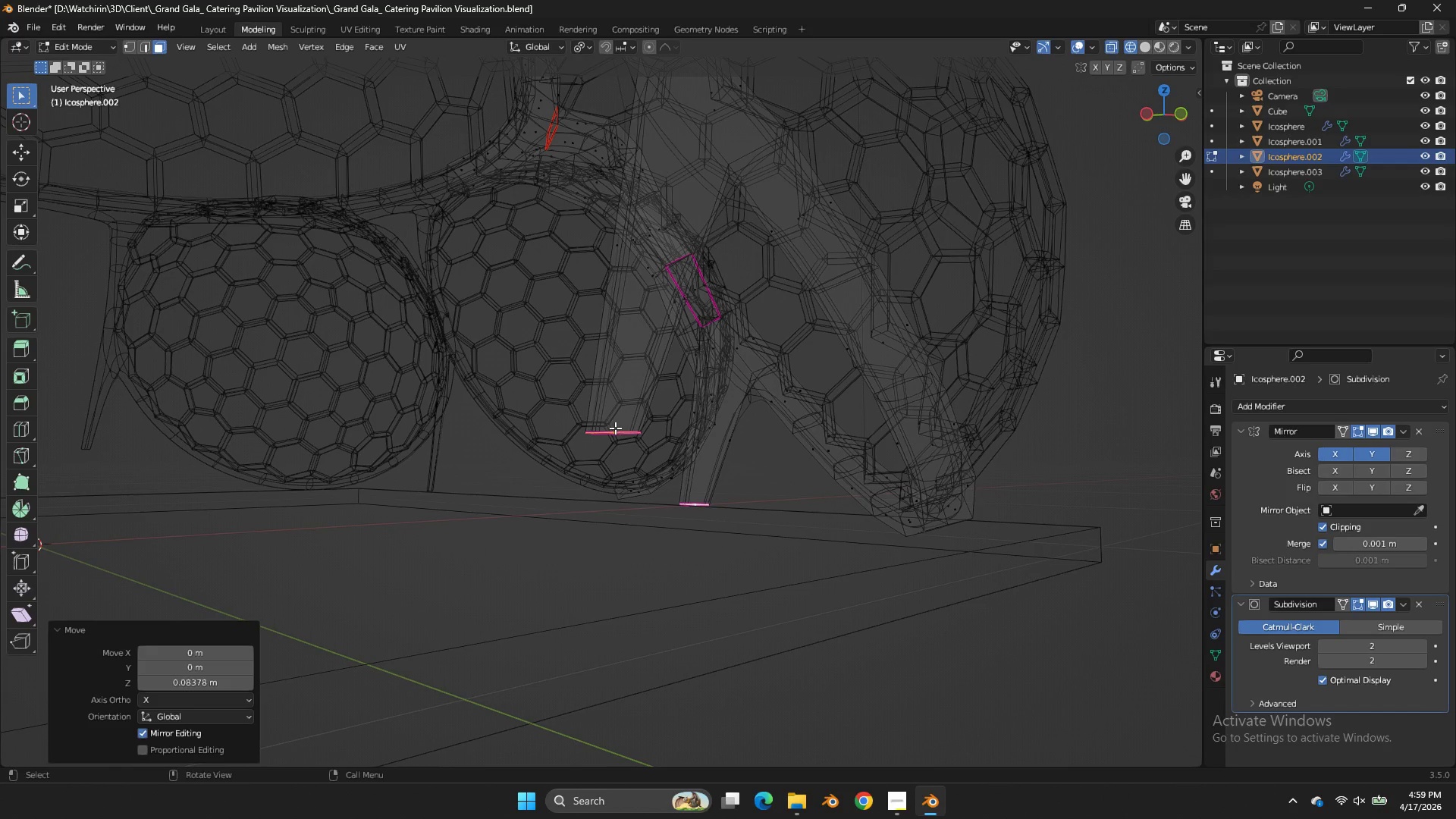 
left_click([615, 428])
 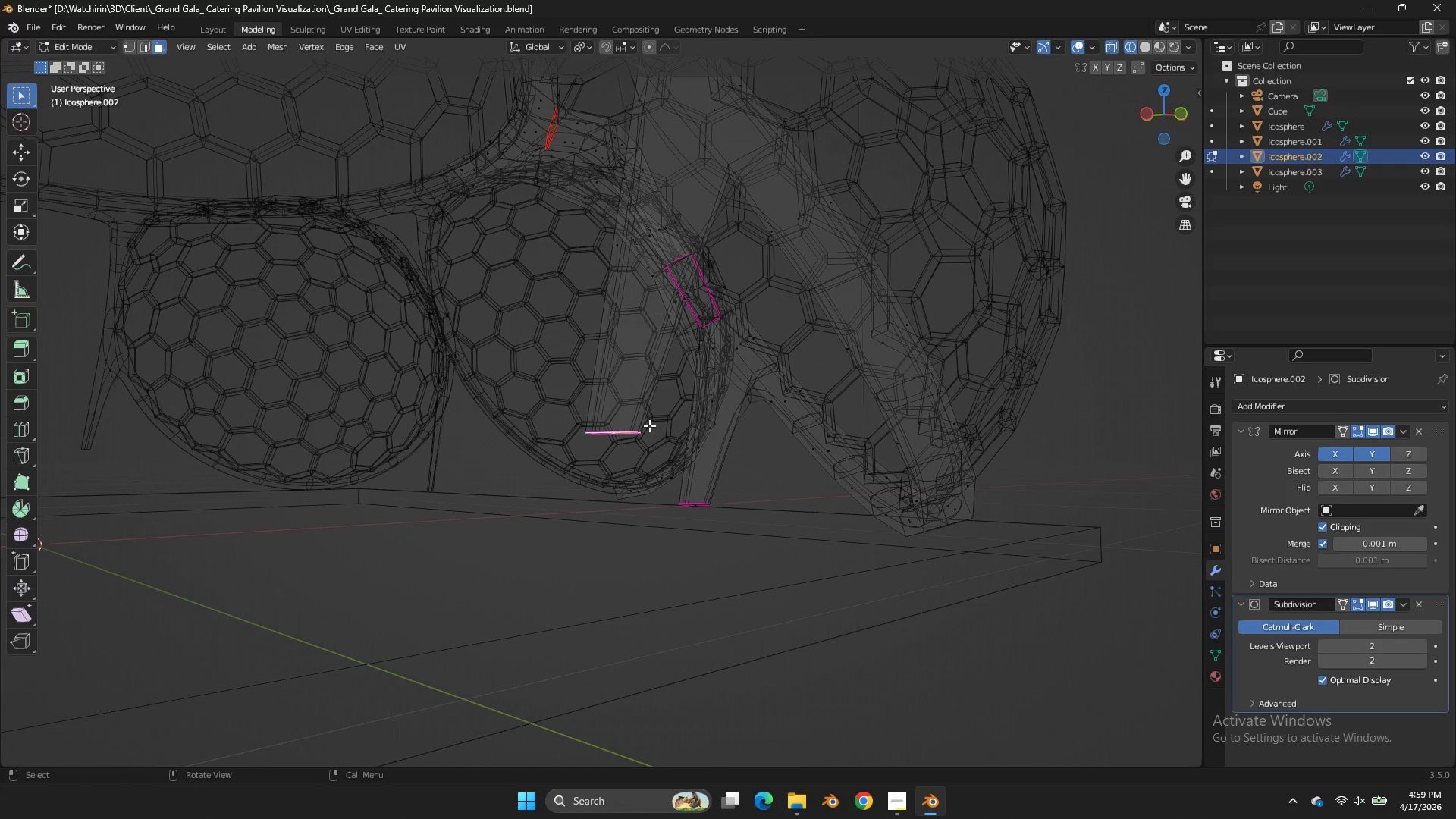 
type(zgzzgz)
 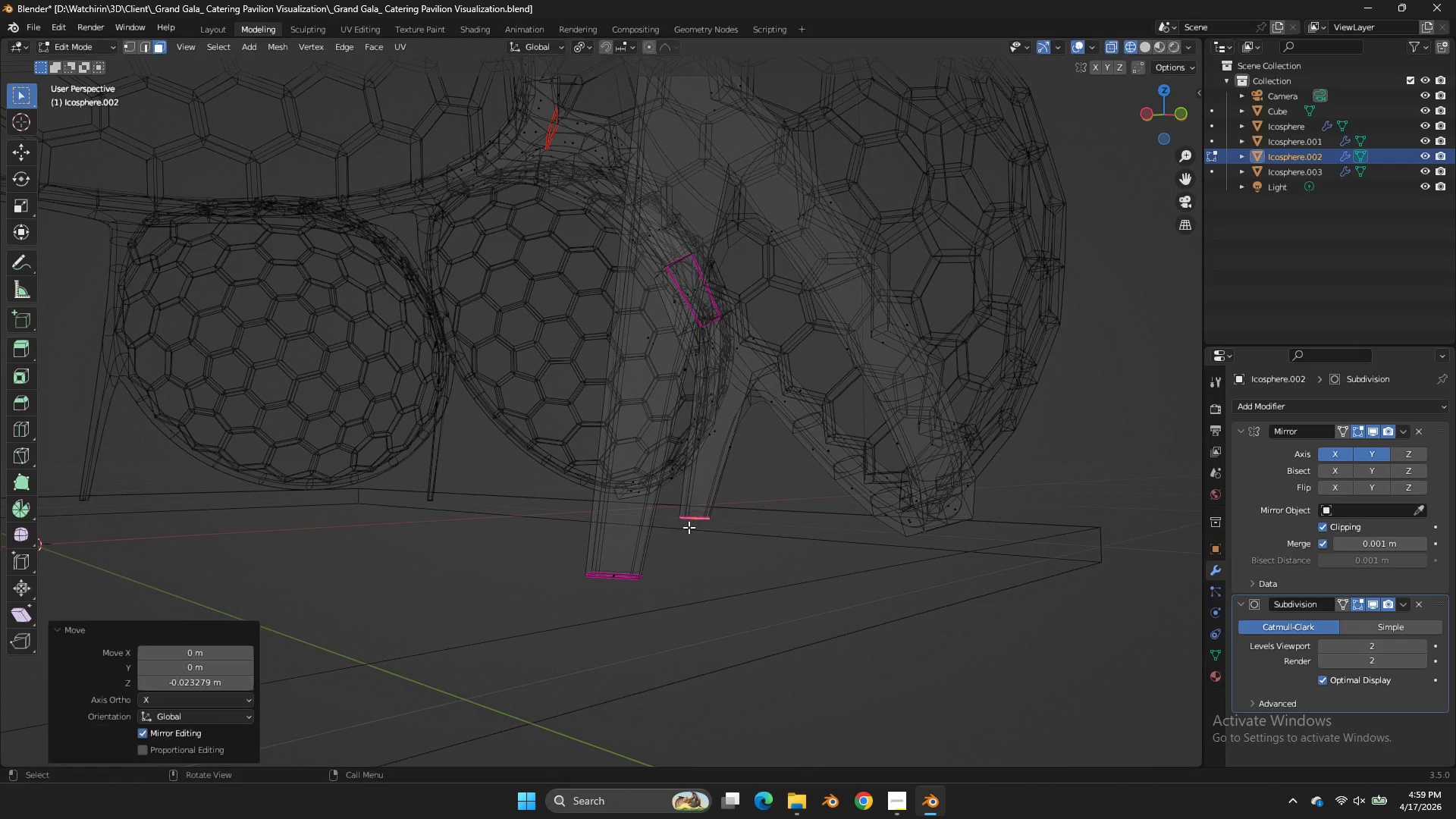 
left_click_drag(start_coordinate=[697, 495], to_coordinate=[688, 513])
 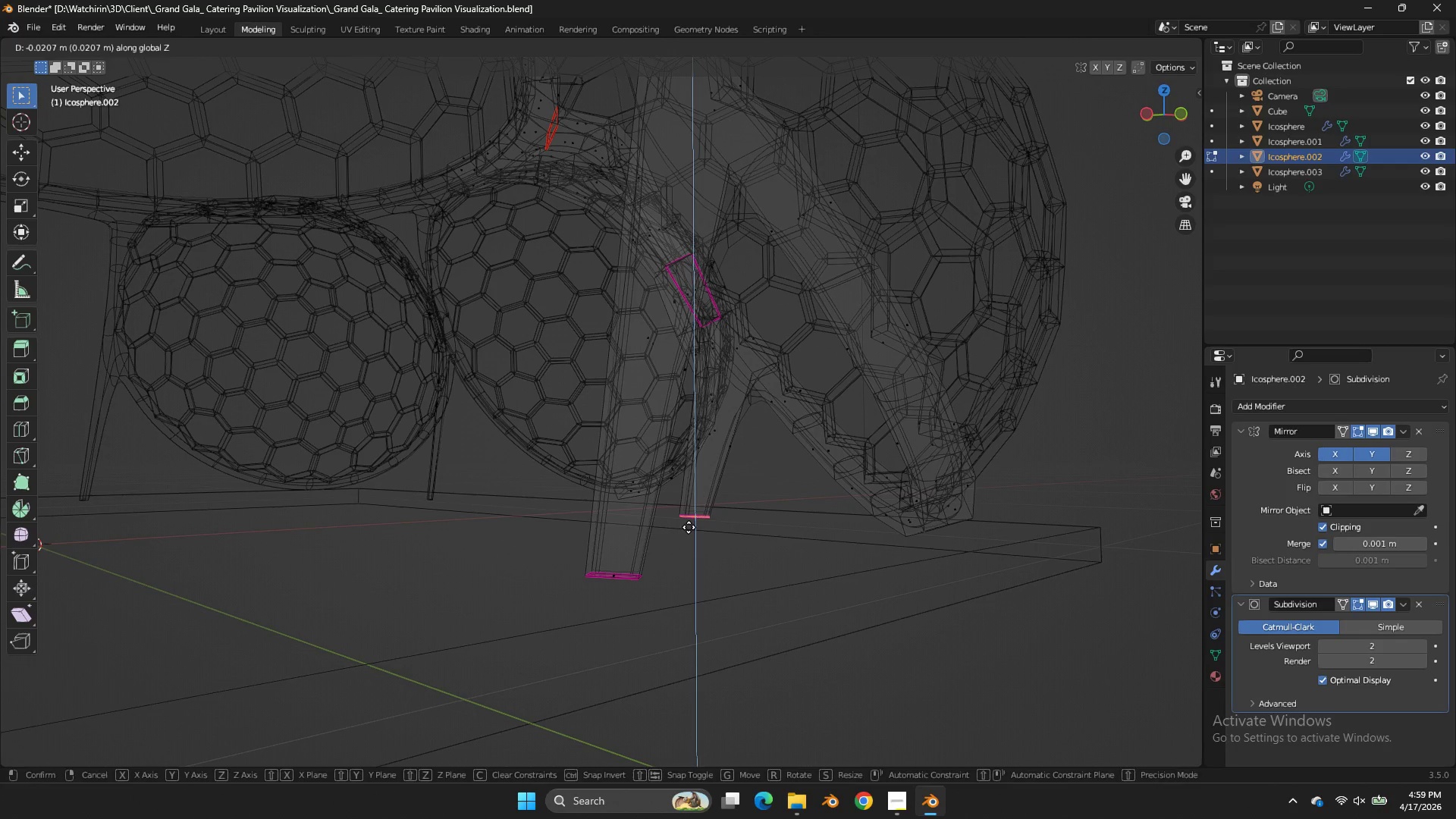 
key(Z)
 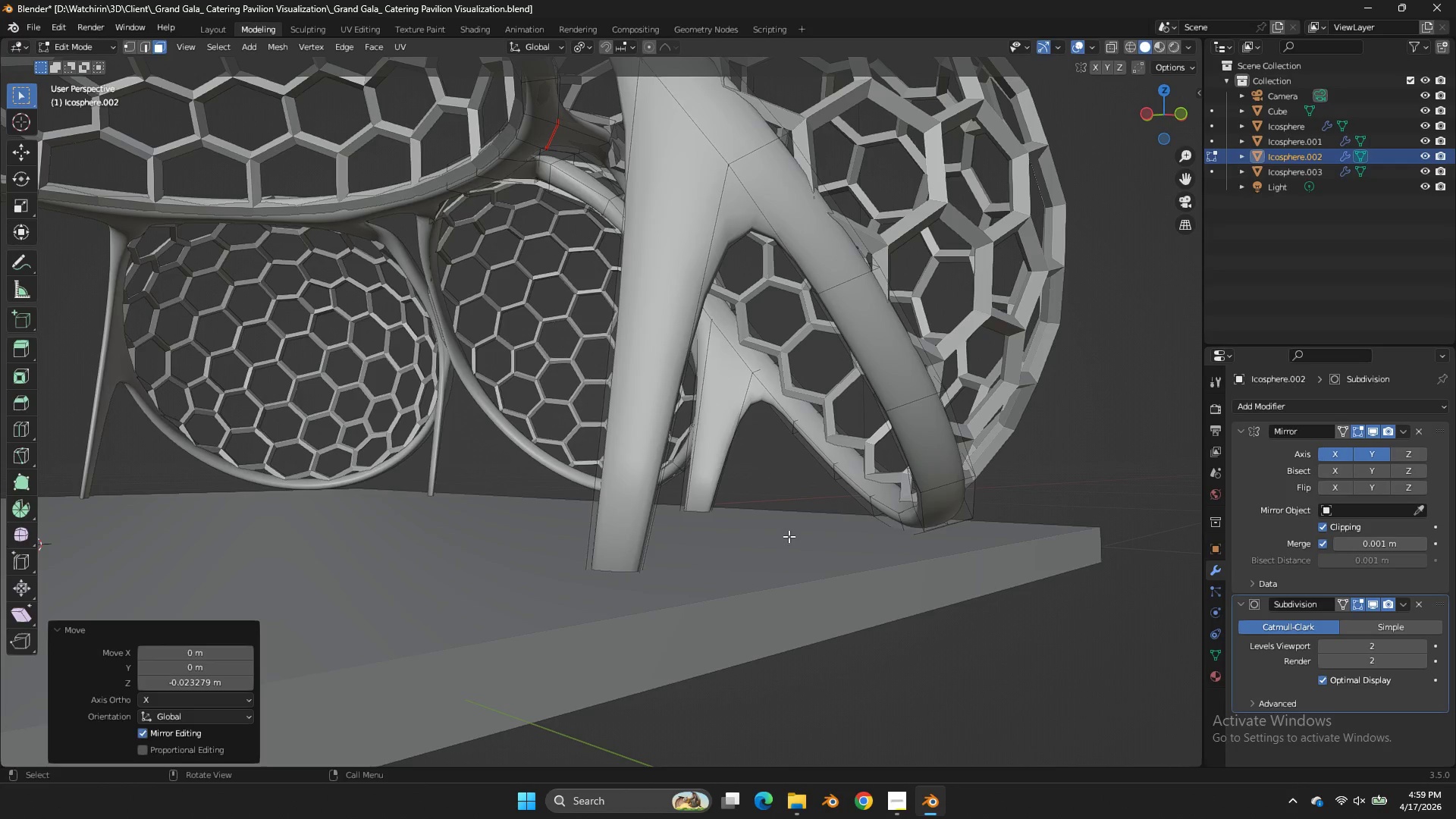 
key(Tab)
 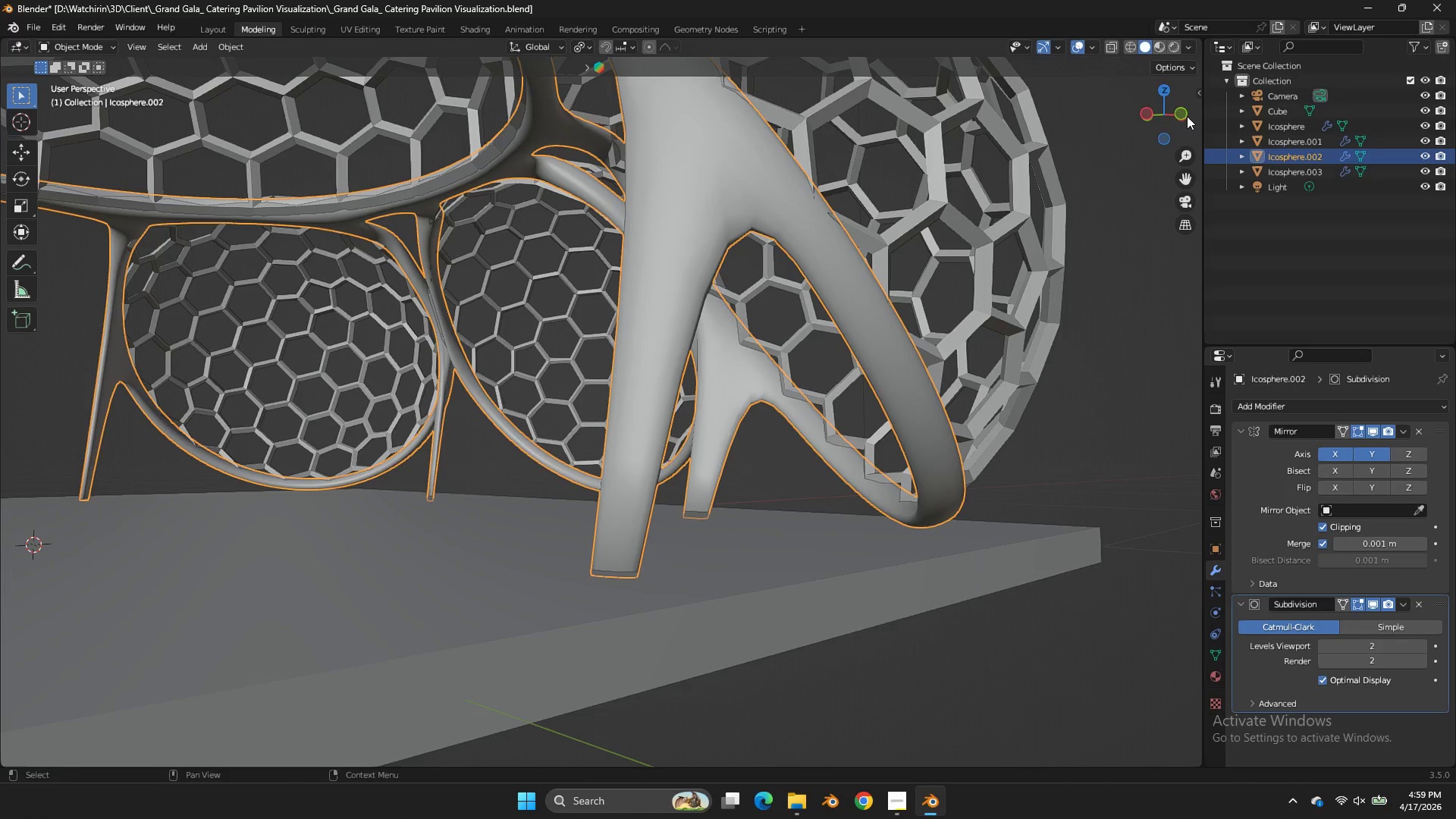 
left_click_drag(start_coordinate=[1170, 114], to_coordinate=[1180, 148])
 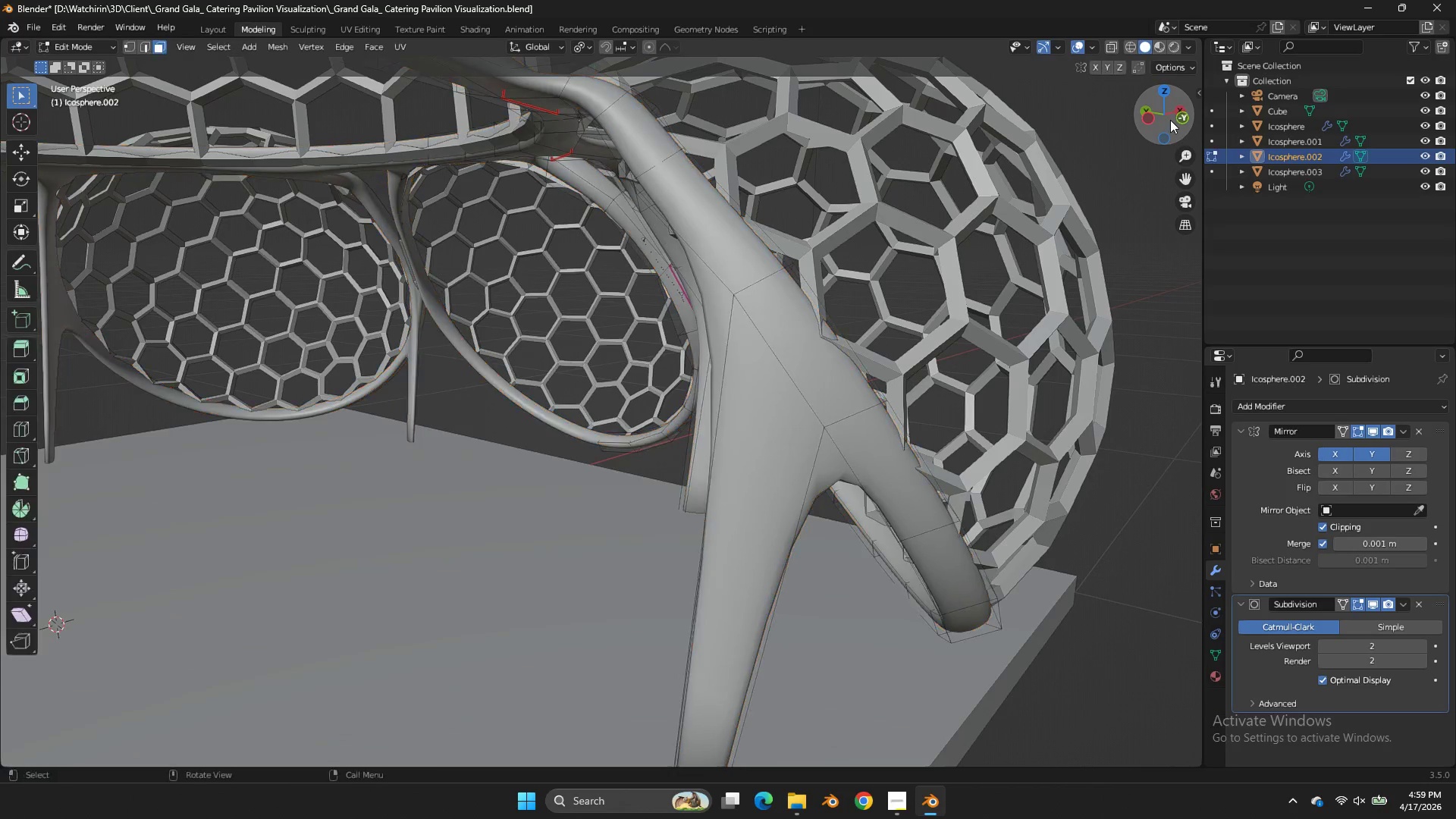 
key(Tab)
 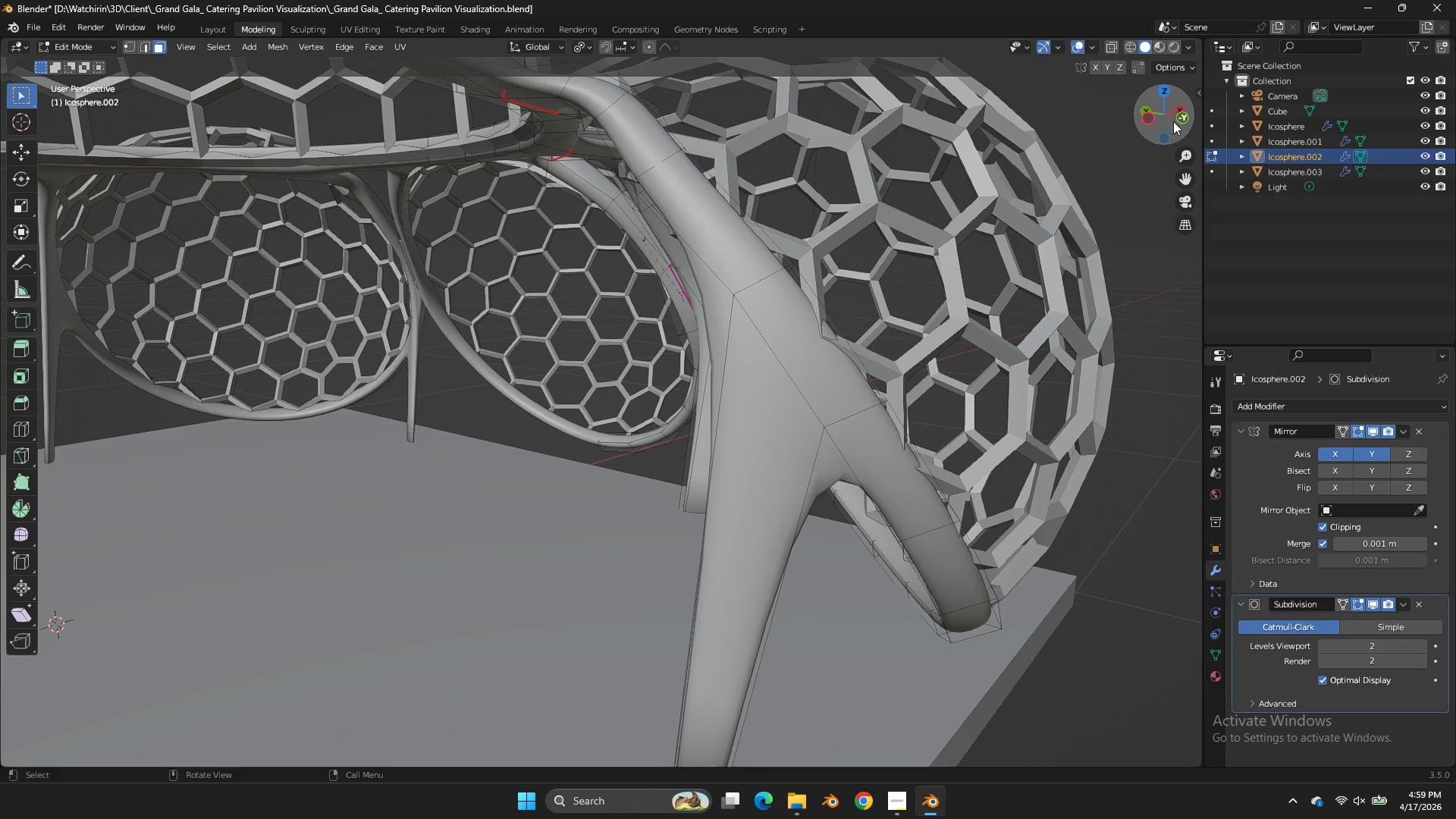 
left_click_drag(start_coordinate=[1172, 121], to_coordinate=[1186, 126])
 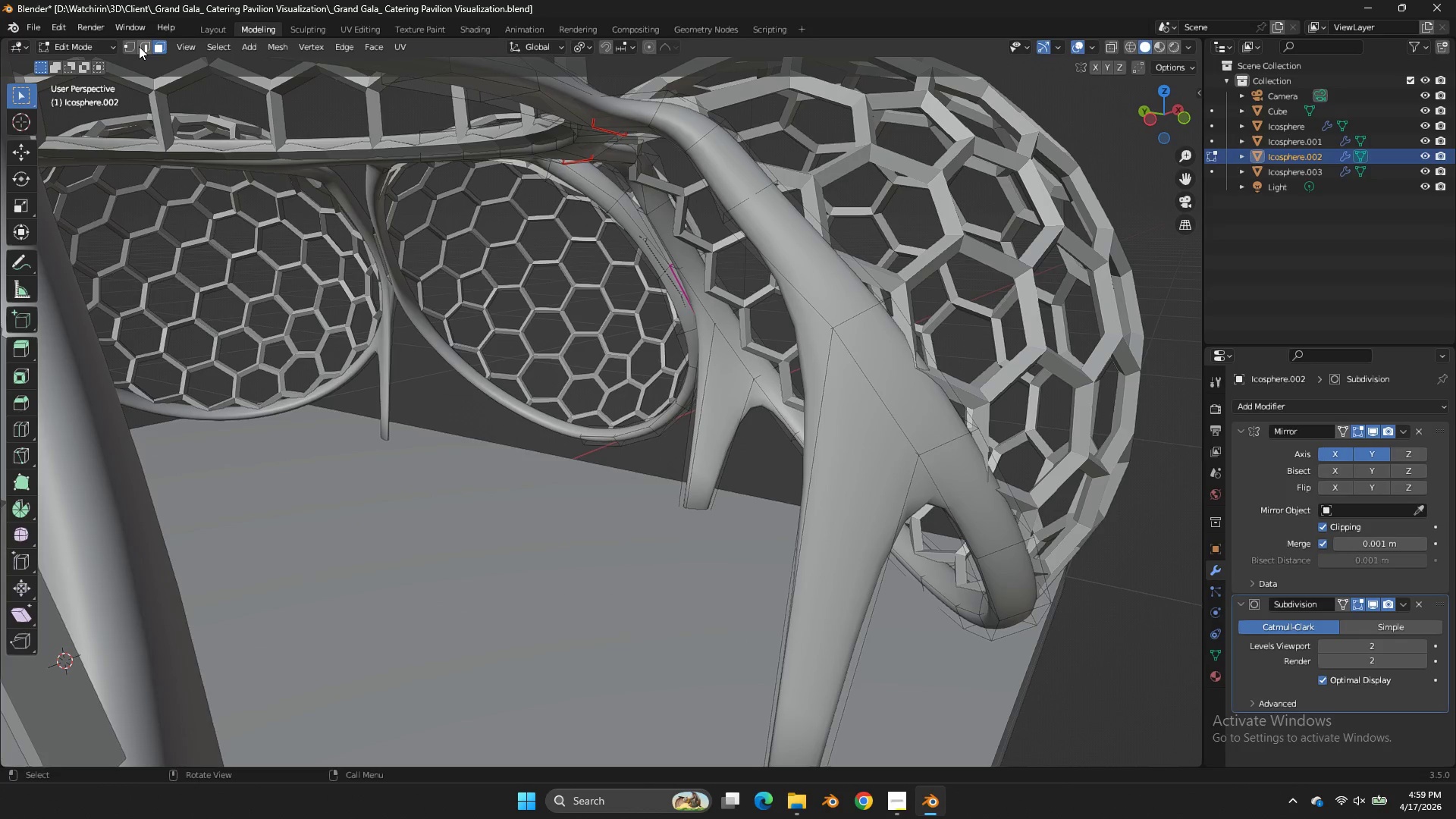 
left_click([141, 46])
 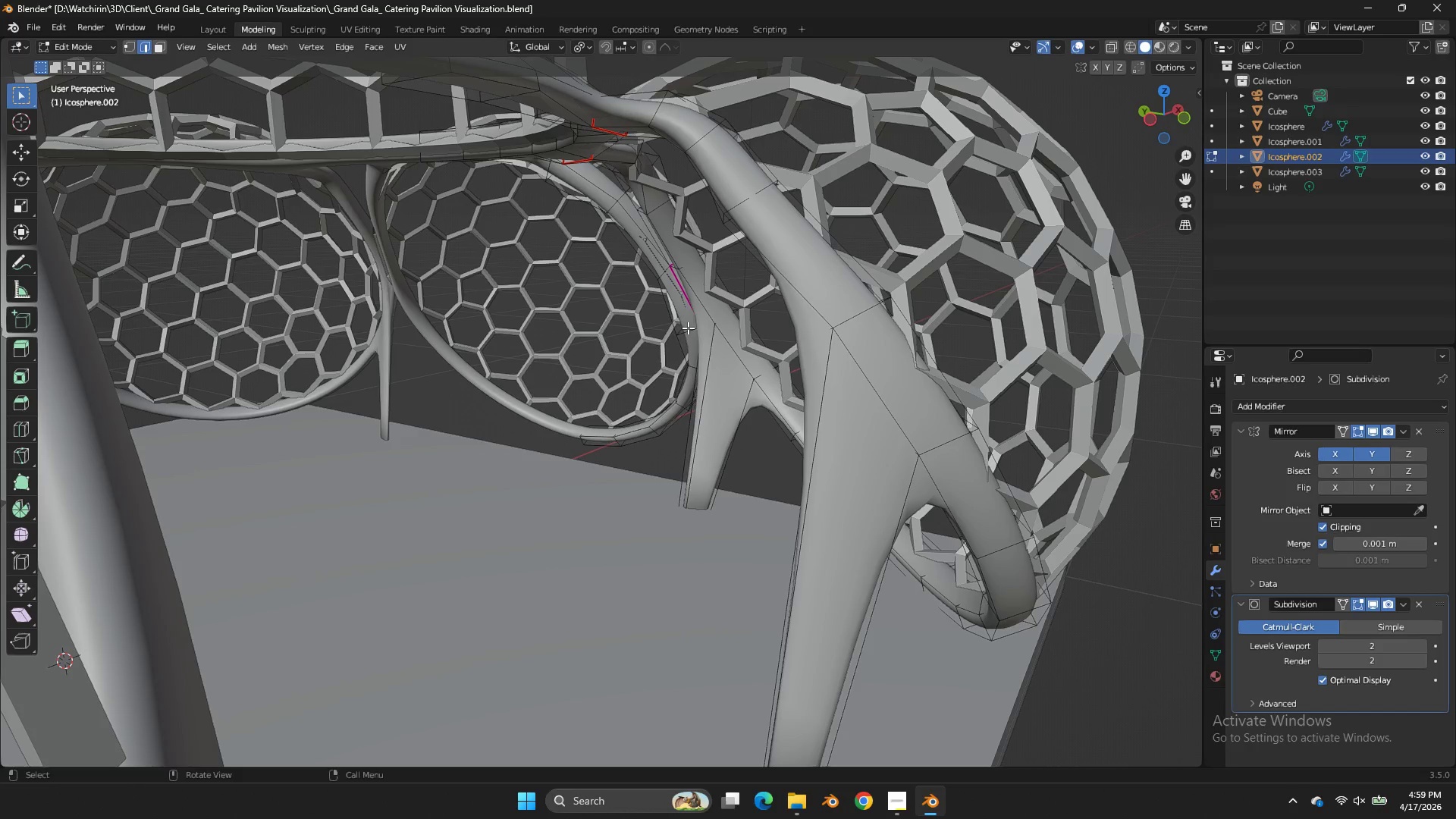 
key(Z)
 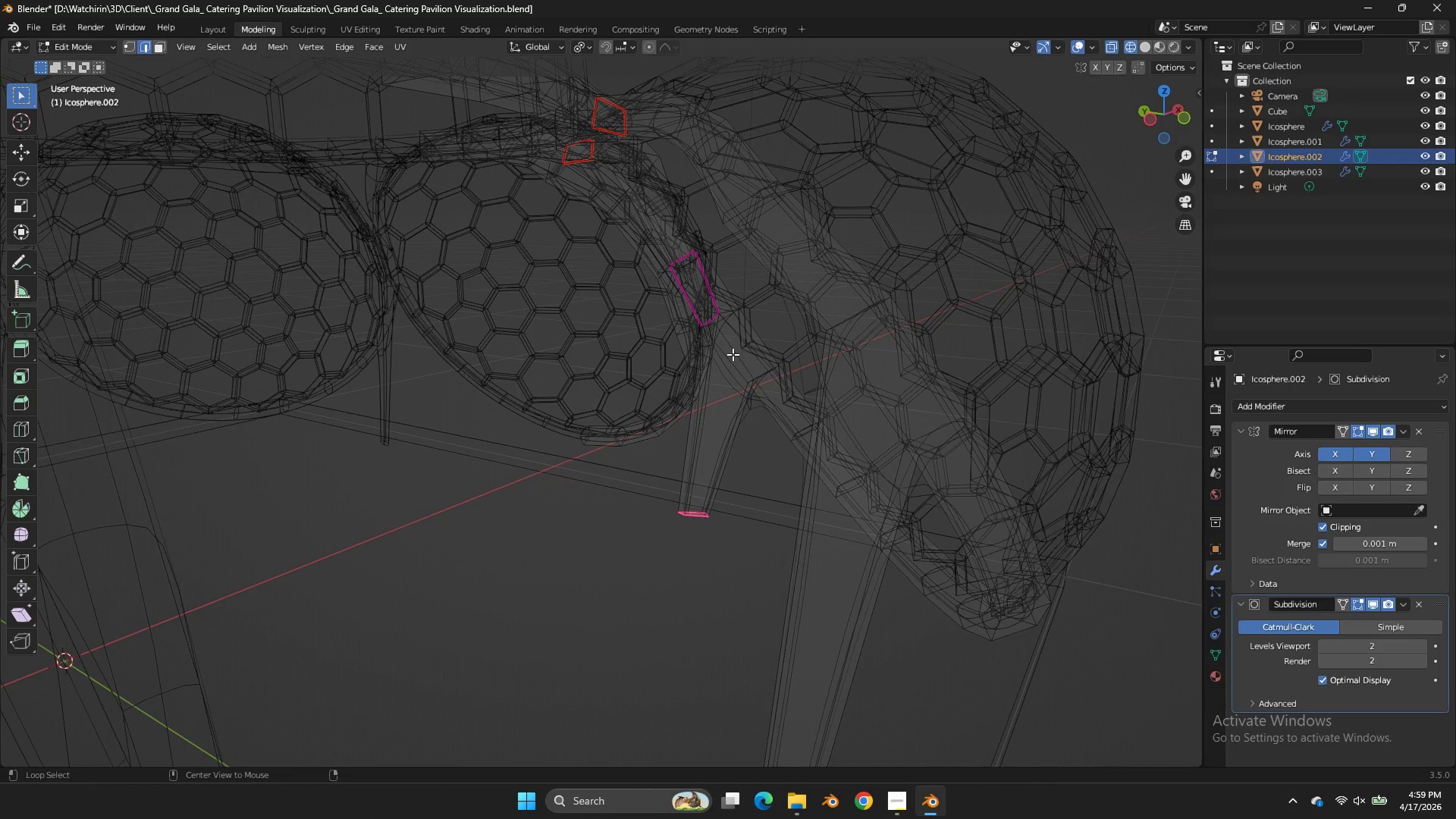 
hold_key(key=AltLeft, duration=1.52)
hold_key(key=ShiftLeft, duration=0.58)
left_click([726, 359])
 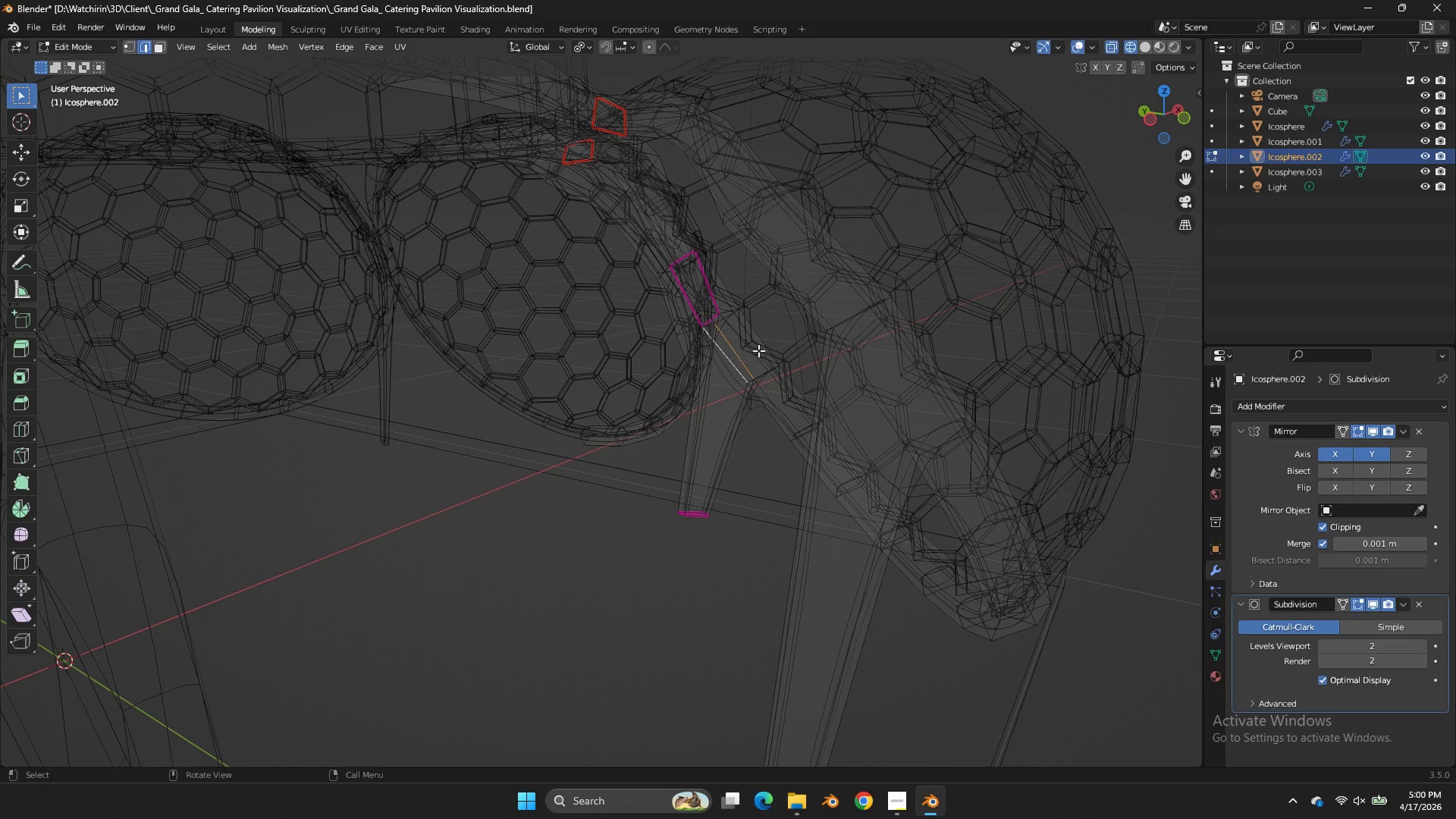 
scroll: coordinate [789, 330], scroll_direction: up, amount: 2.0
 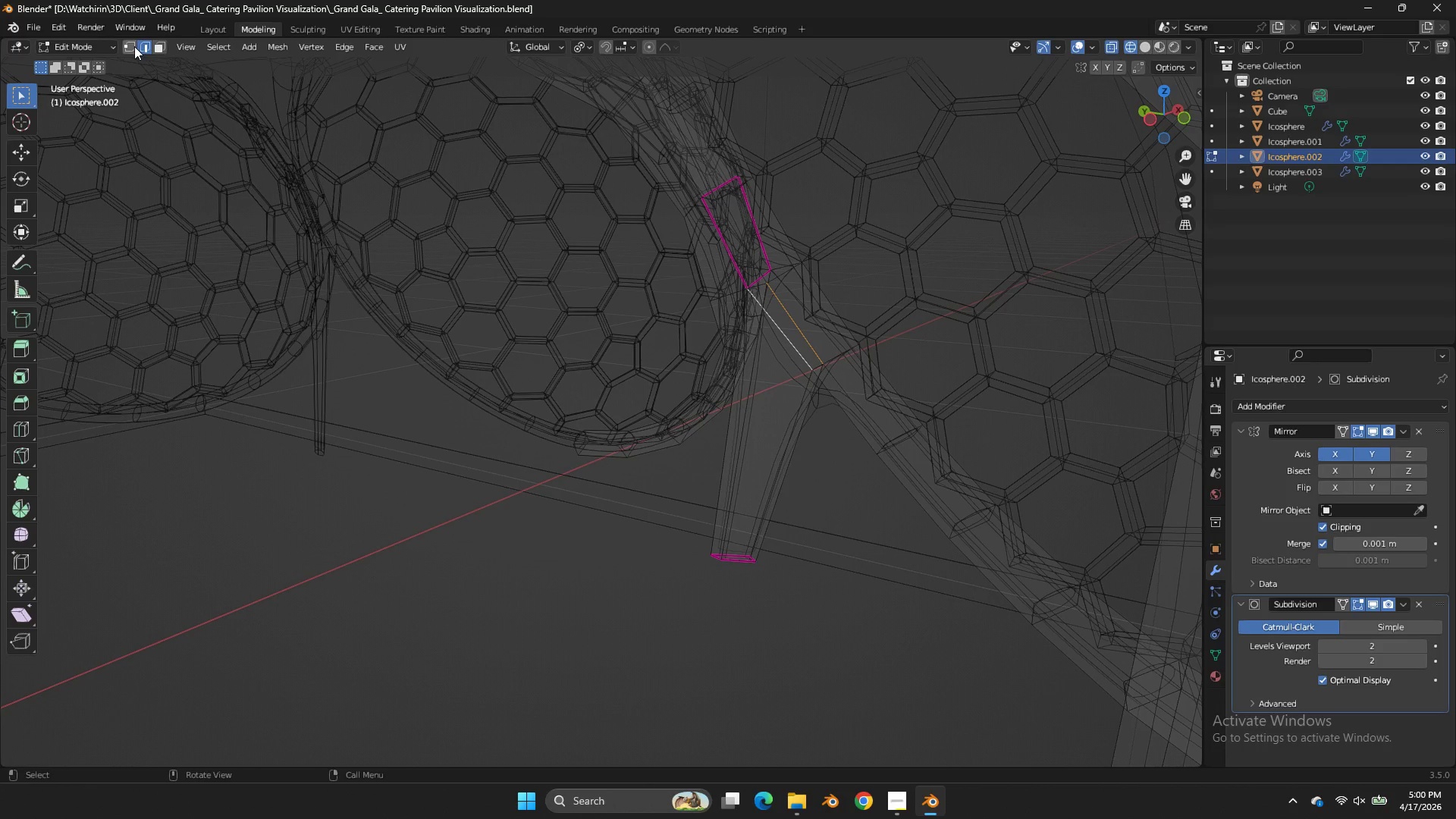 
left_click([130, 43])
 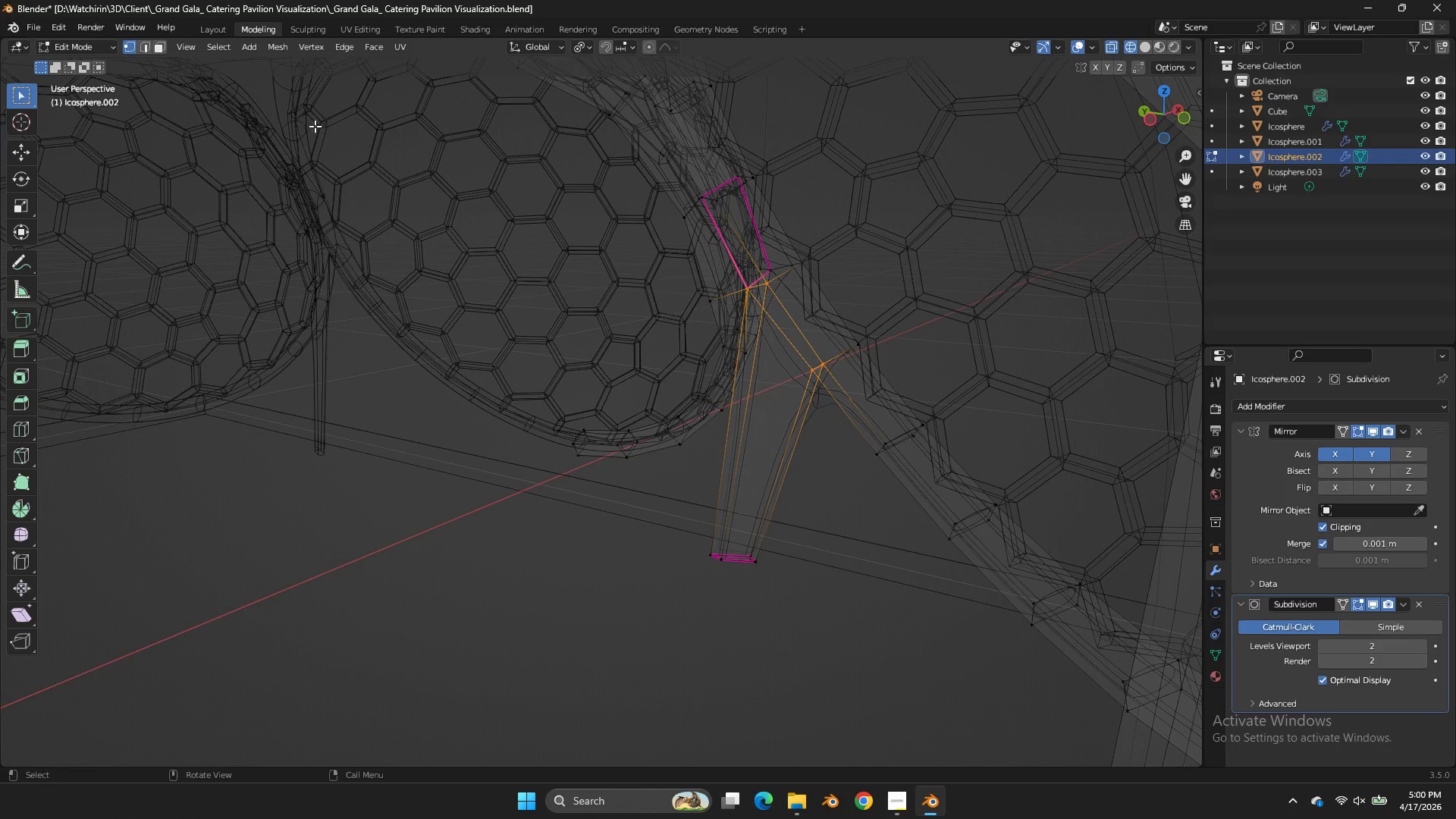 
key(Z)
 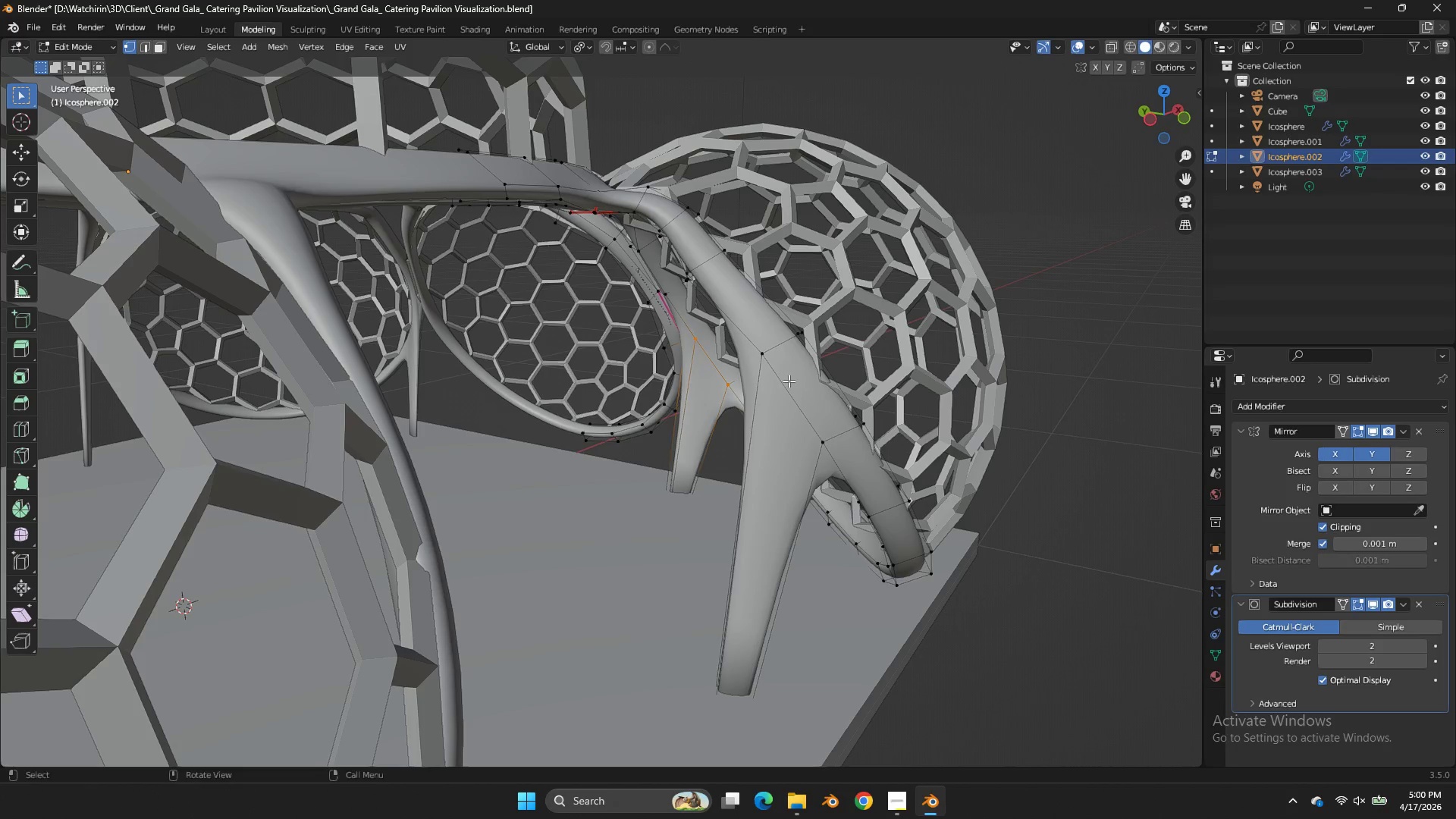 
scroll: coordinate [582, 202], scroll_direction: down, amount: 3.0
 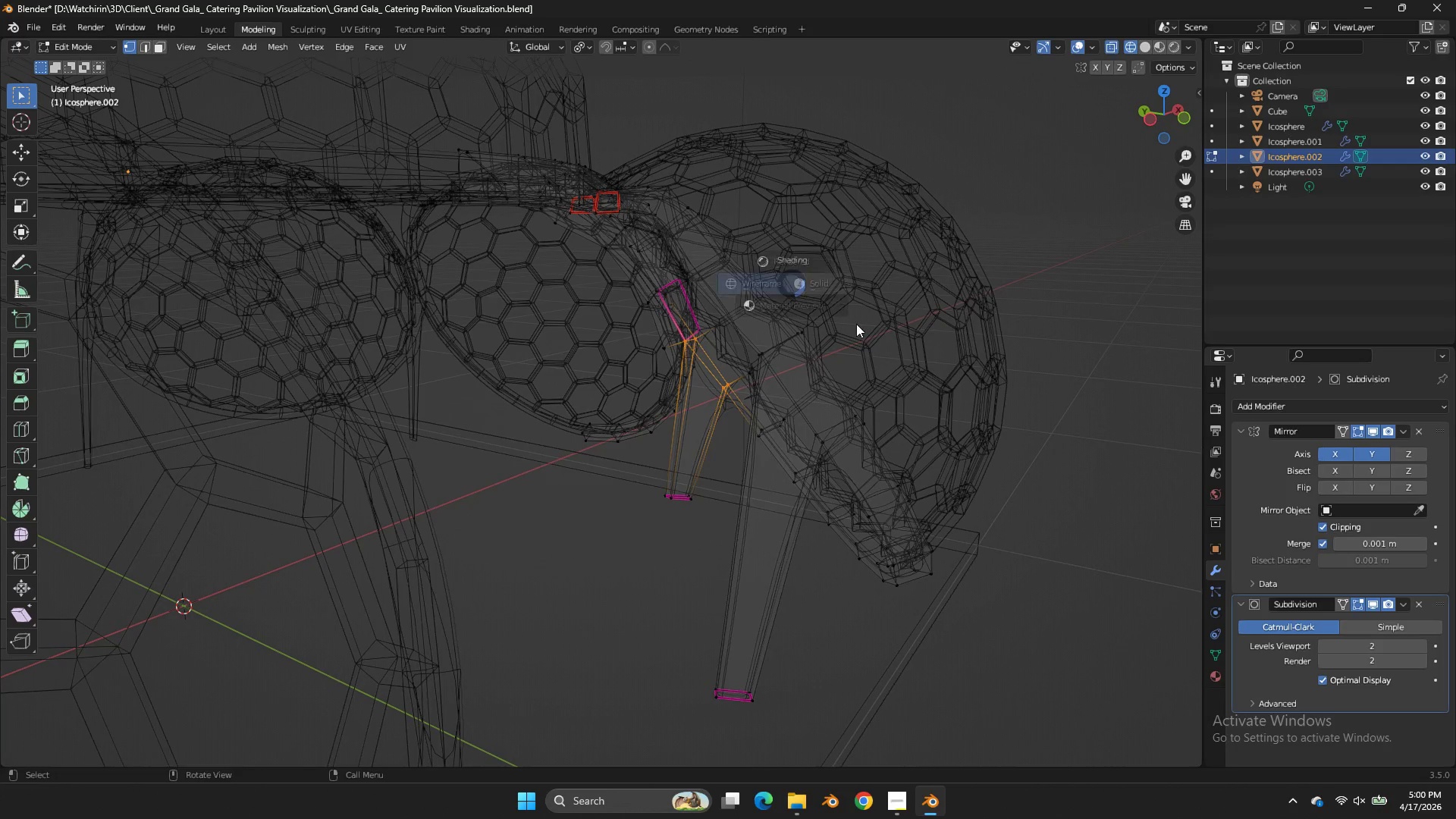 
hold_key(key=AltLeft, duration=0.33)
 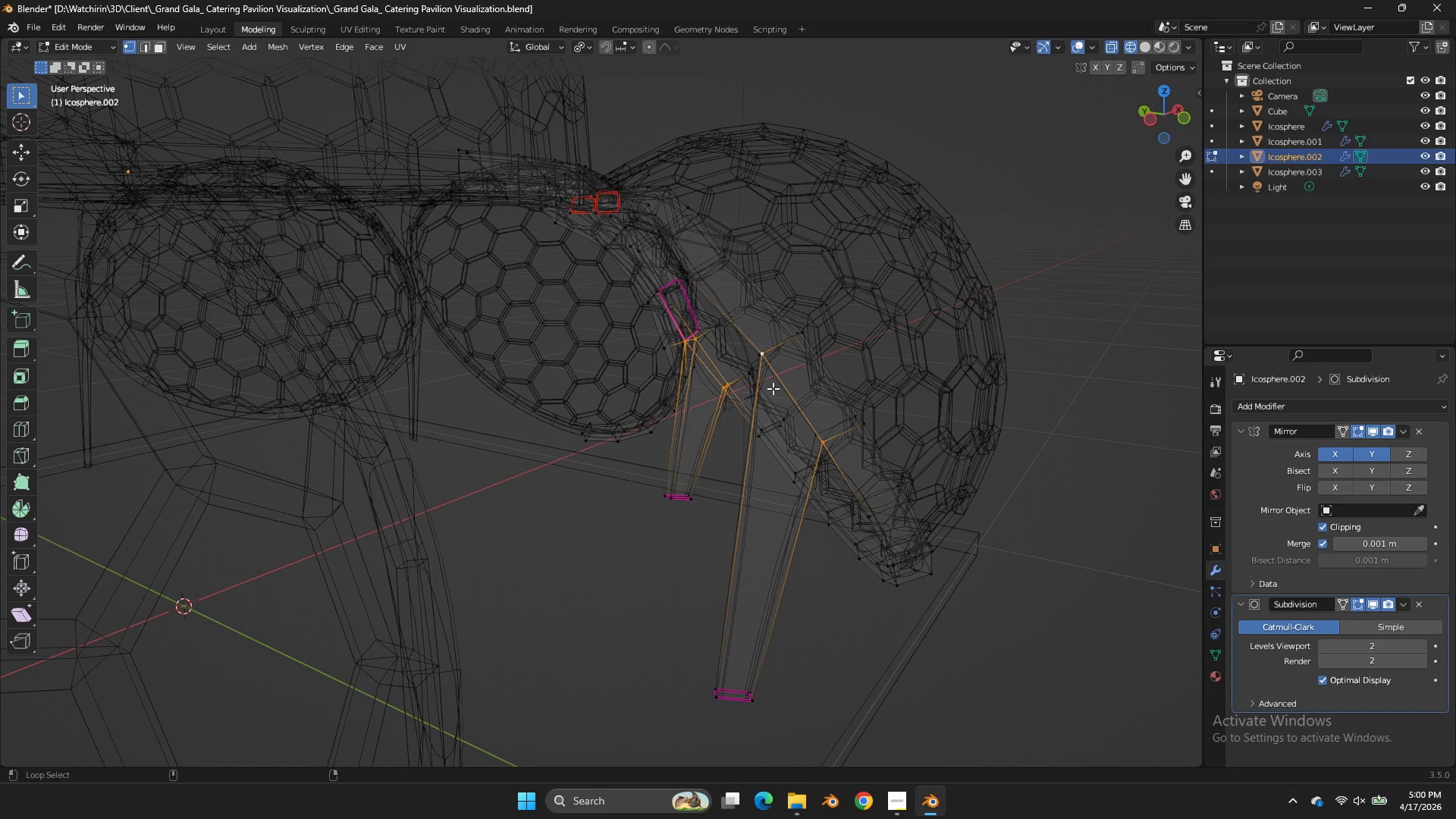 
key(Alt+Shift+ShiftLeft)
 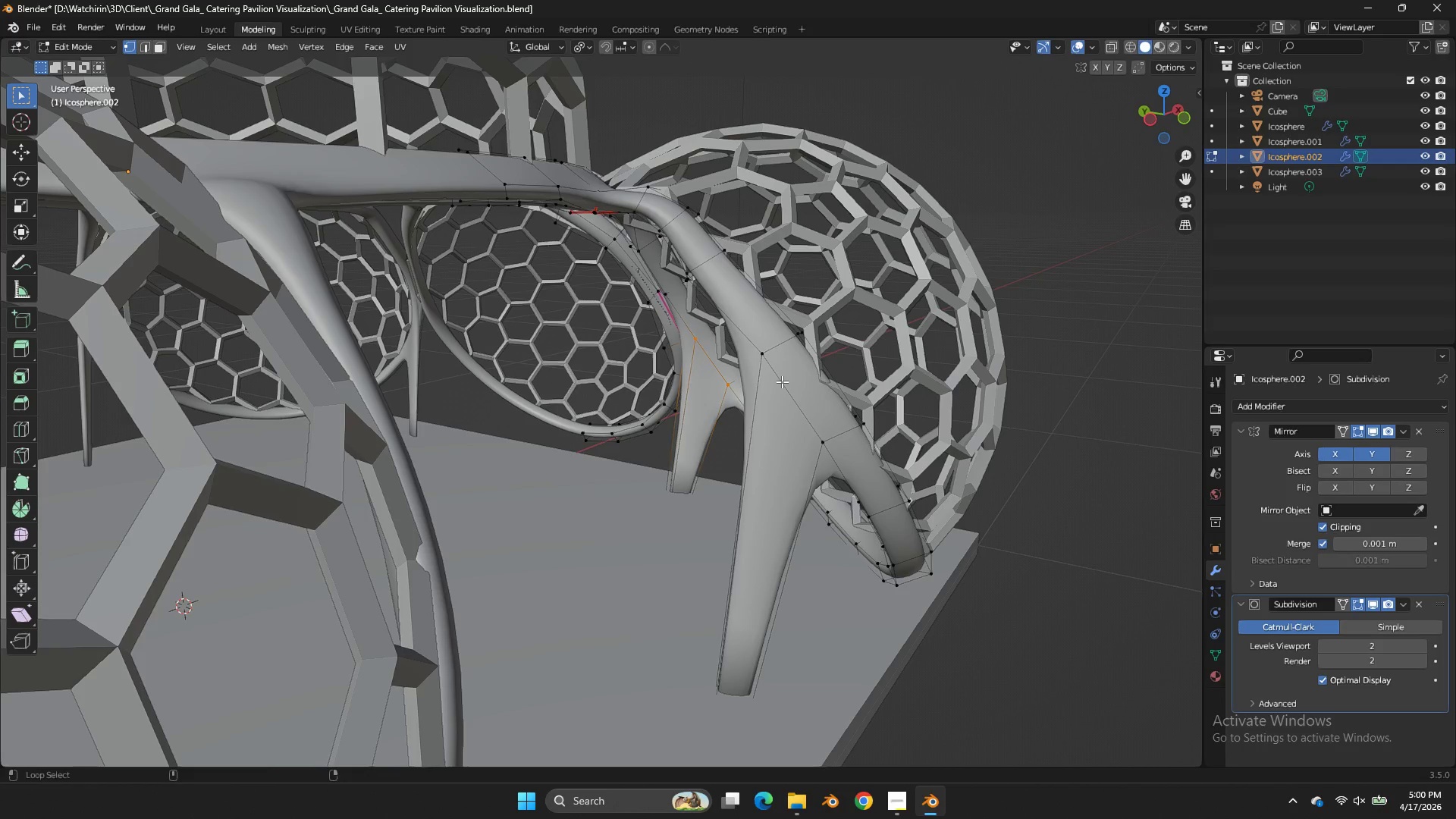 
left_click([782, 381])
 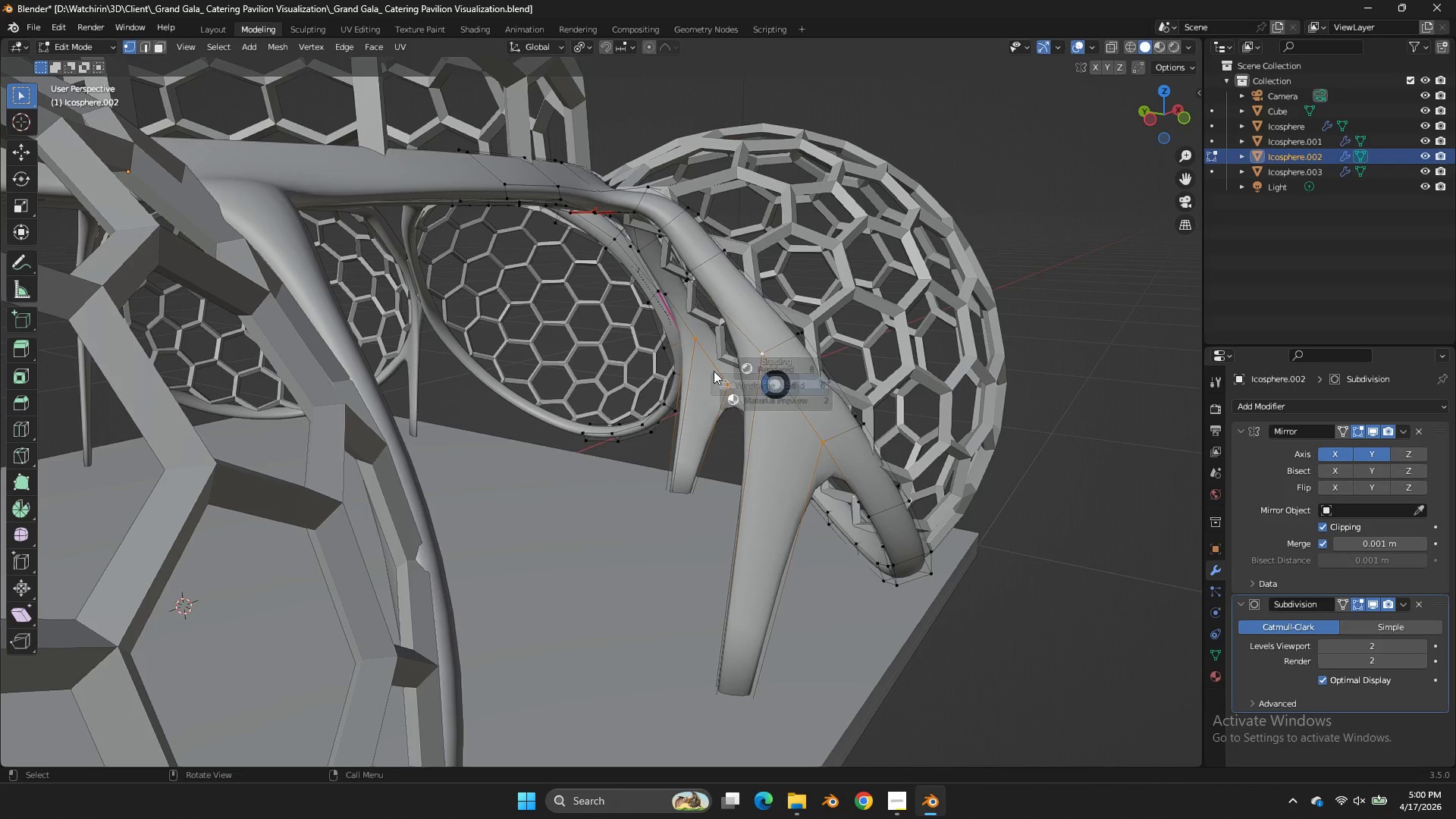 
key(Z)
 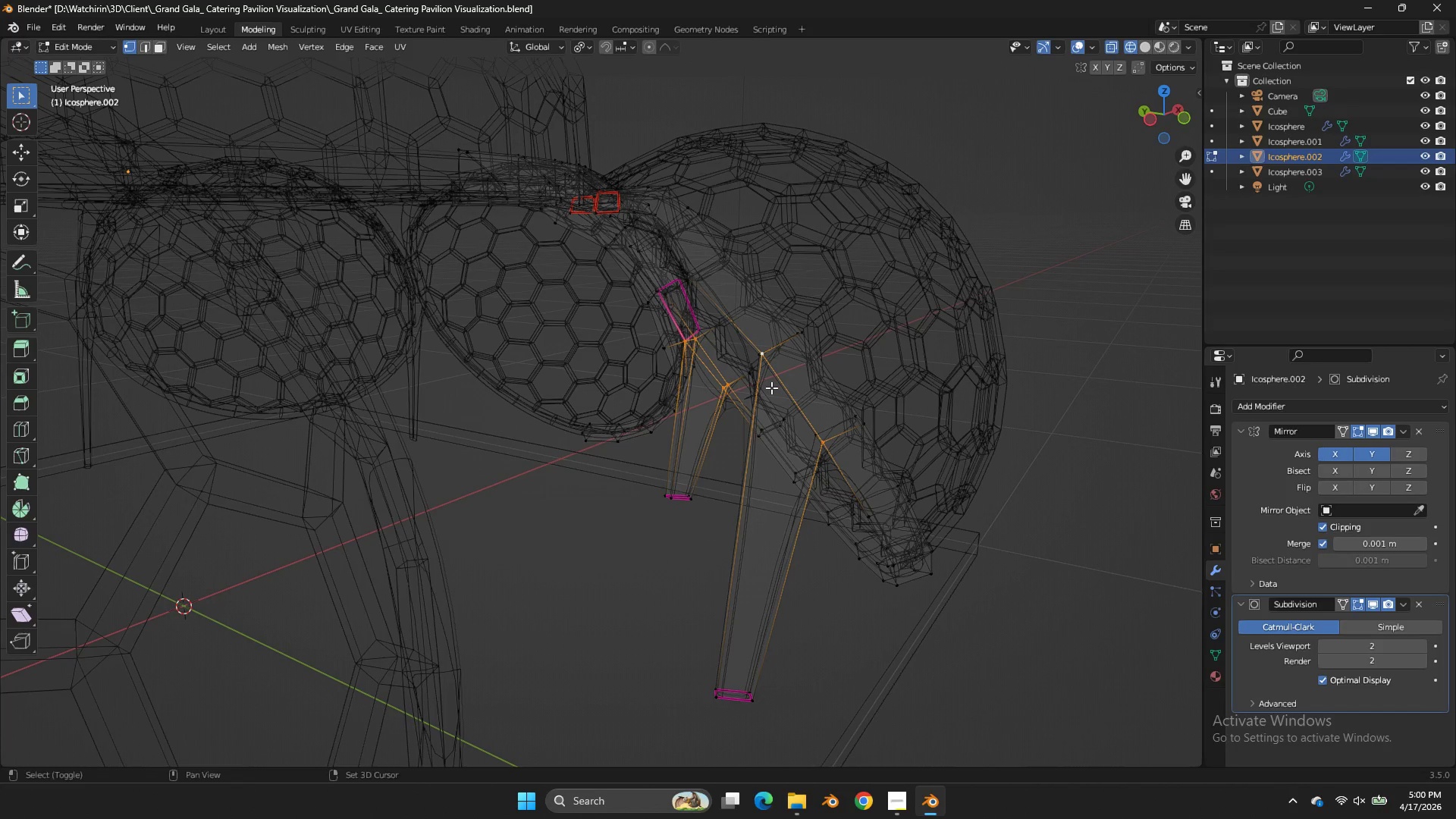 
hold_key(key=AltLeft, duration=0.84)
 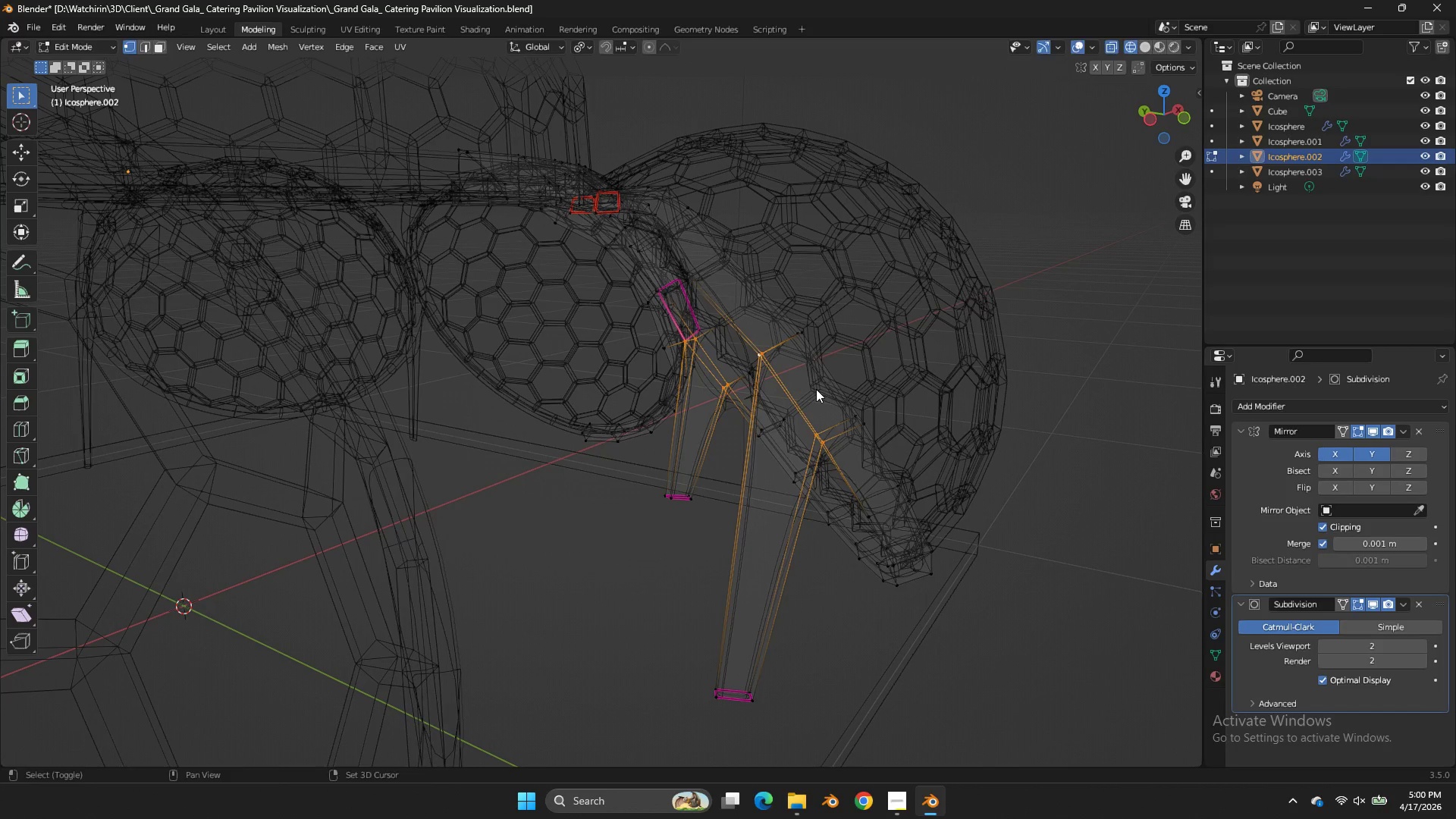 
type(Ez)
key(Tab)
key(Tab)
 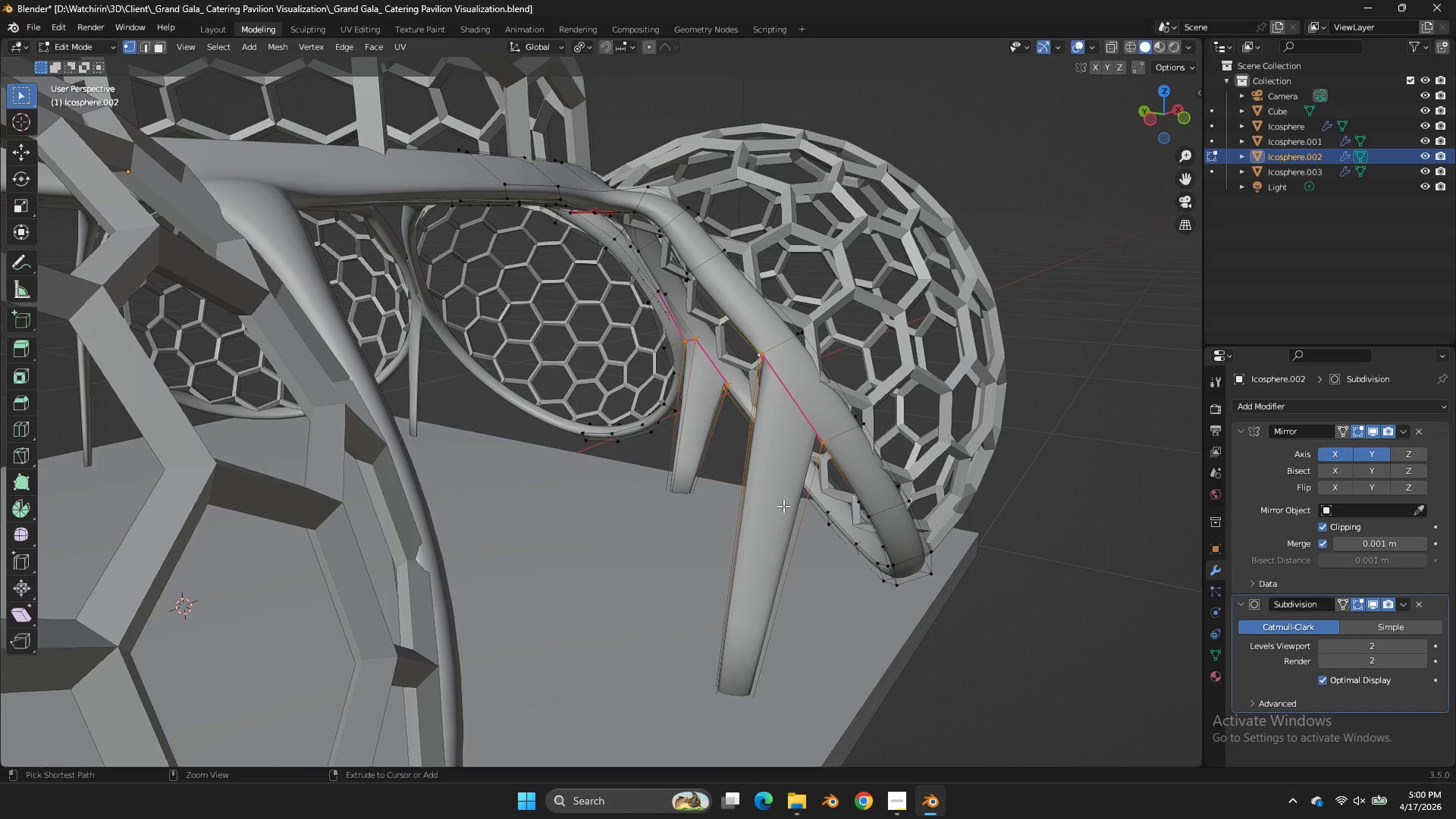 
left_click_drag(start_coordinate=[354, 392], to_coordinate=[367, 391])
 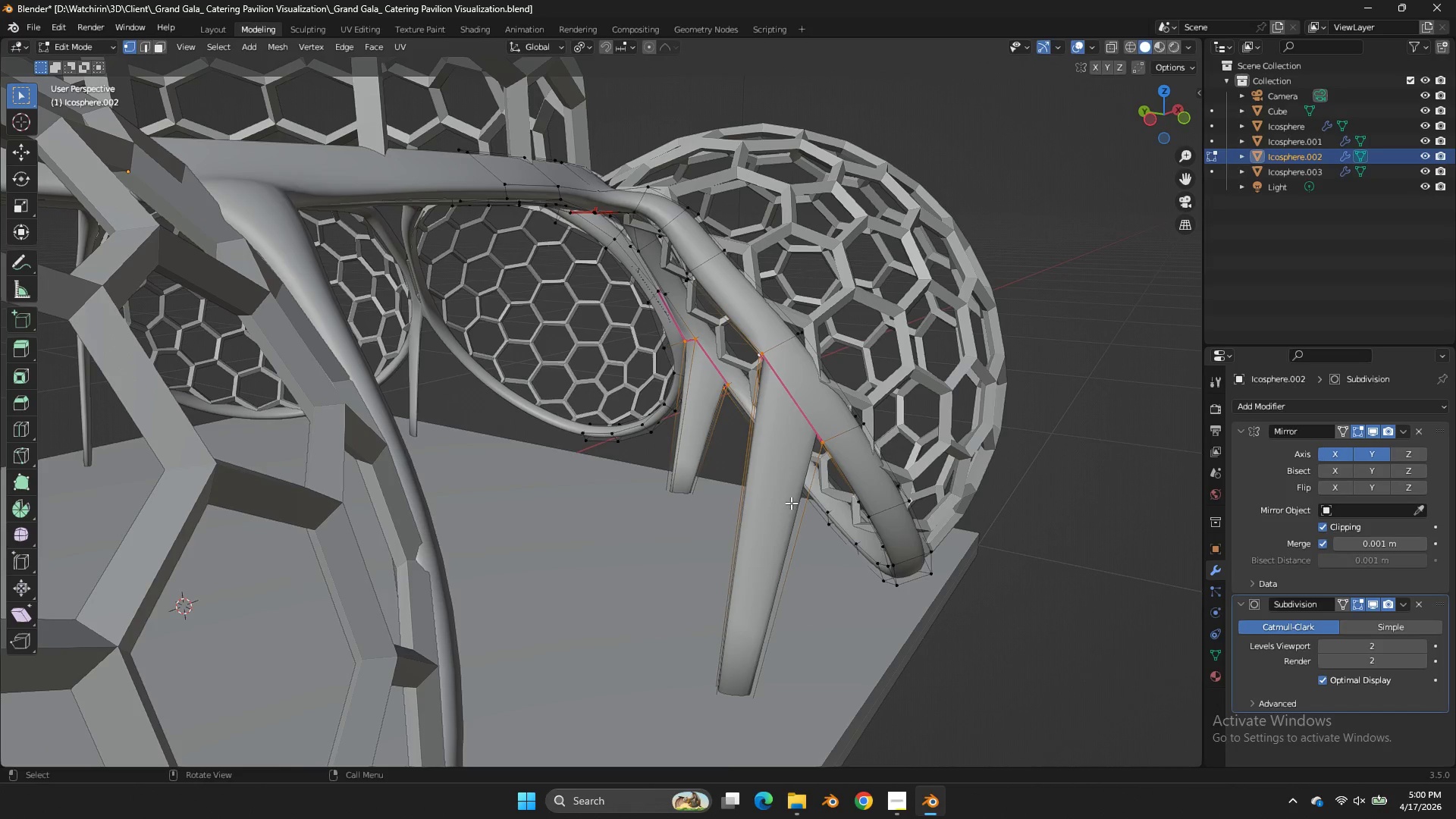 
key(Control+R)
 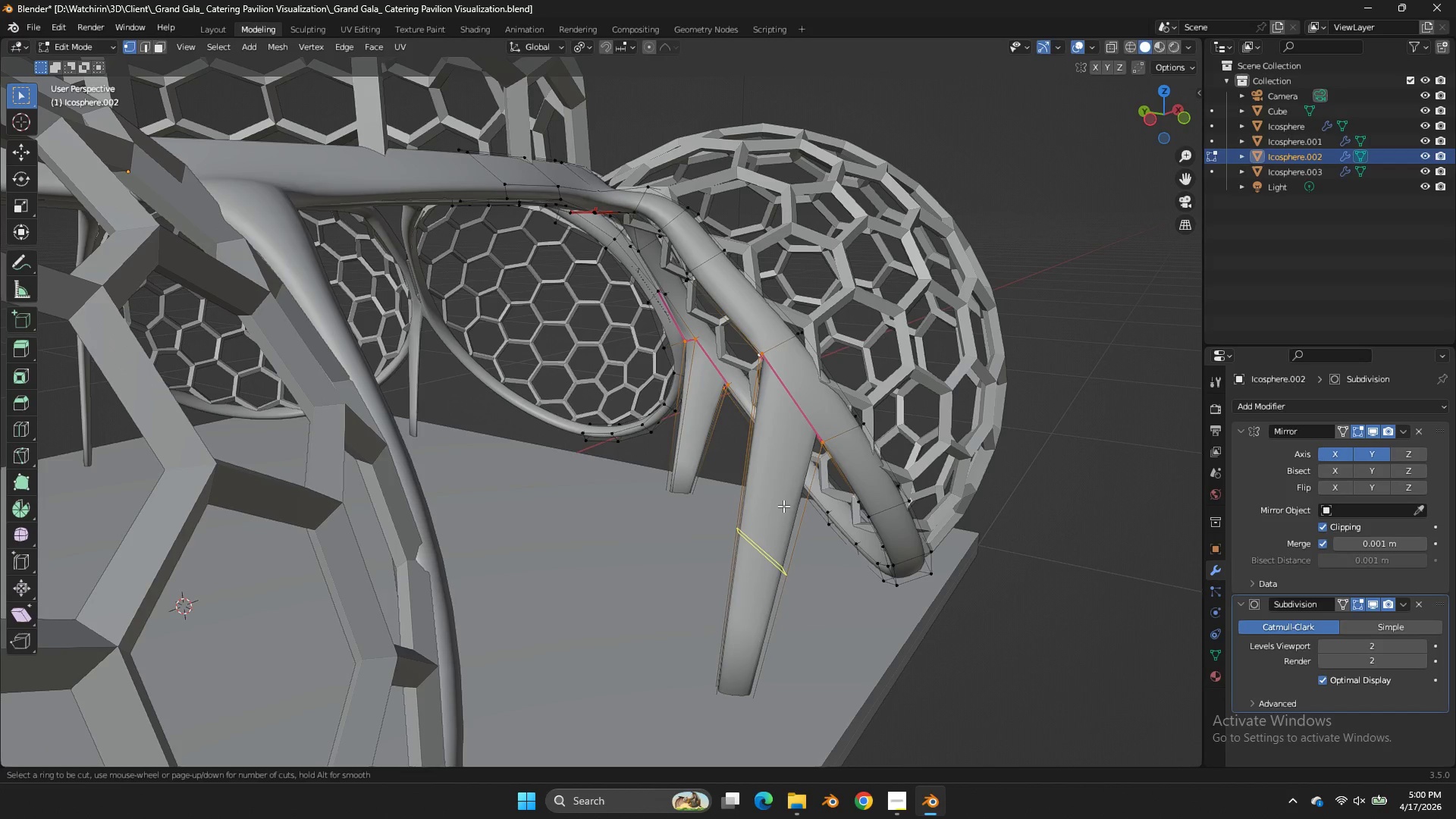 
left_click([783, 506])
 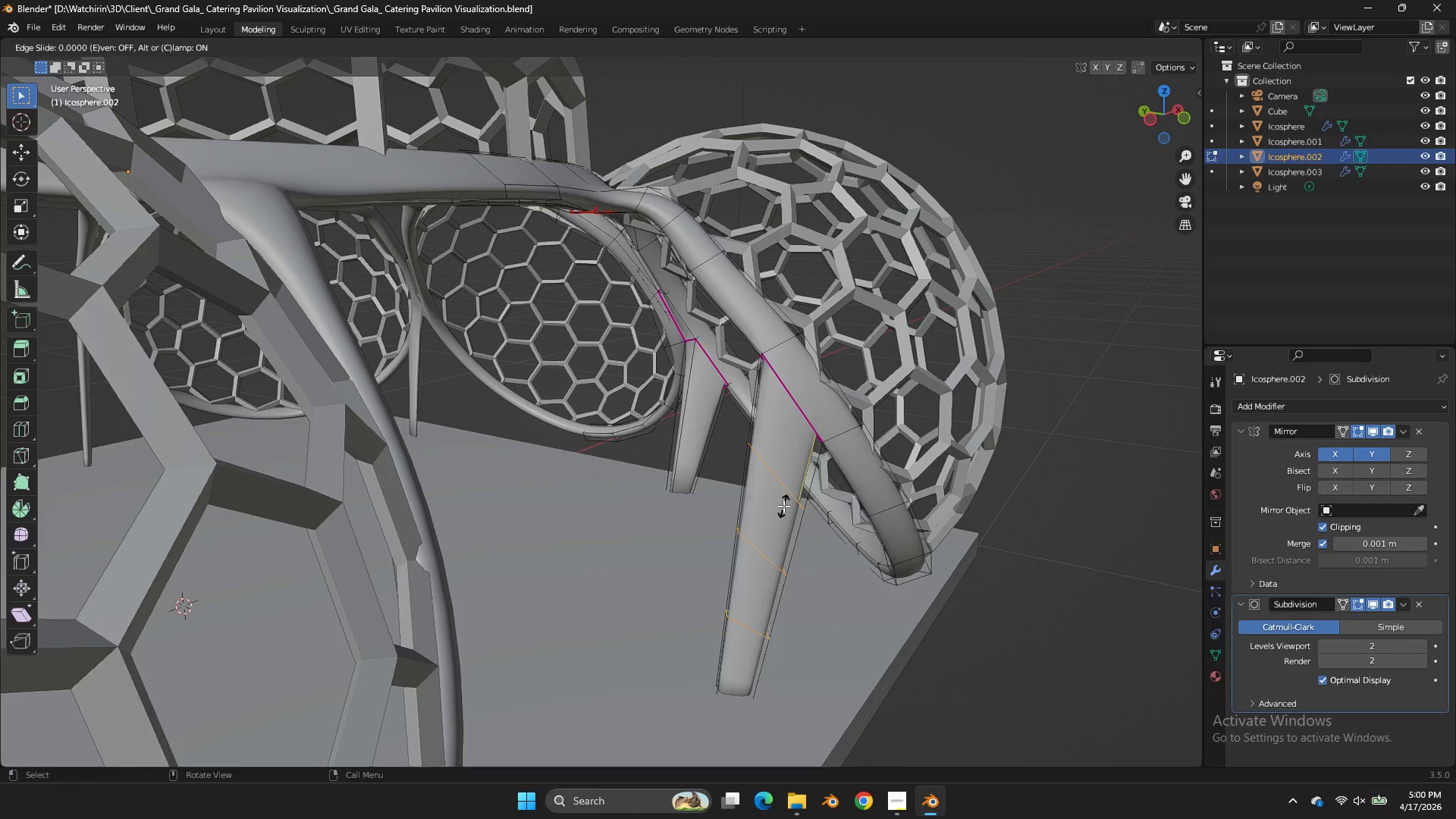 
scroll: coordinate [783, 506], scroll_direction: up, amount: 2.0
 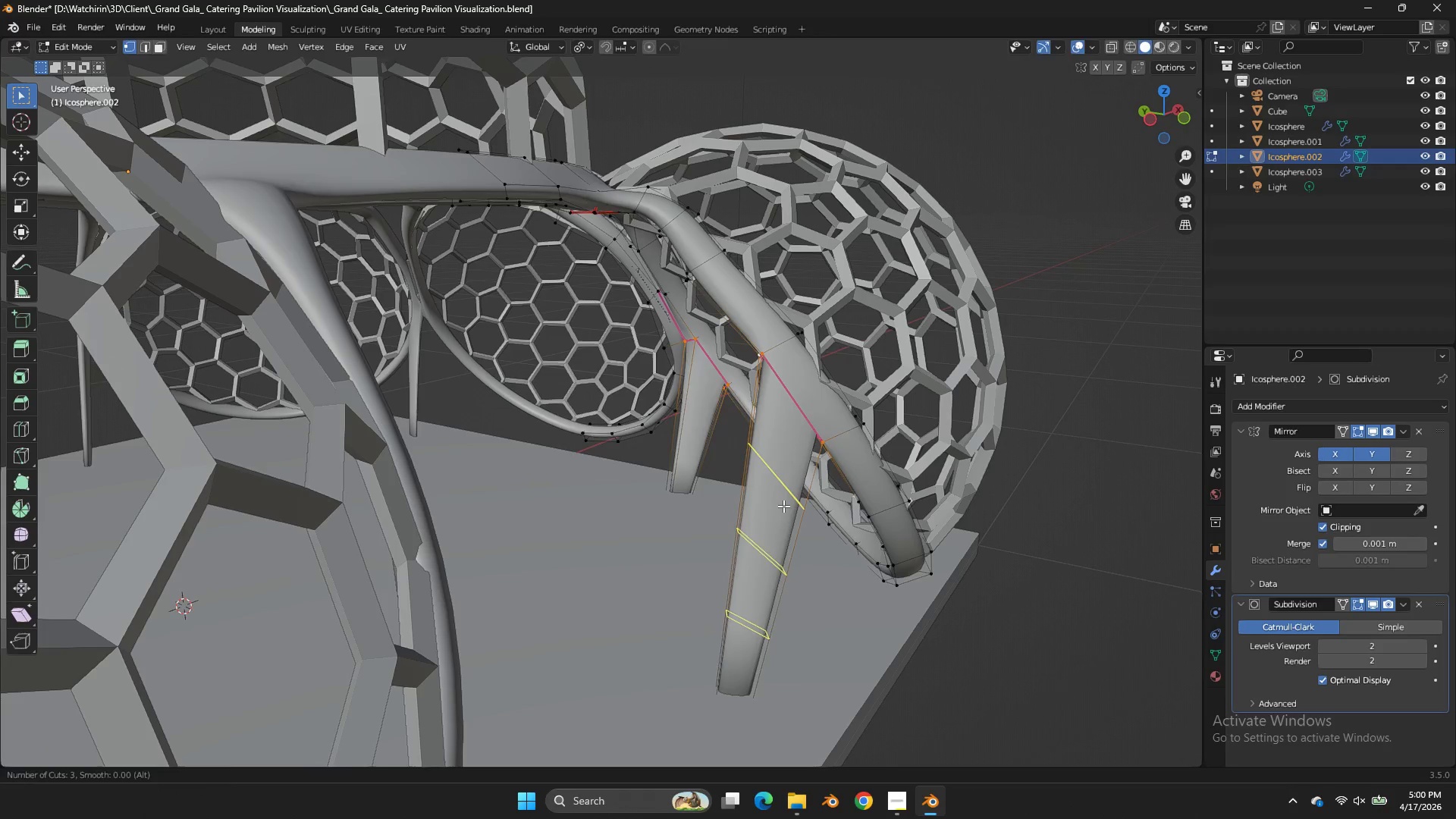 
right_click([783, 506])
 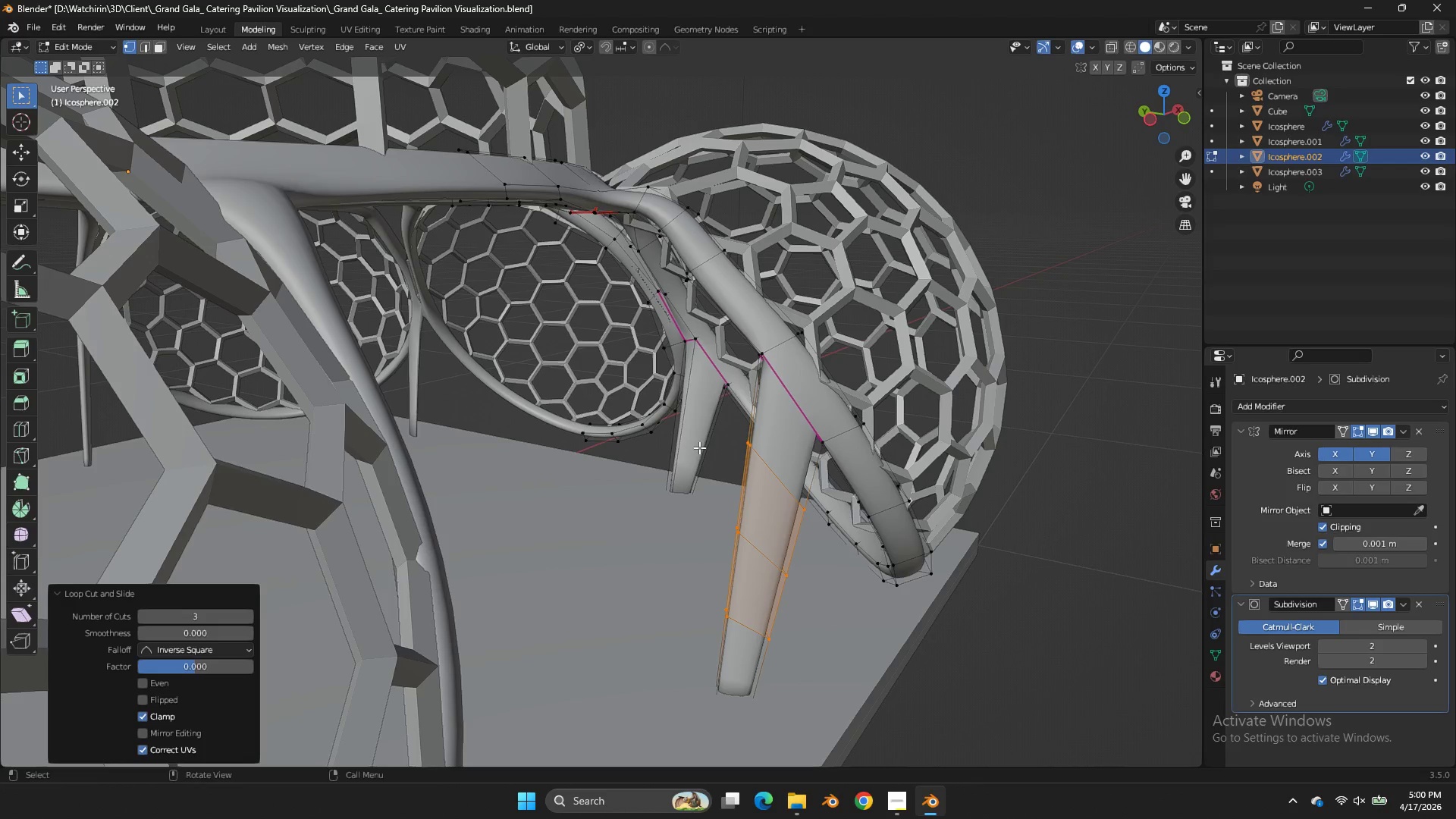 
key(Control+ControlLeft)
 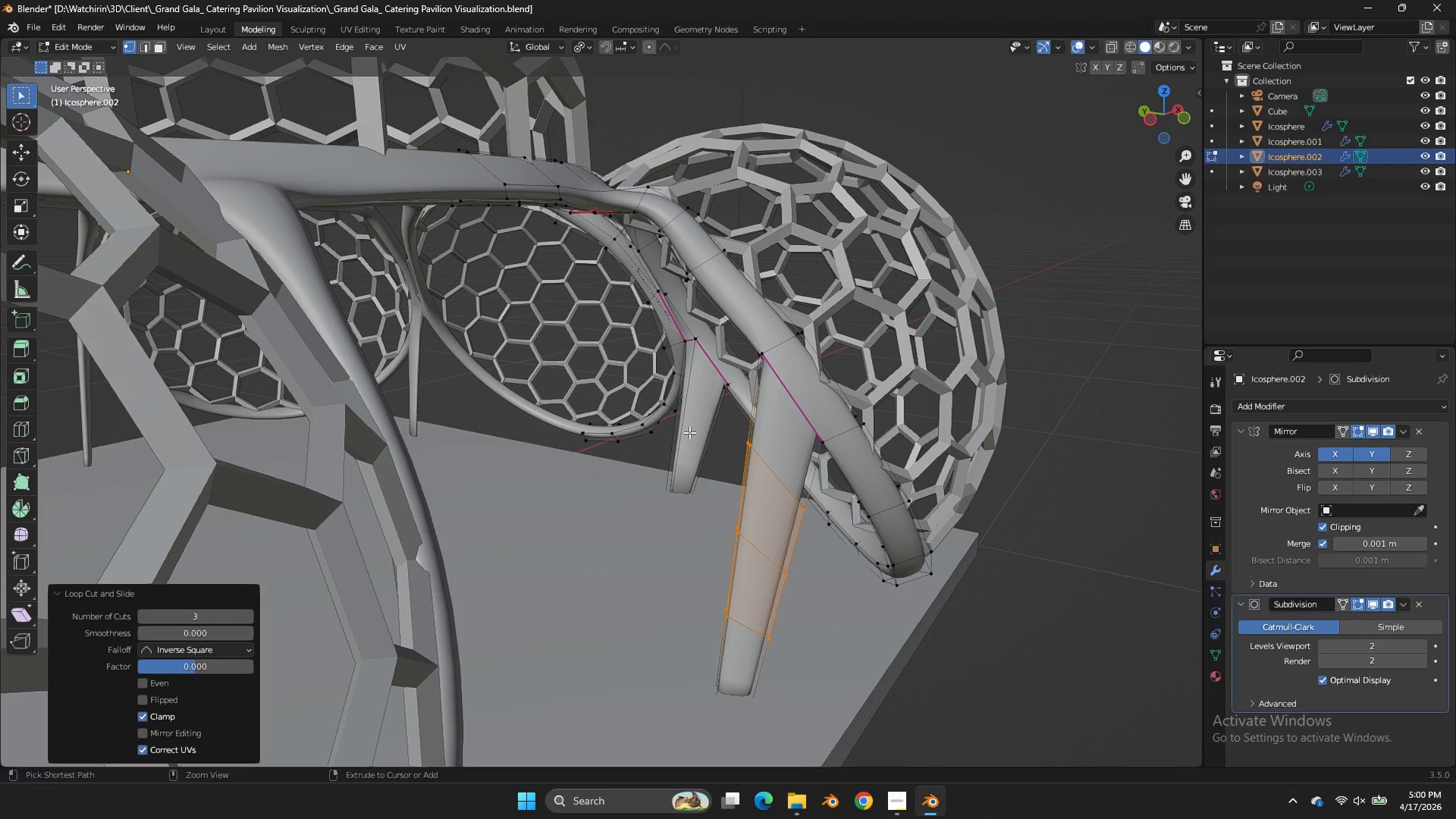 
key(Control+R)
 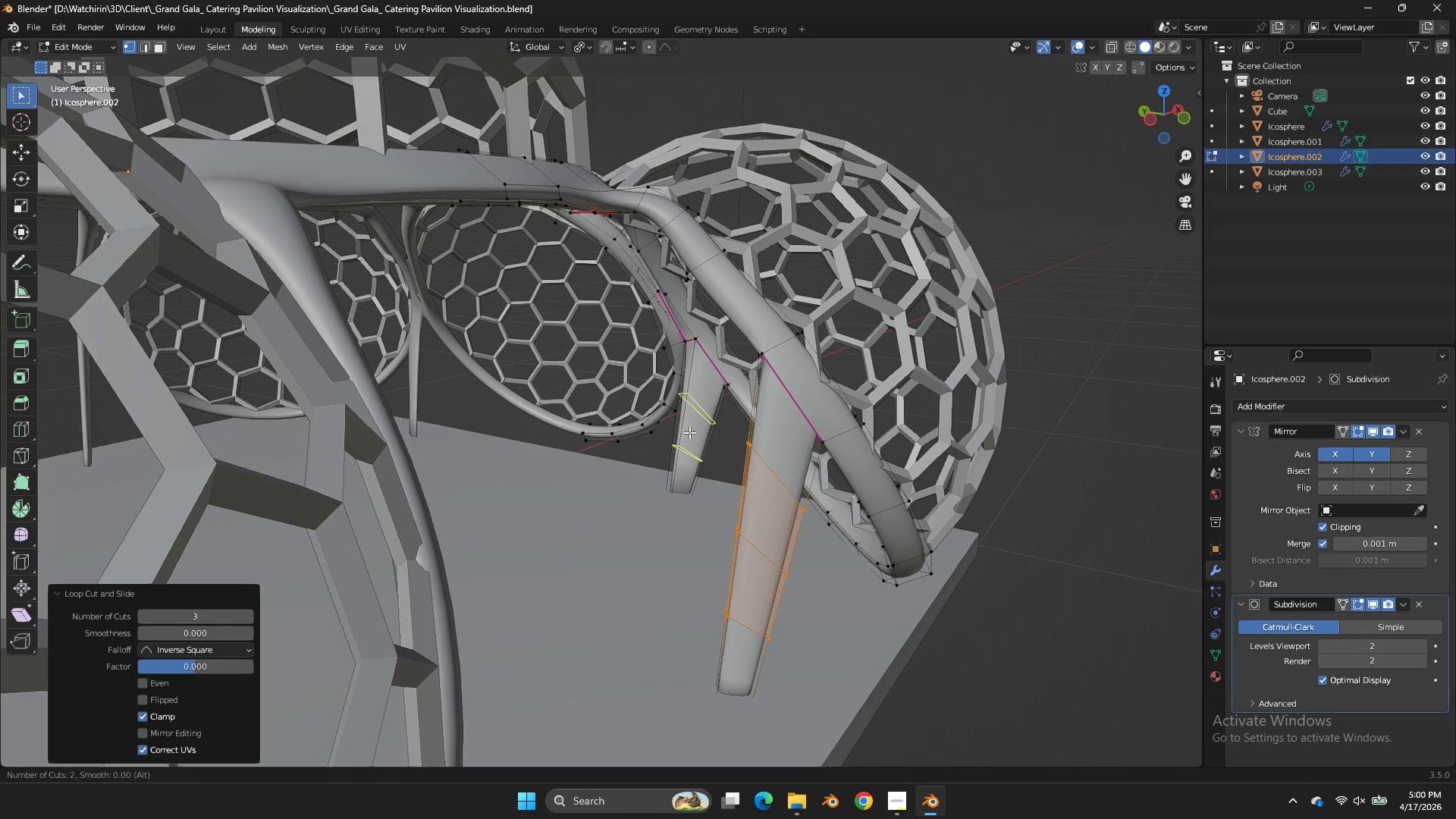 
left_click([689, 432])
 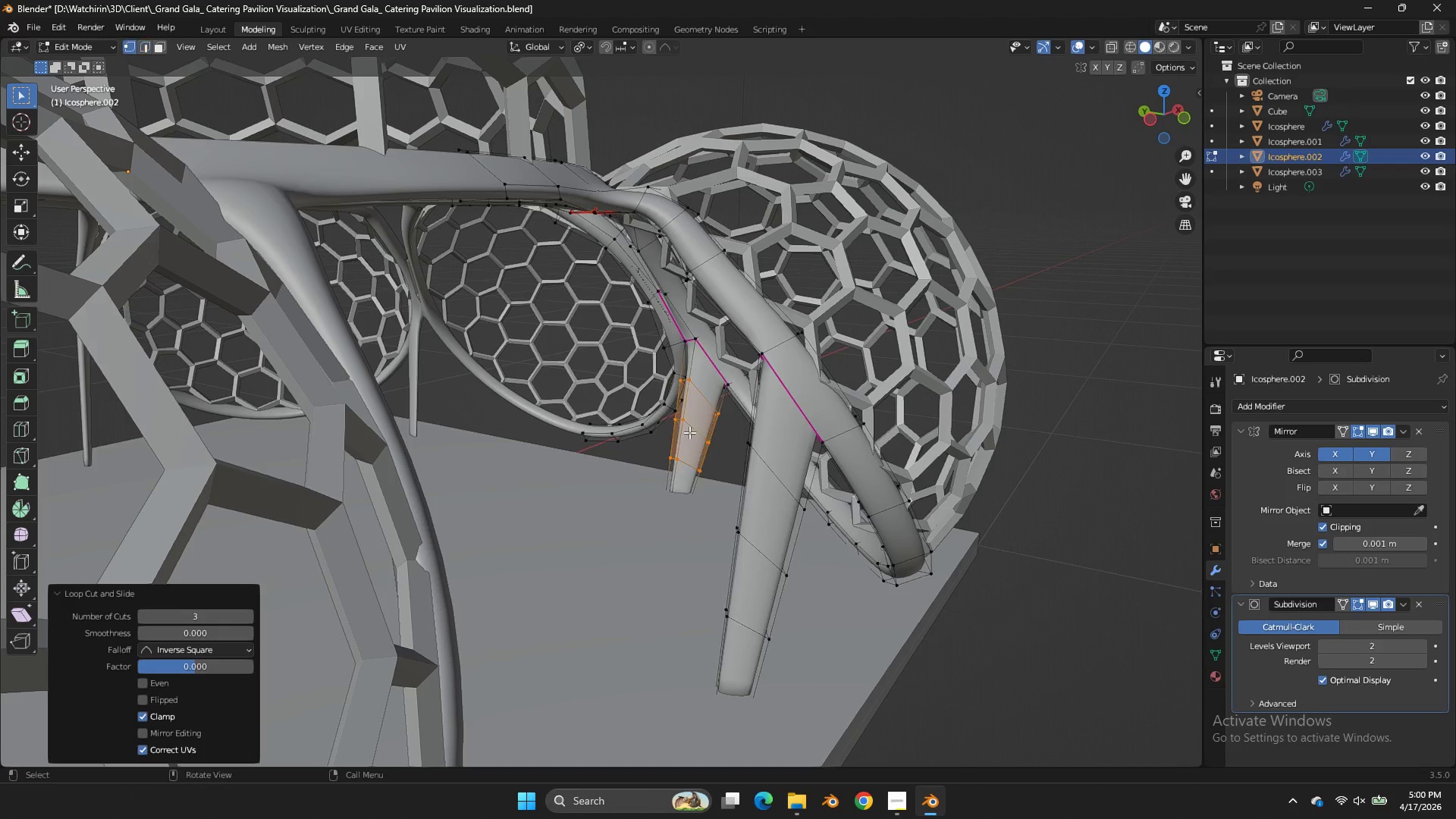 
right_click([689, 432])
 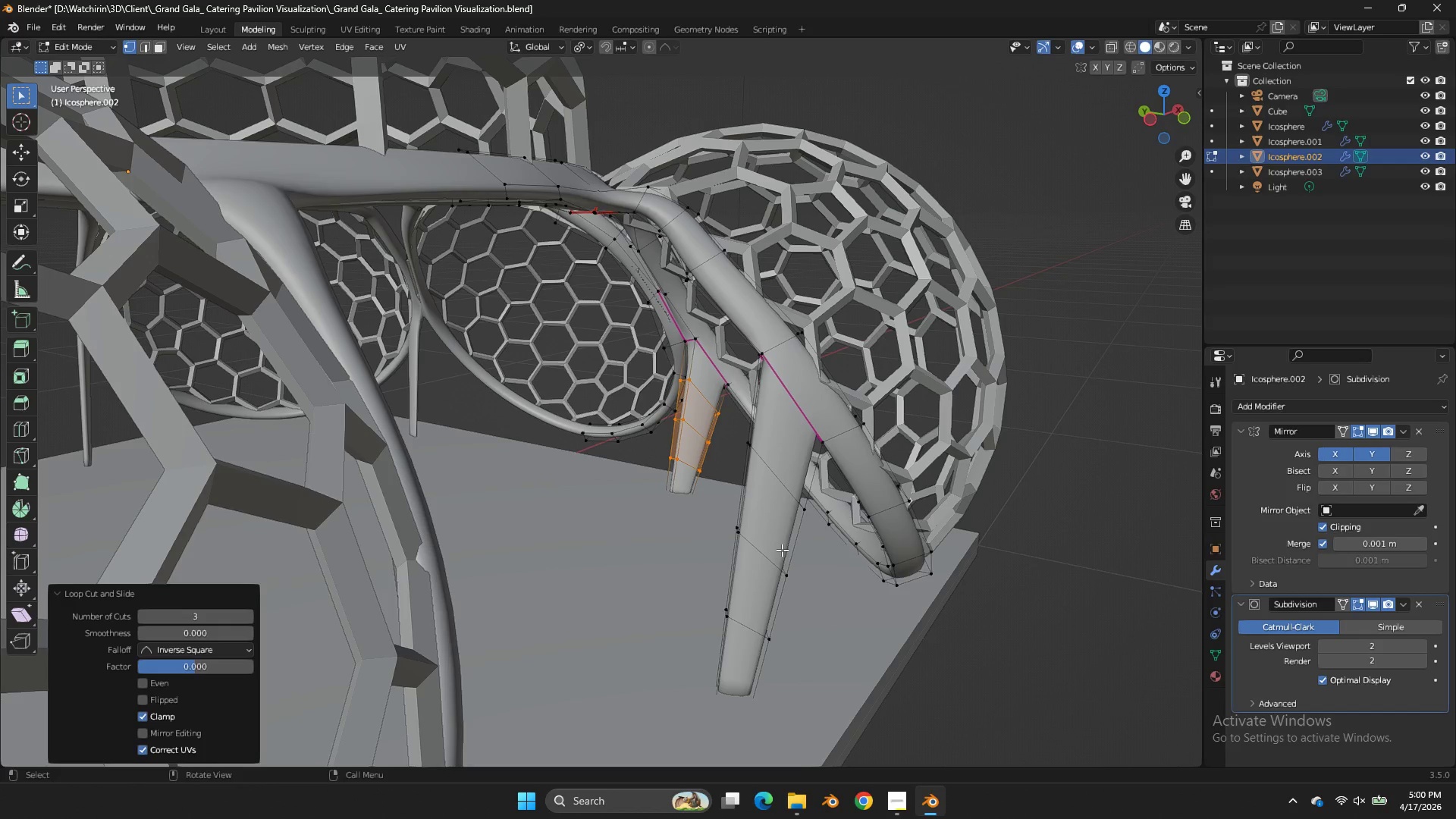 
scroll: coordinate [689, 432], scroll_direction: up, amount: 2.0
 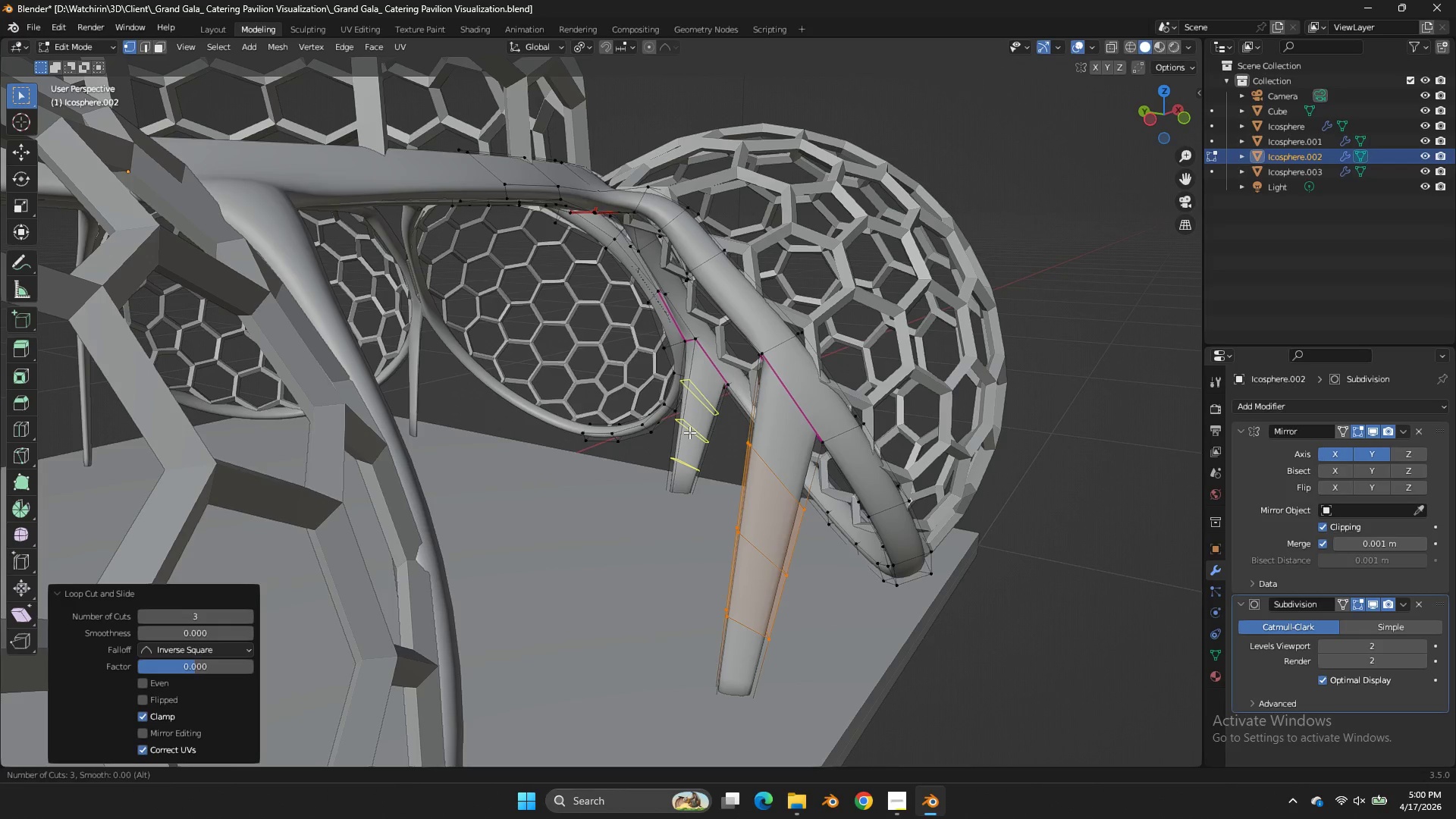 
hold_key(key=AltLeft, duration=1.31)
left_click([774, 552])
 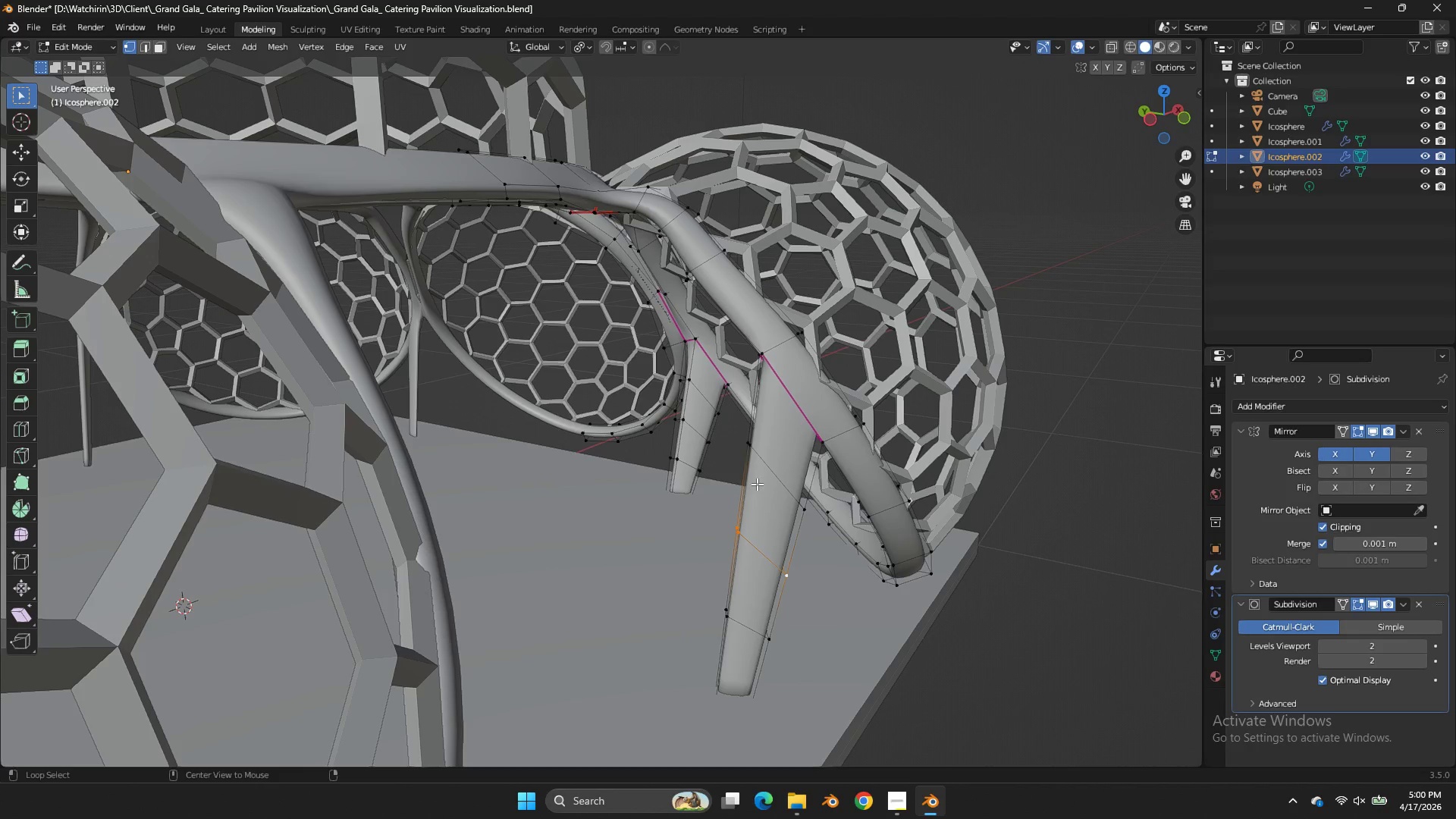 
hold_key(key=ShiftLeft, duration=0.44)
left_click([701, 437])
 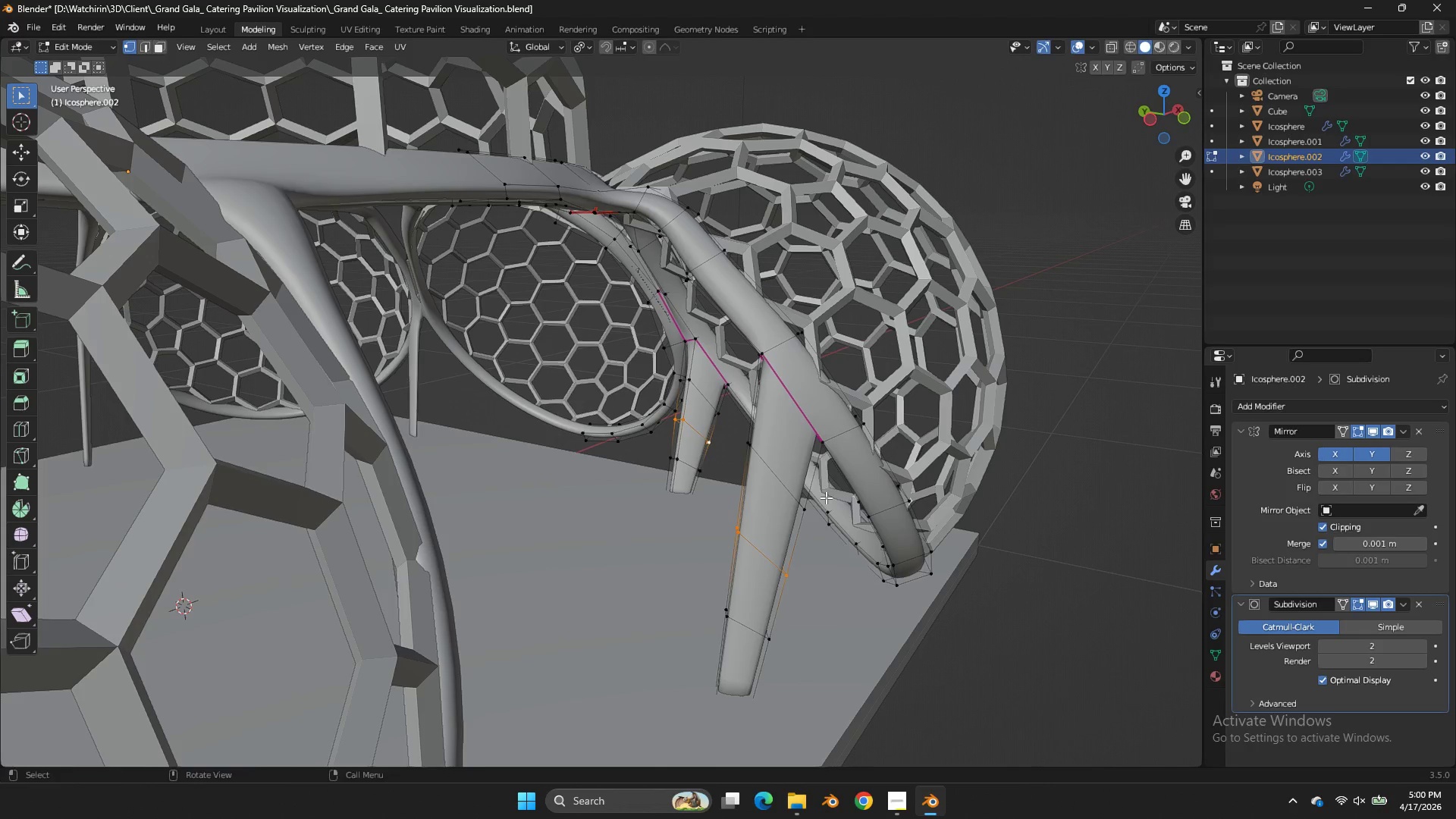 
key(G)
 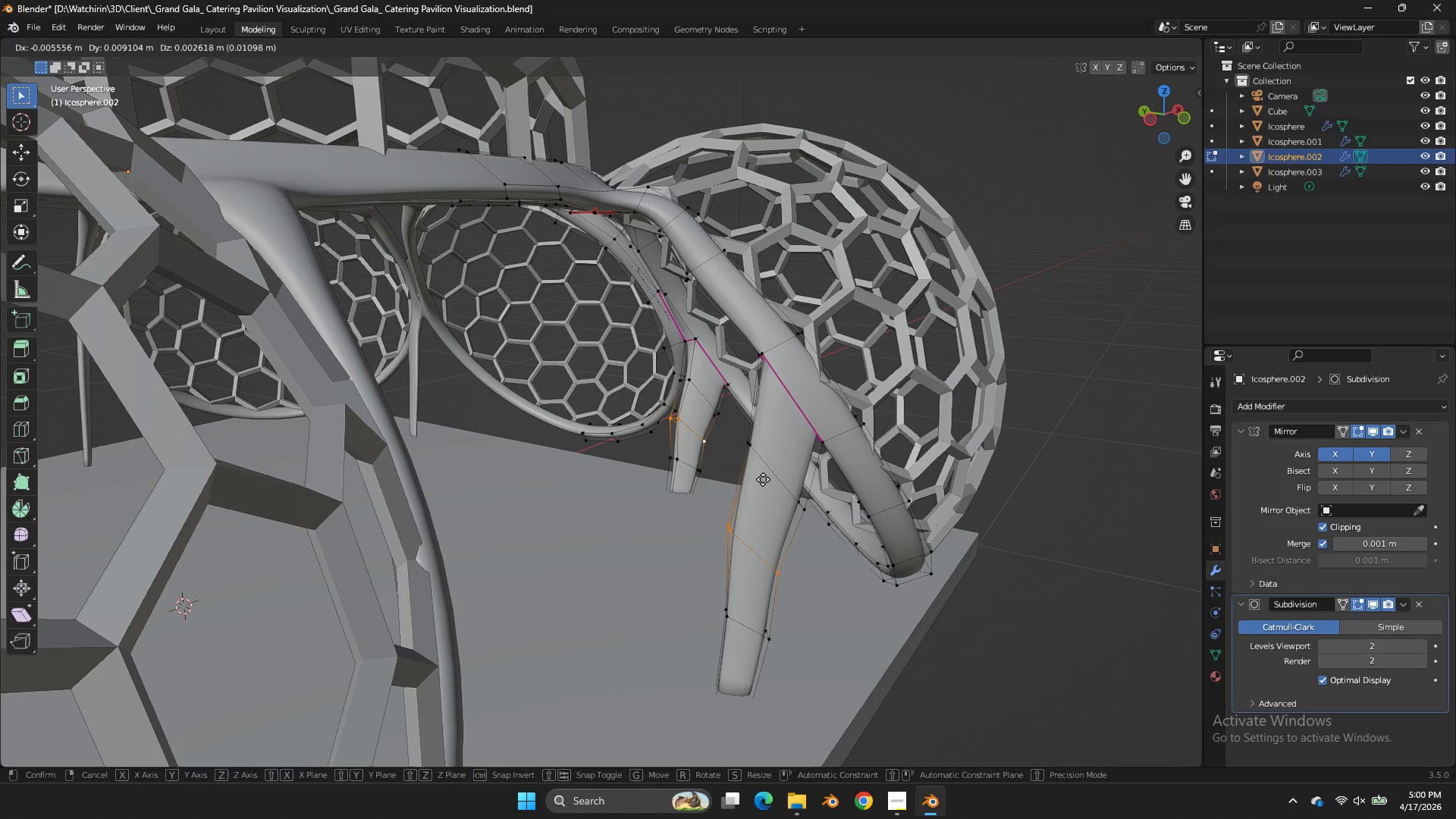 
hold_key(key=ShiftLeft, duration=0.75)
 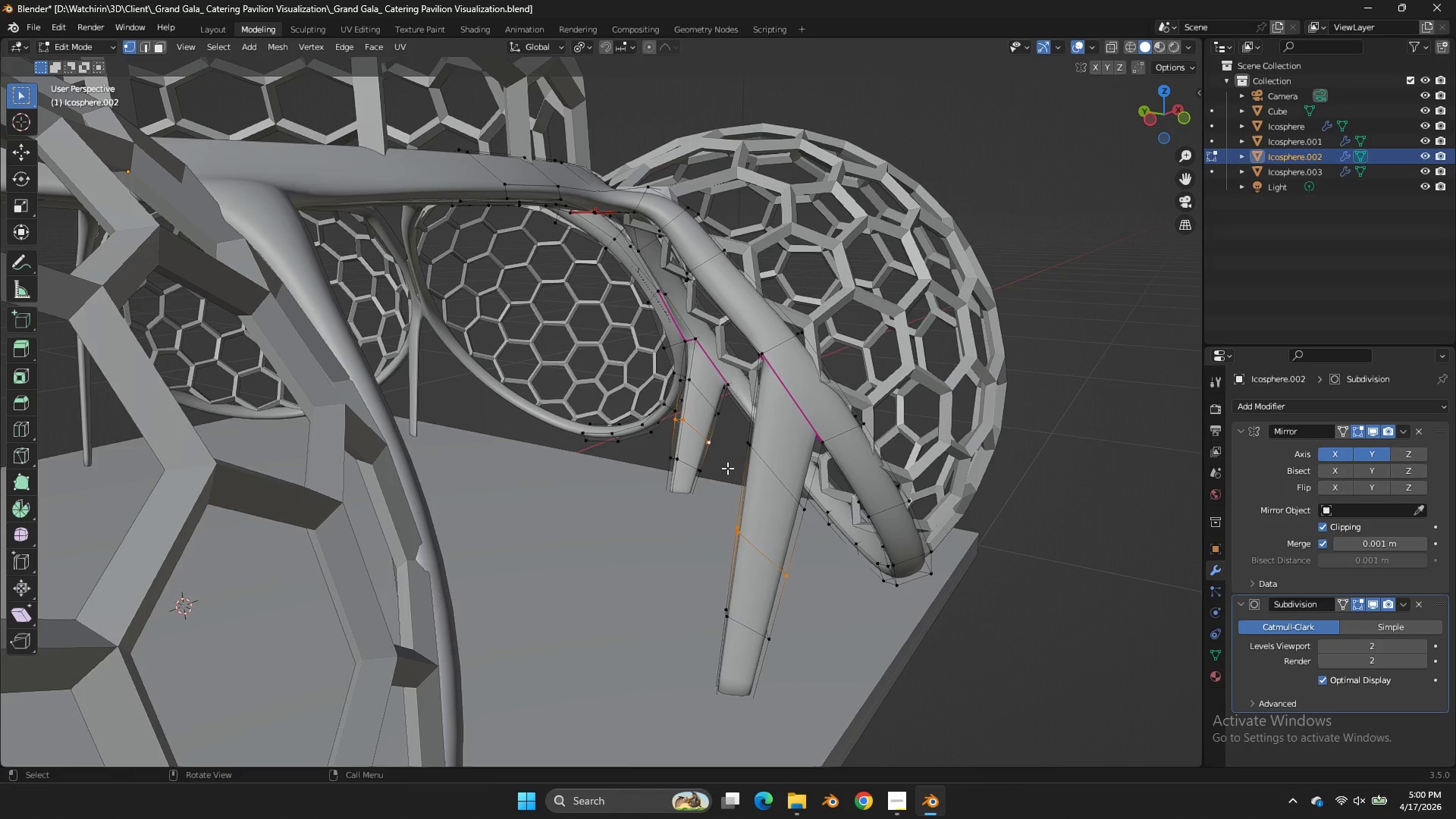 
right_click([727, 469])
 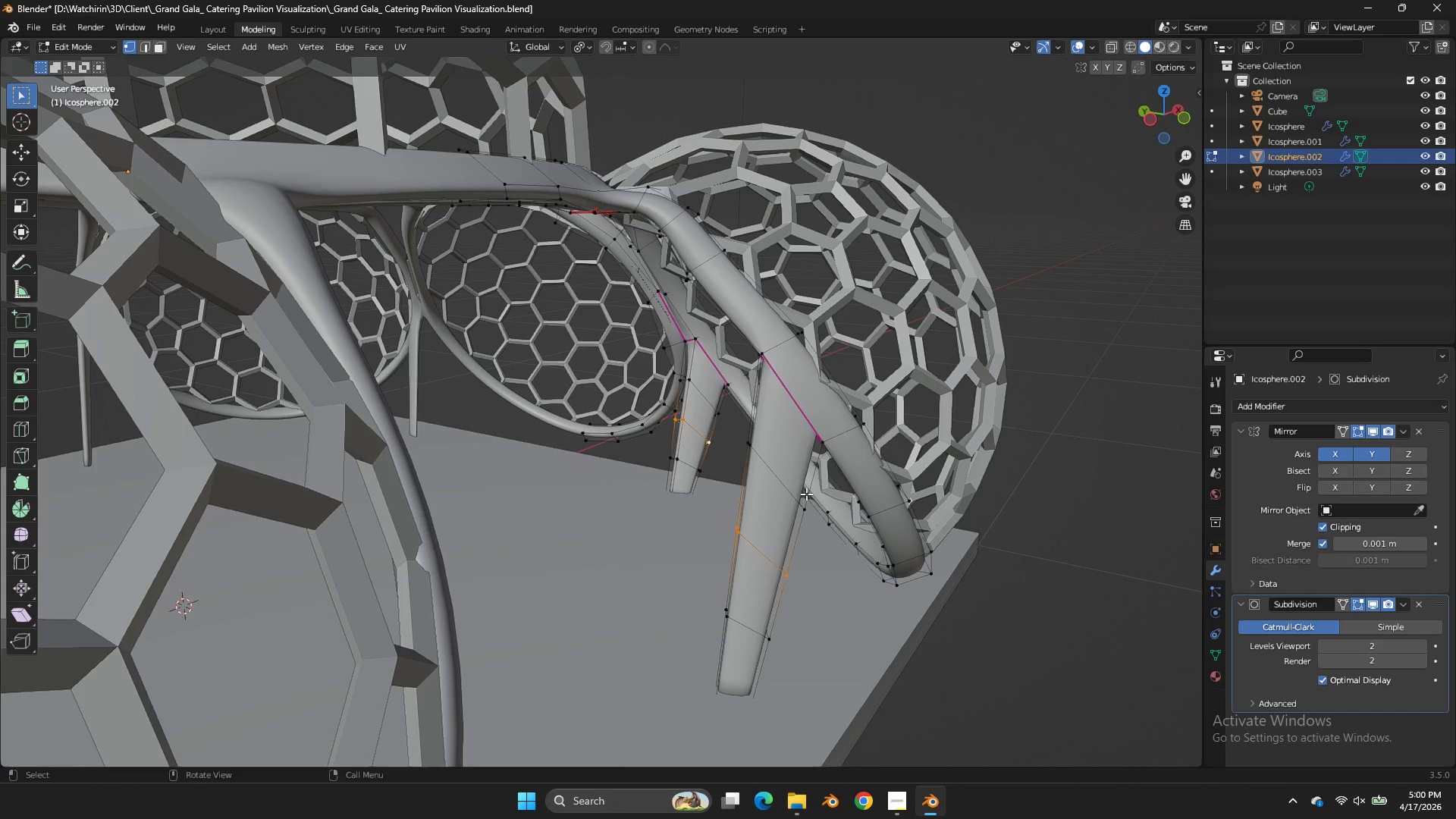 
key(G)
 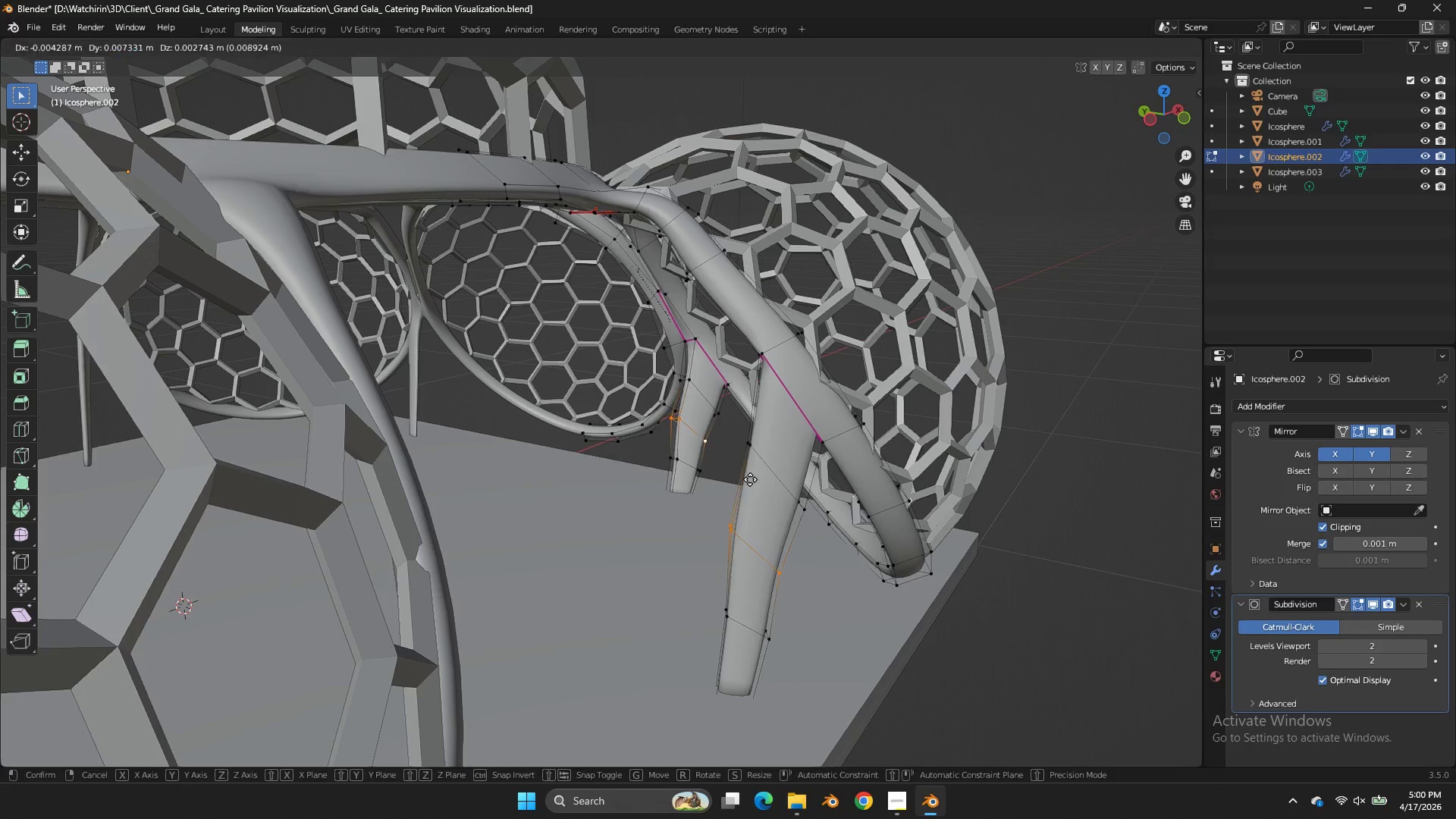 
hold_key(key=ShiftLeft, duration=0.56)
left_click([689, 455])
 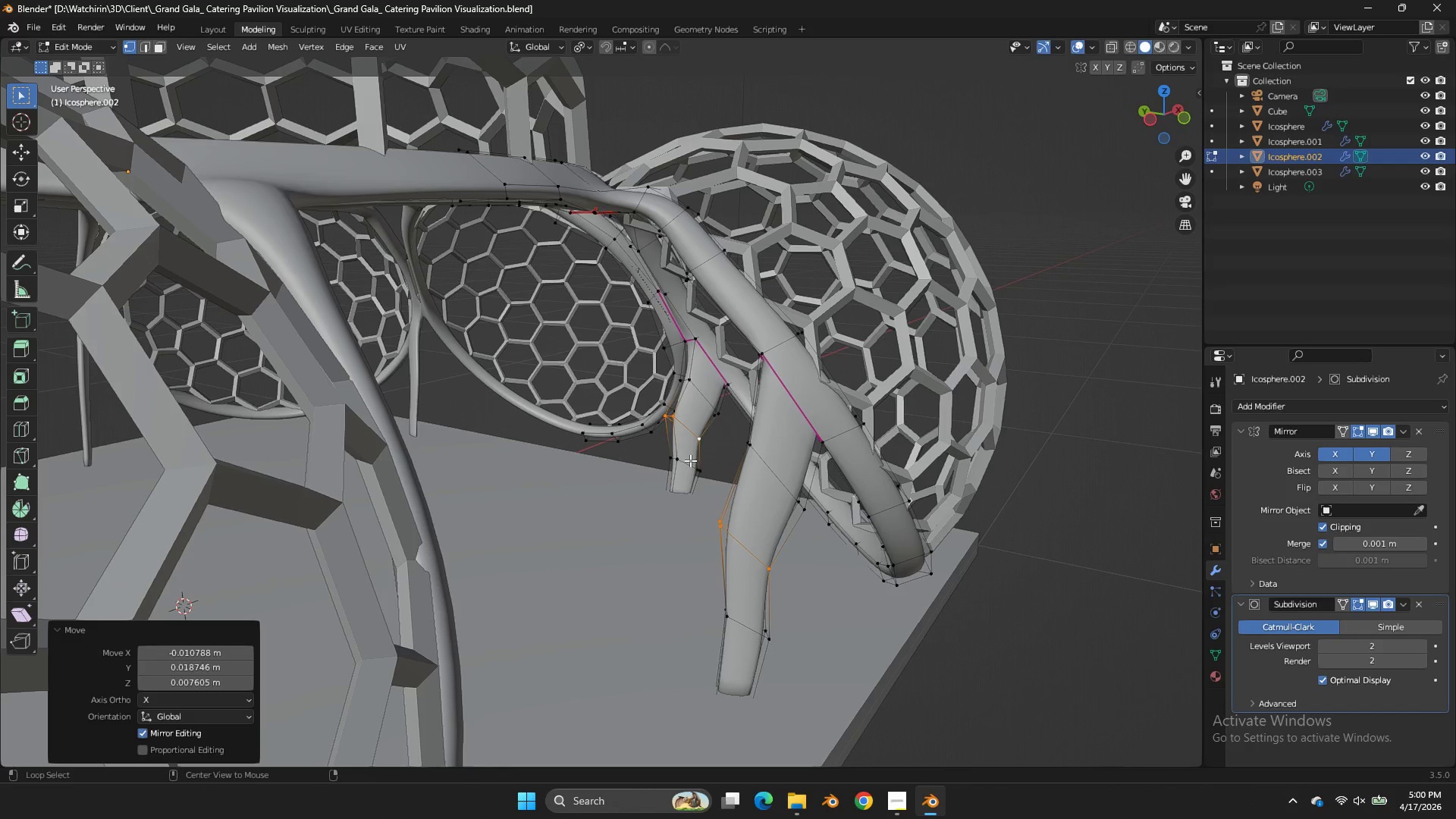 
hold_key(key=AltLeft, duration=2.48)
hold_key(key=ShiftLeft, duration=1.56)
left_click([700, 396])
 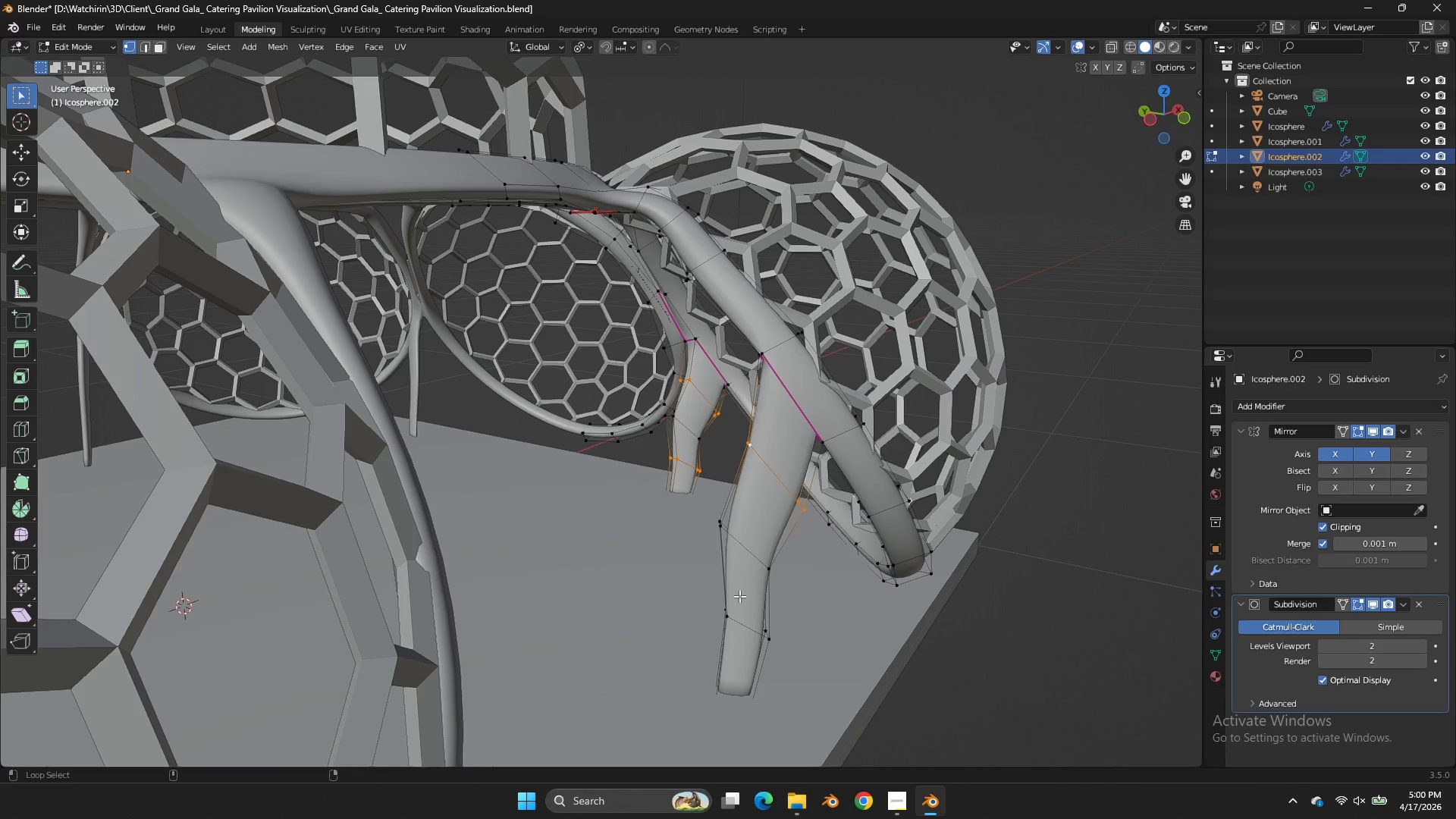 
left_click([752, 626])
 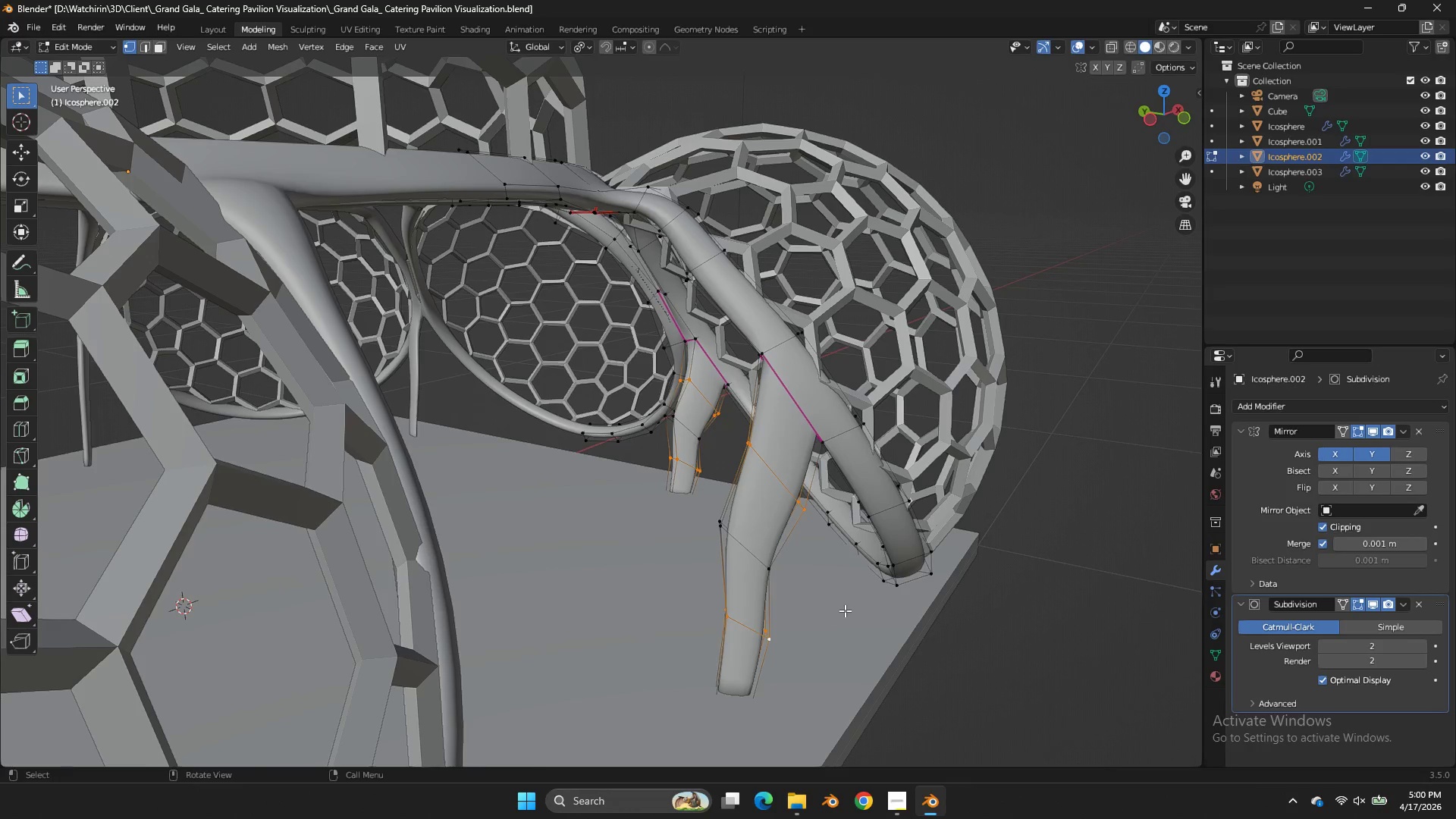 
key(G)
 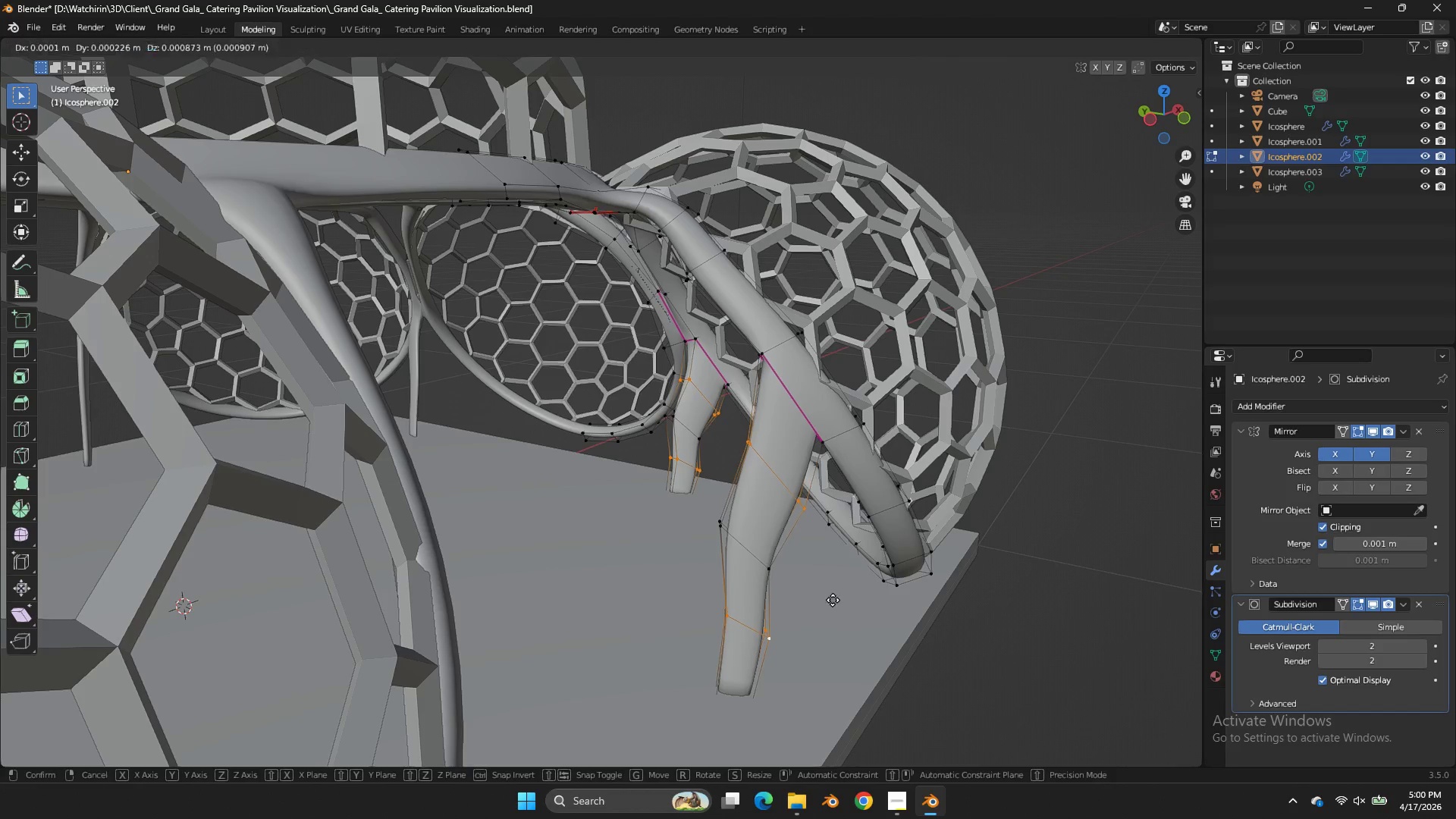 
hold_key(key=ShiftLeft, duration=0.92)
left_click([742, 548])
 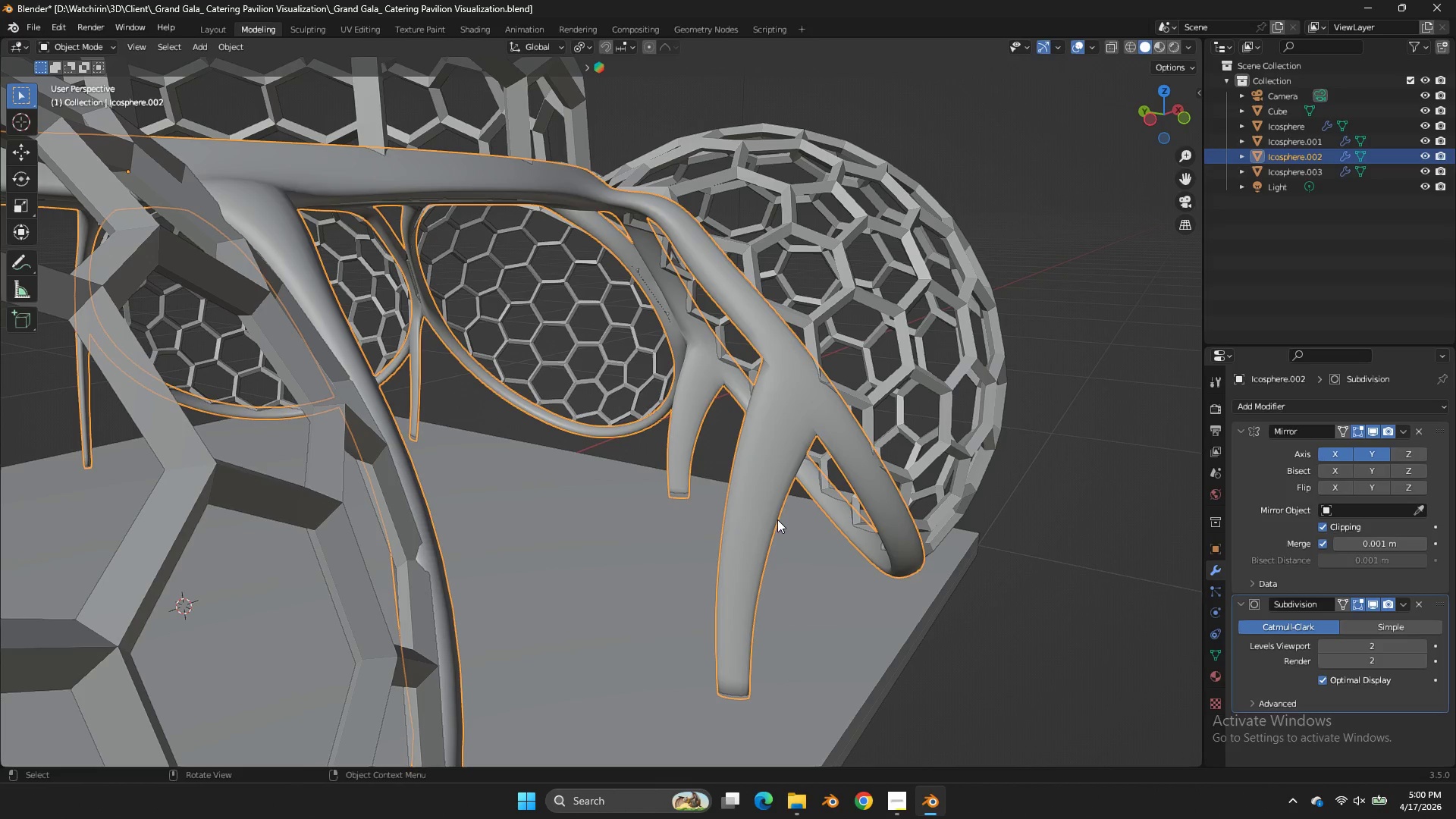 
key(Tab)
 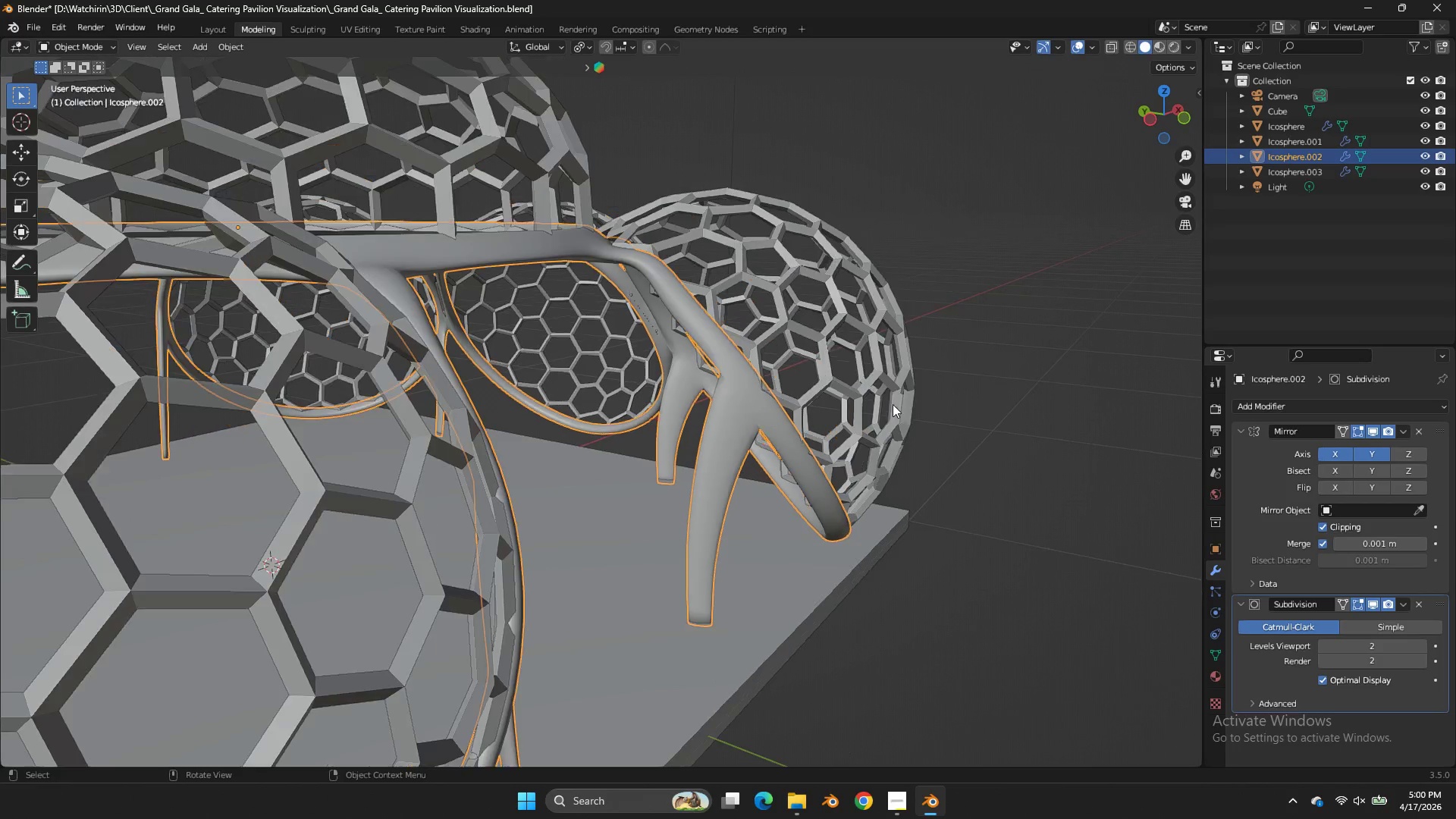 
key(Control+ControlLeft)
 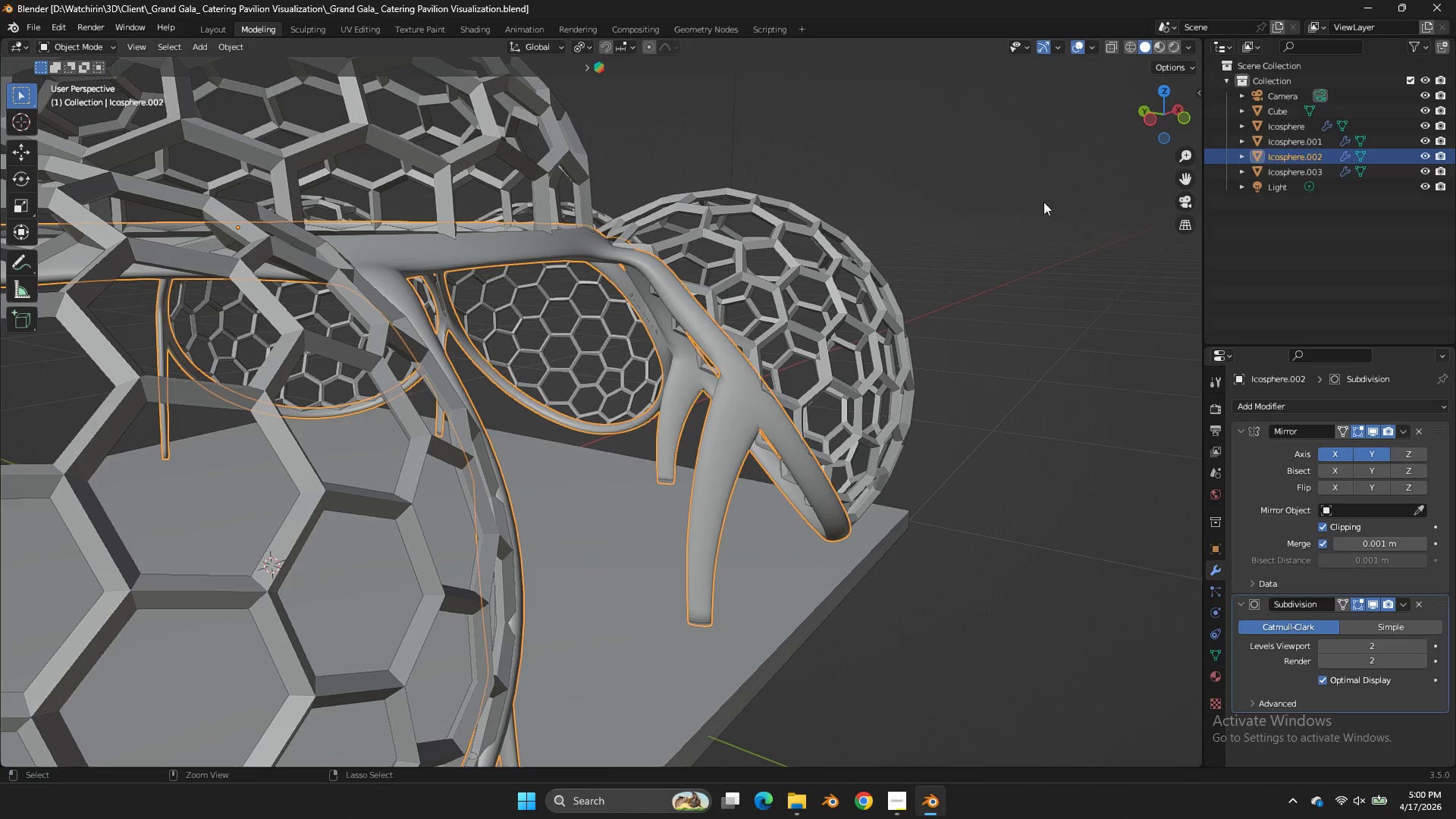 
key(Control+S)
 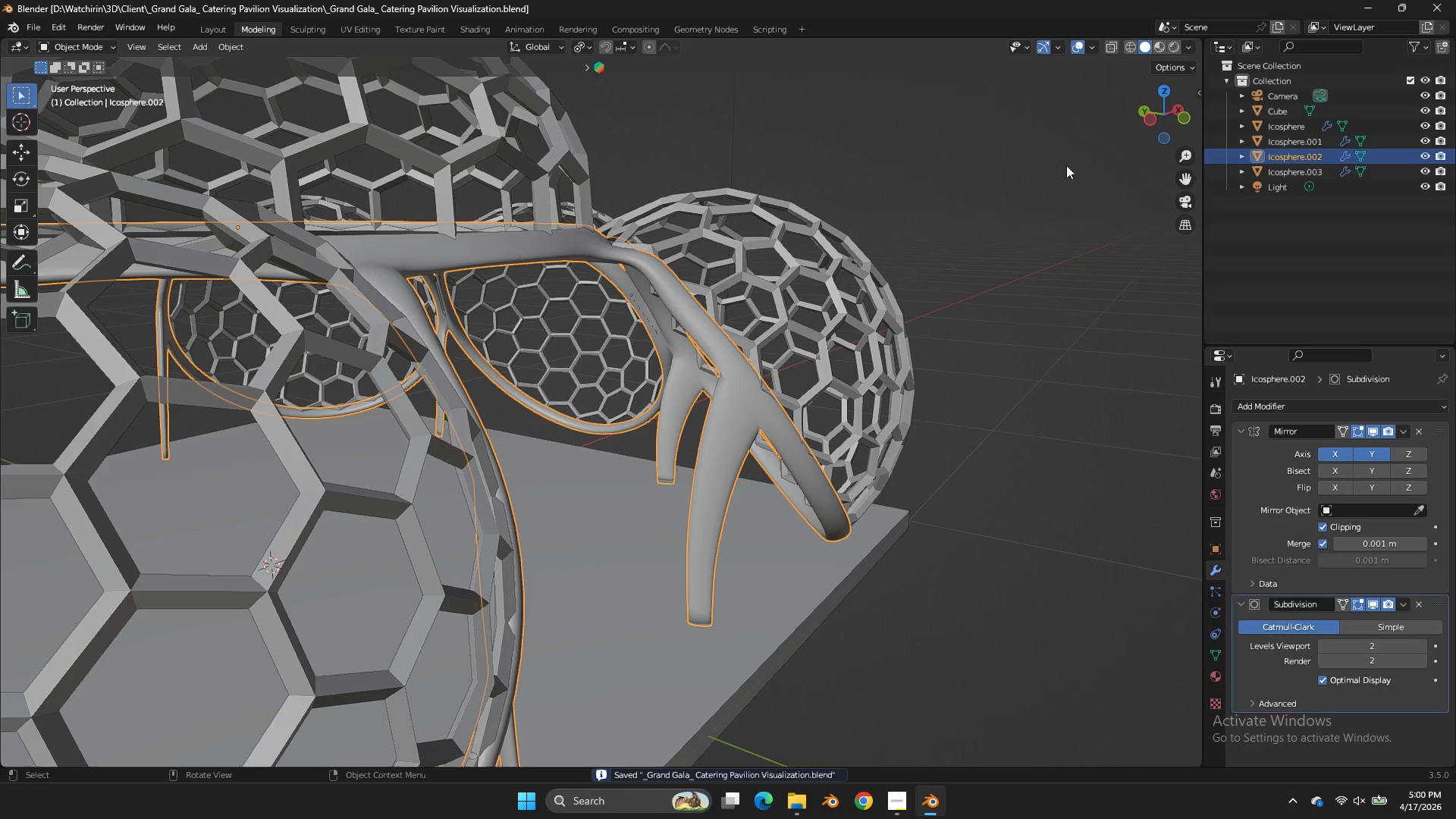 
scroll: coordinate [890, 404], scroll_direction: down, amount: 1.0
 